 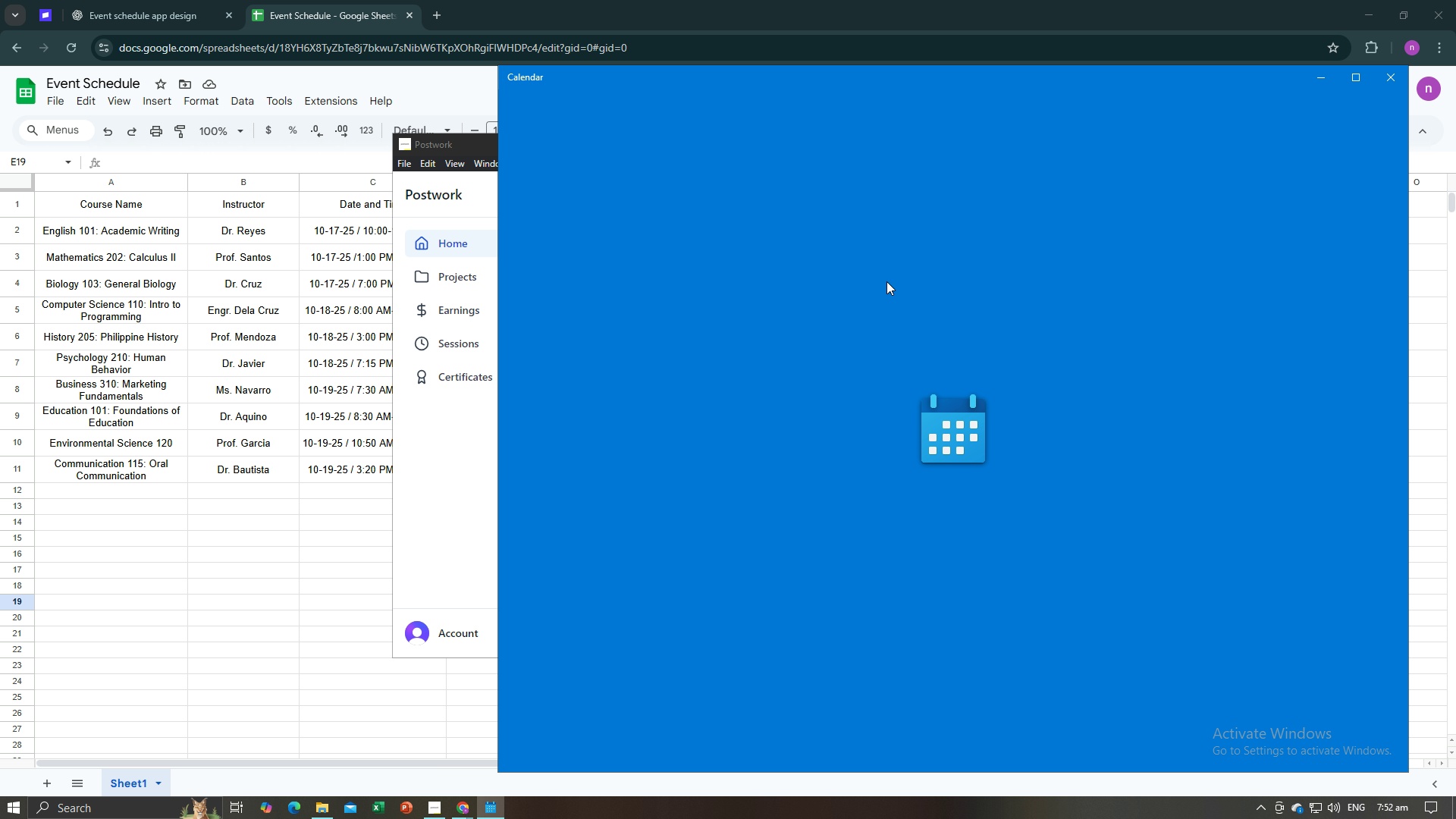 
left_click([297, 657])
 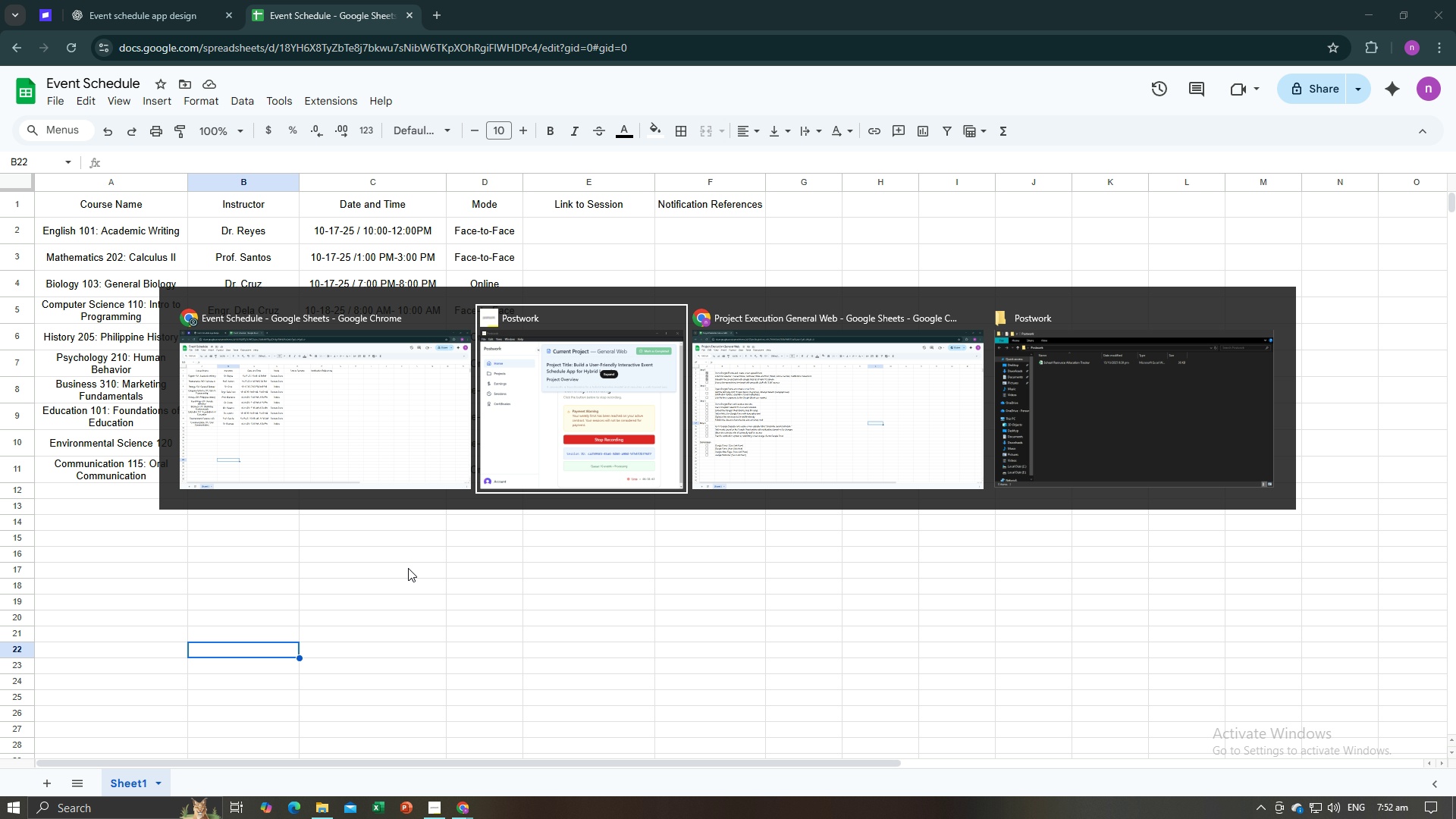 
key(Alt+Tab)
 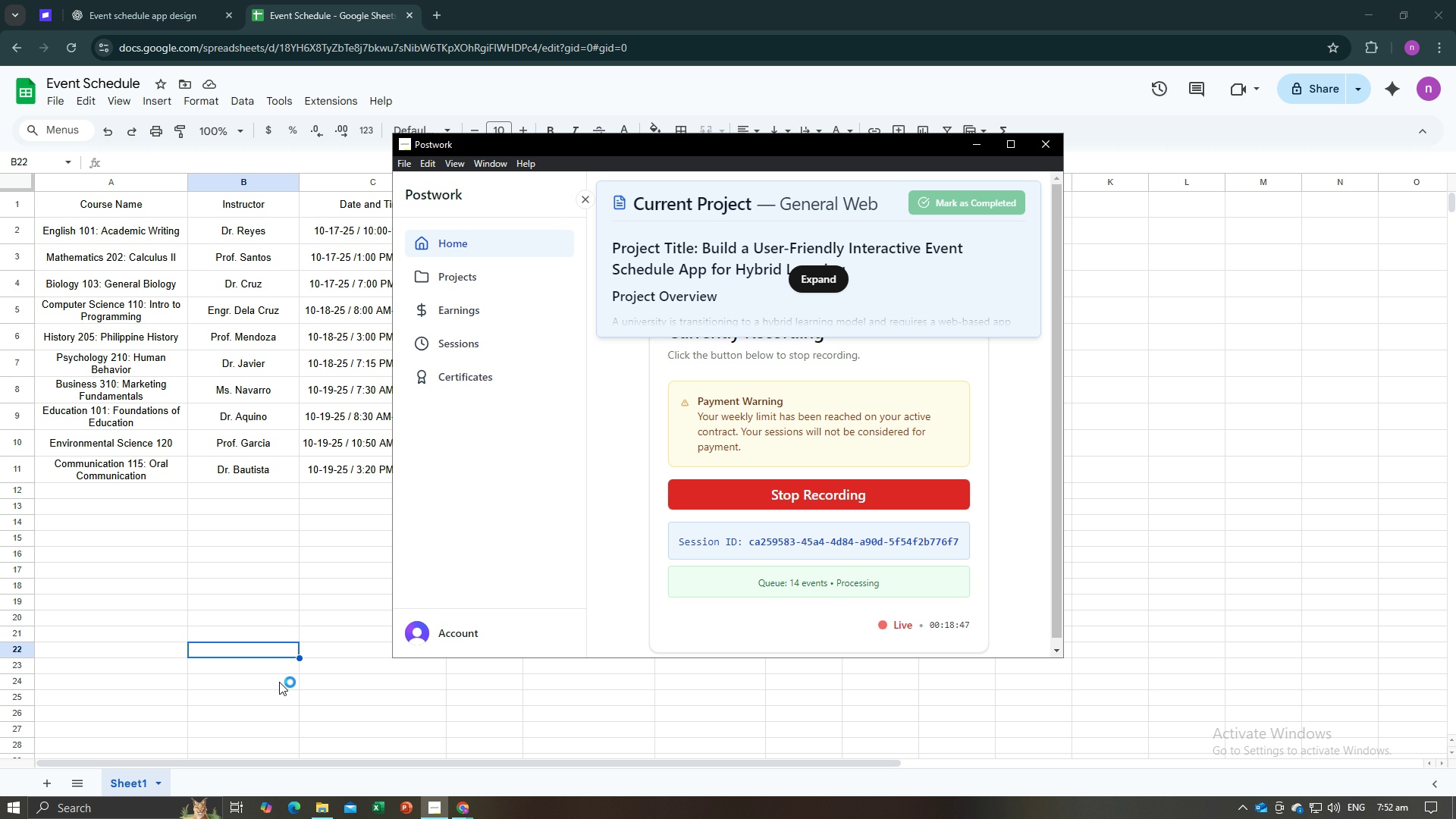 
wait(5.66)
 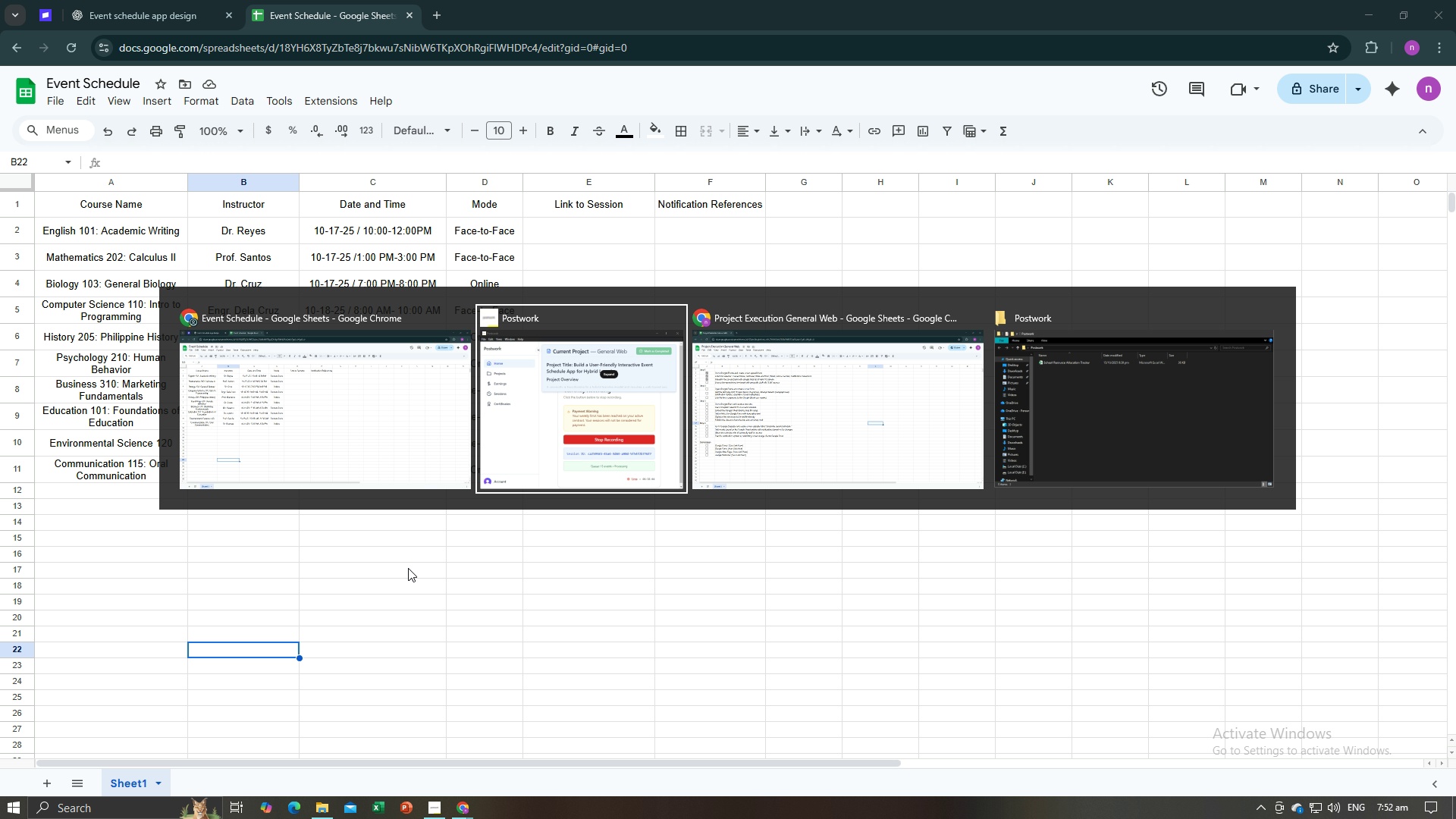 
left_click([140, 807])
 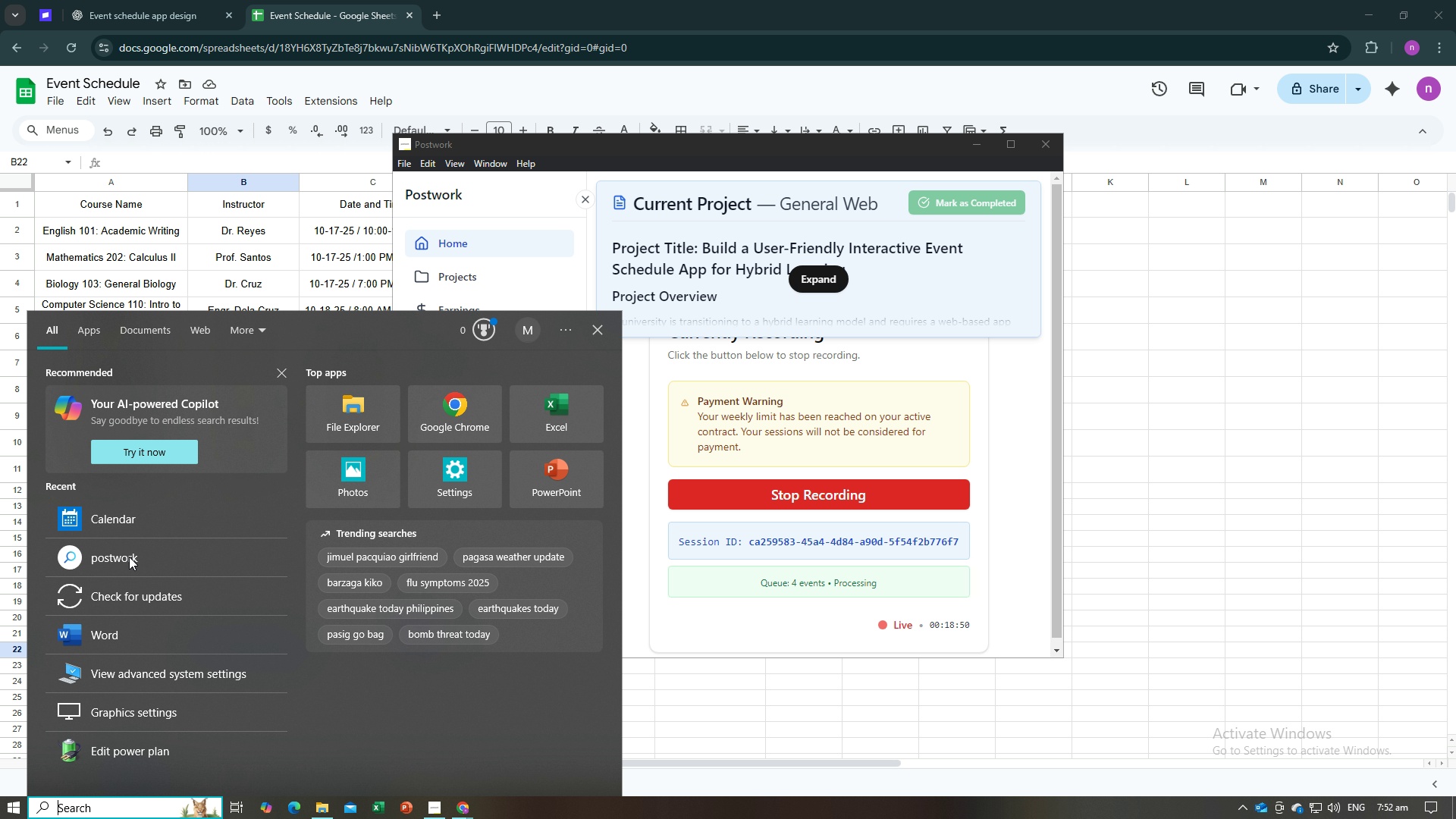 
left_click([137, 526])
 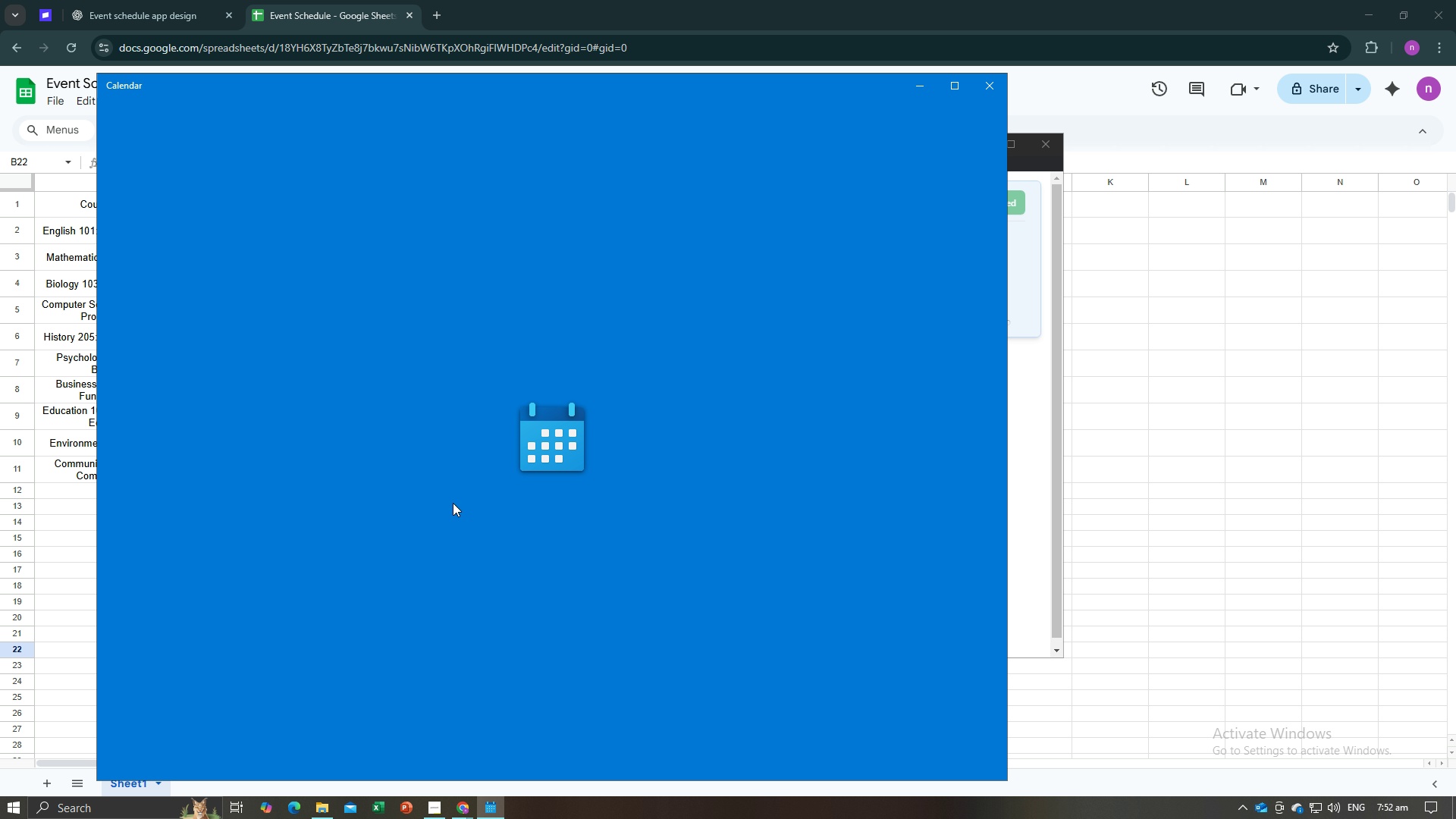 
left_click([542, 500])
 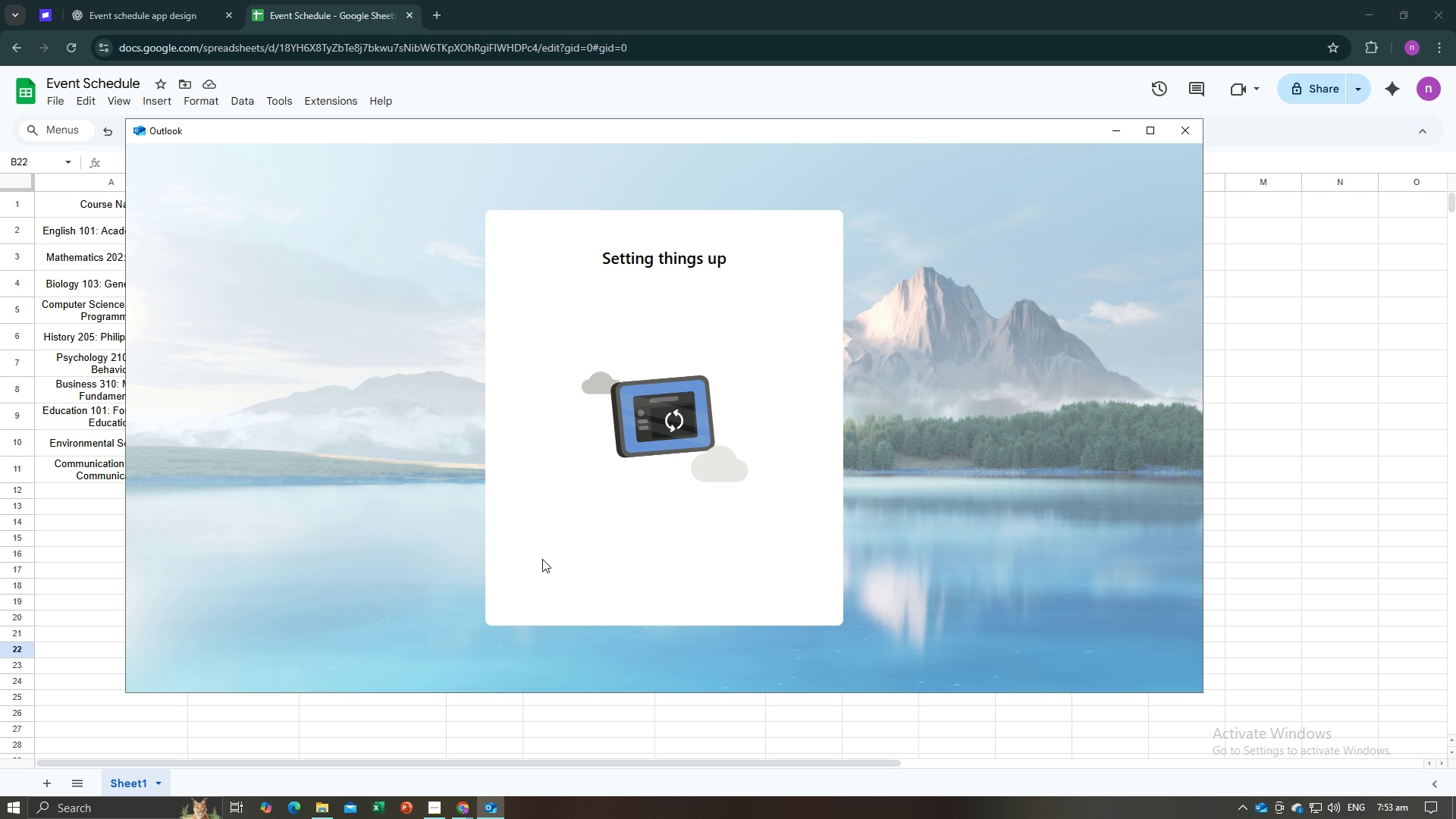 
wait(16.93)
 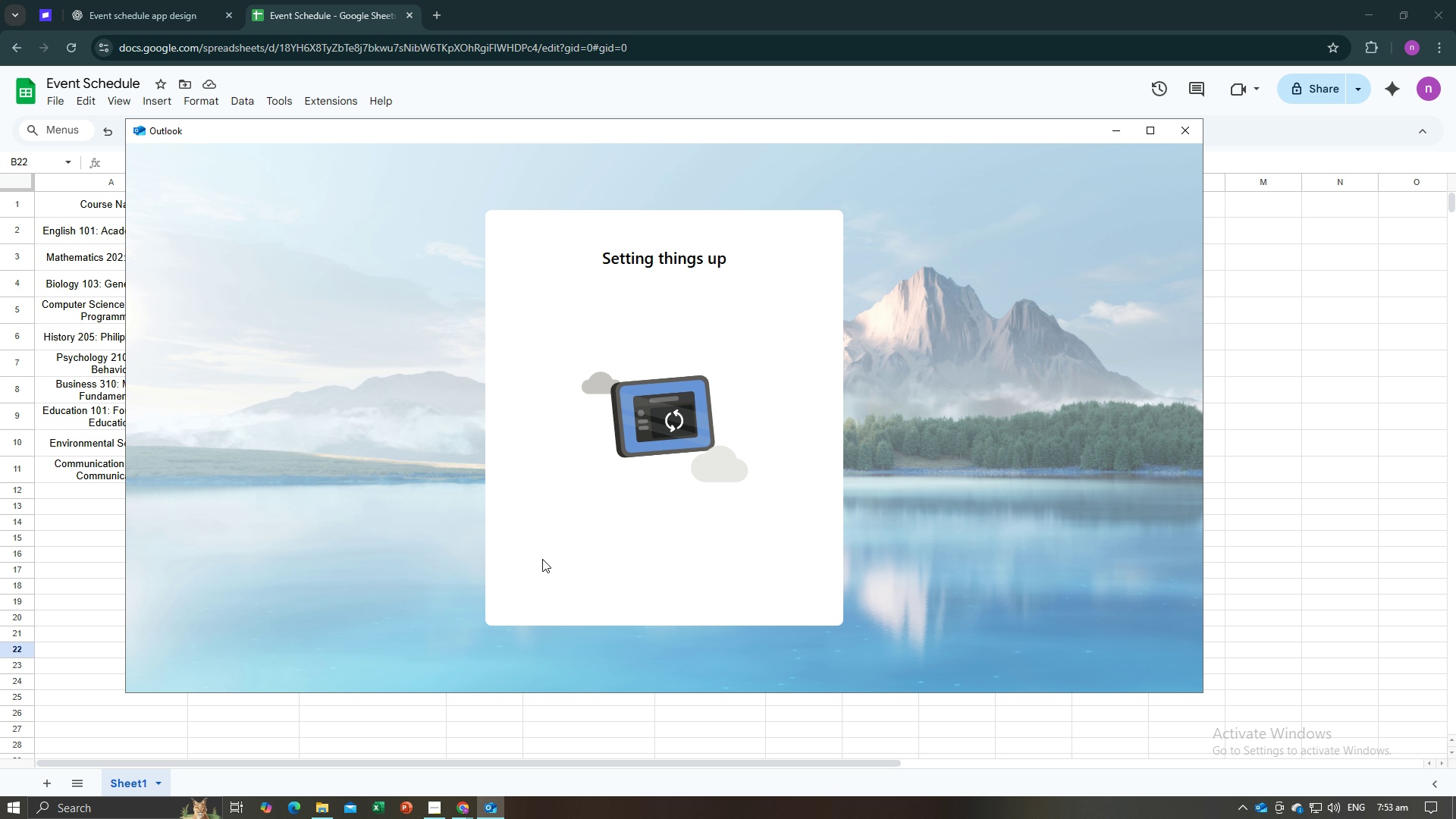 
left_click([704, 603])
 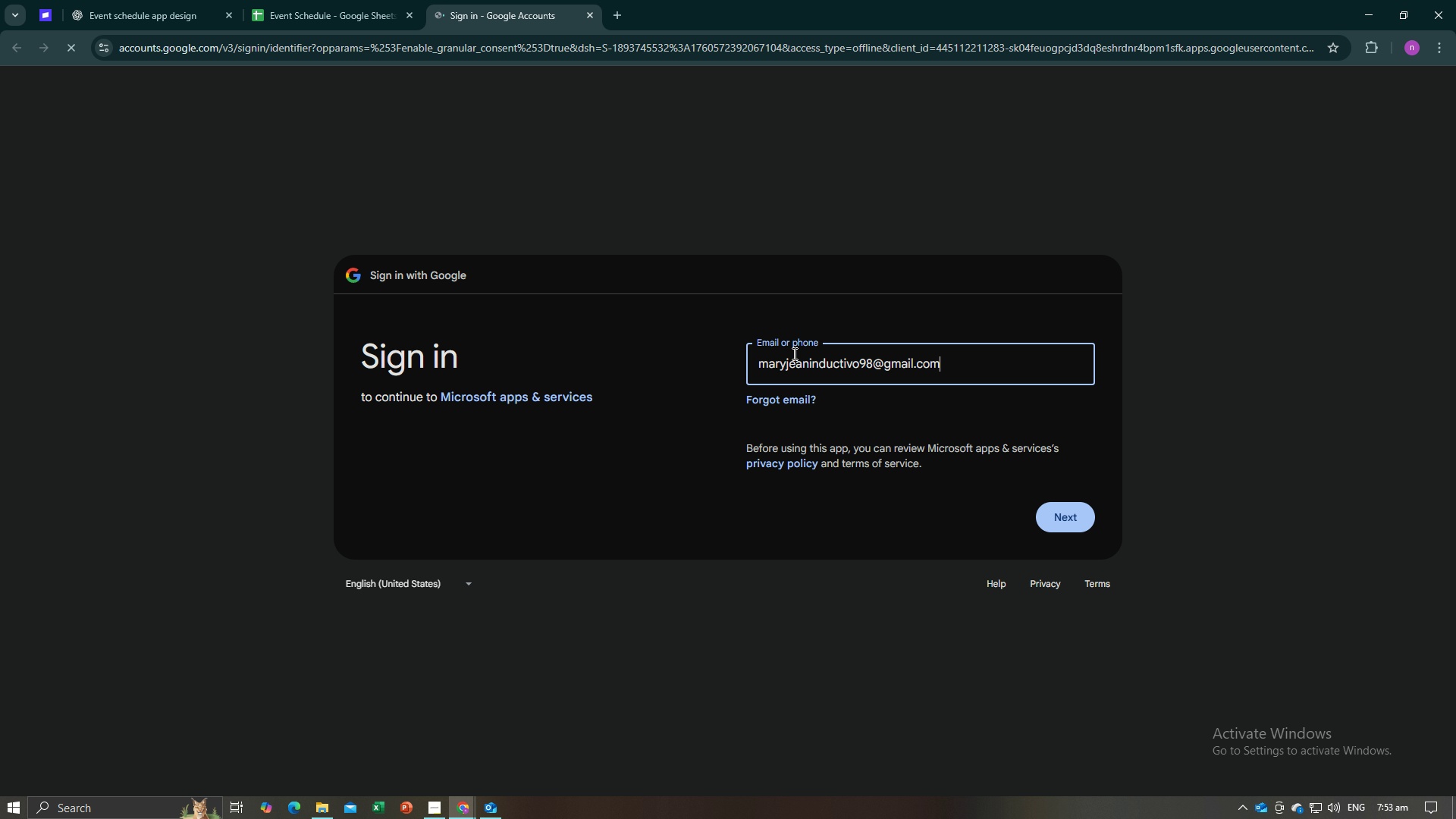 
left_click([1057, 510])
 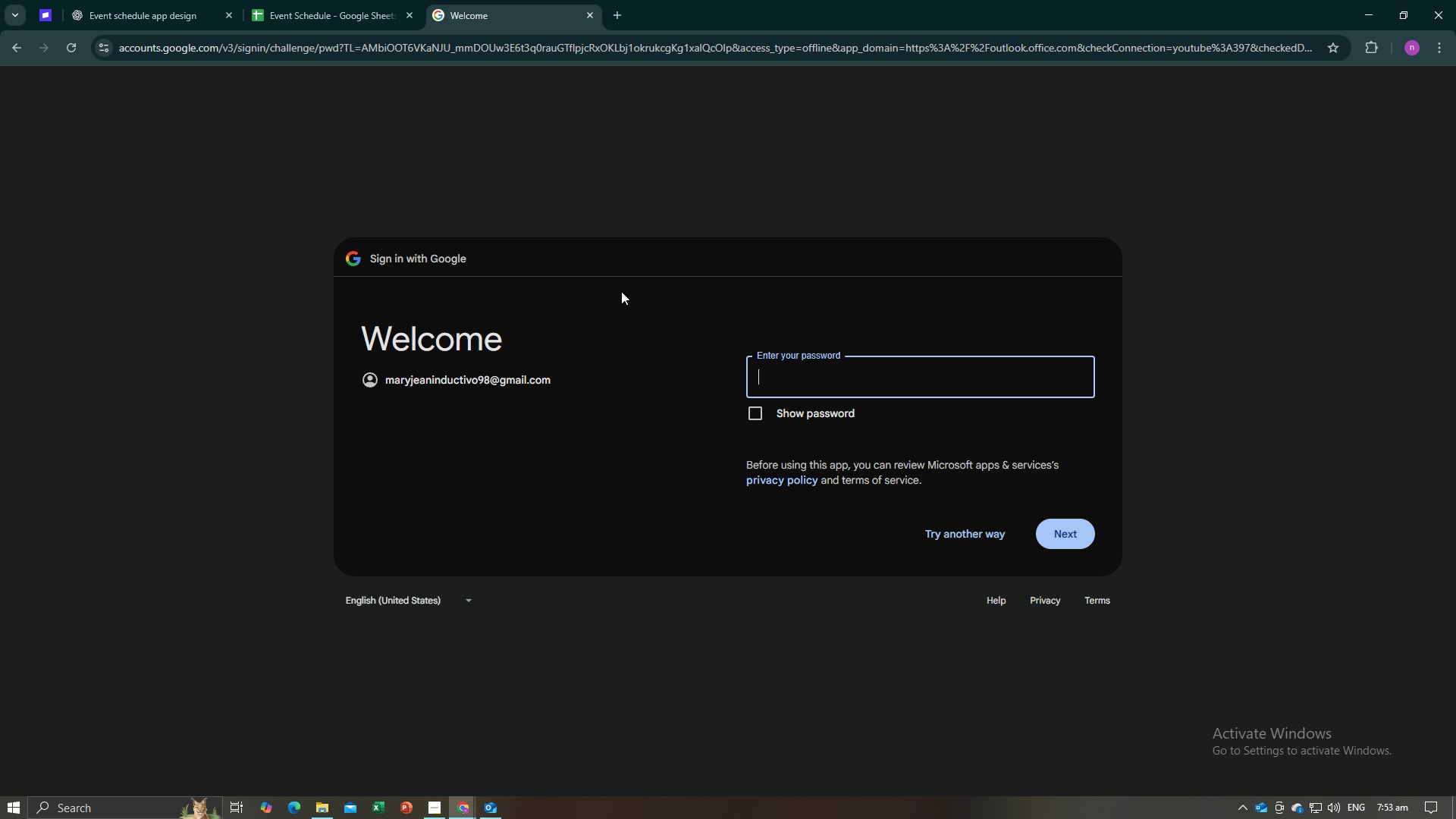 
type(M@jean0899)
 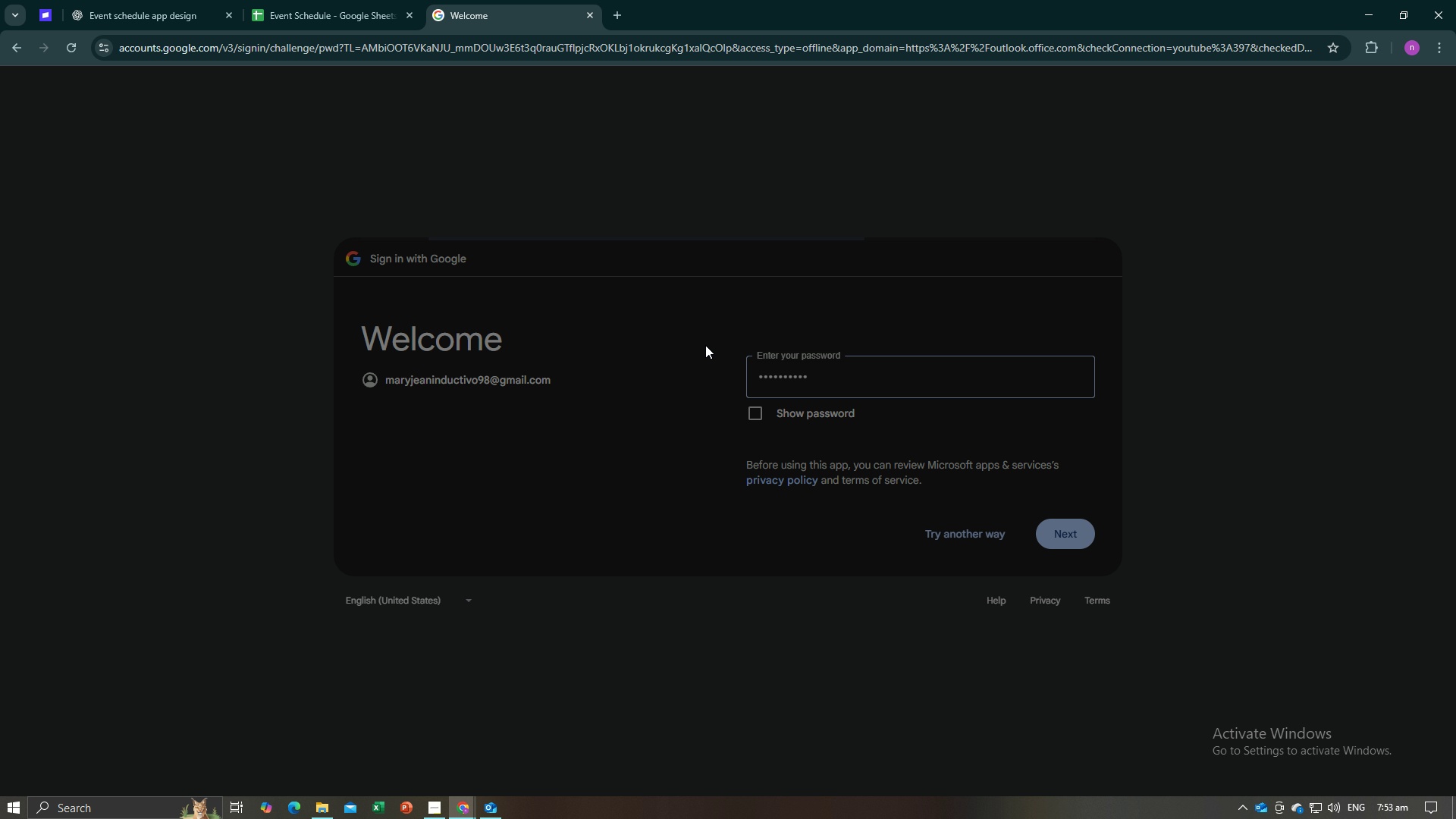 
 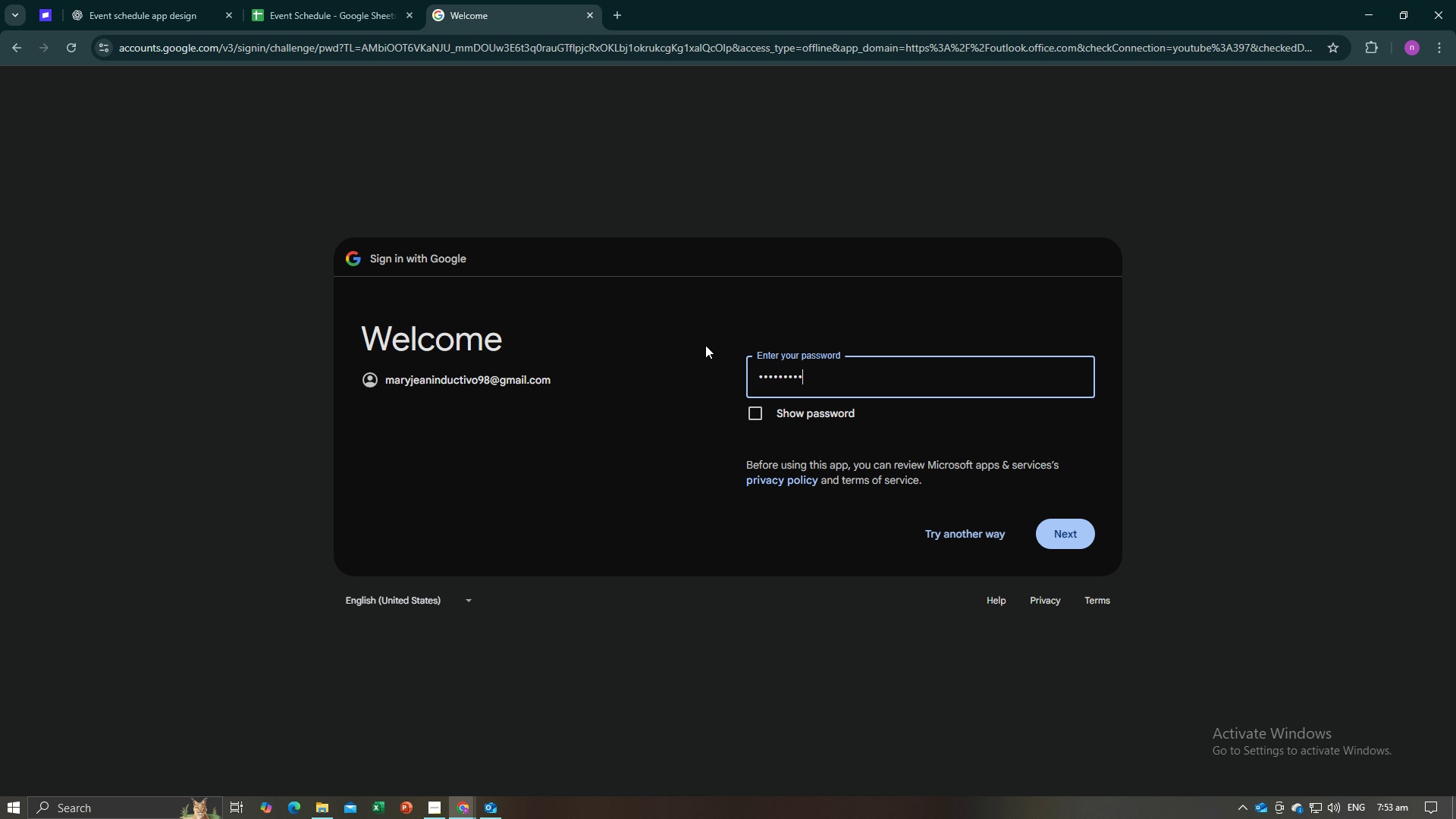 
key(Enter)
 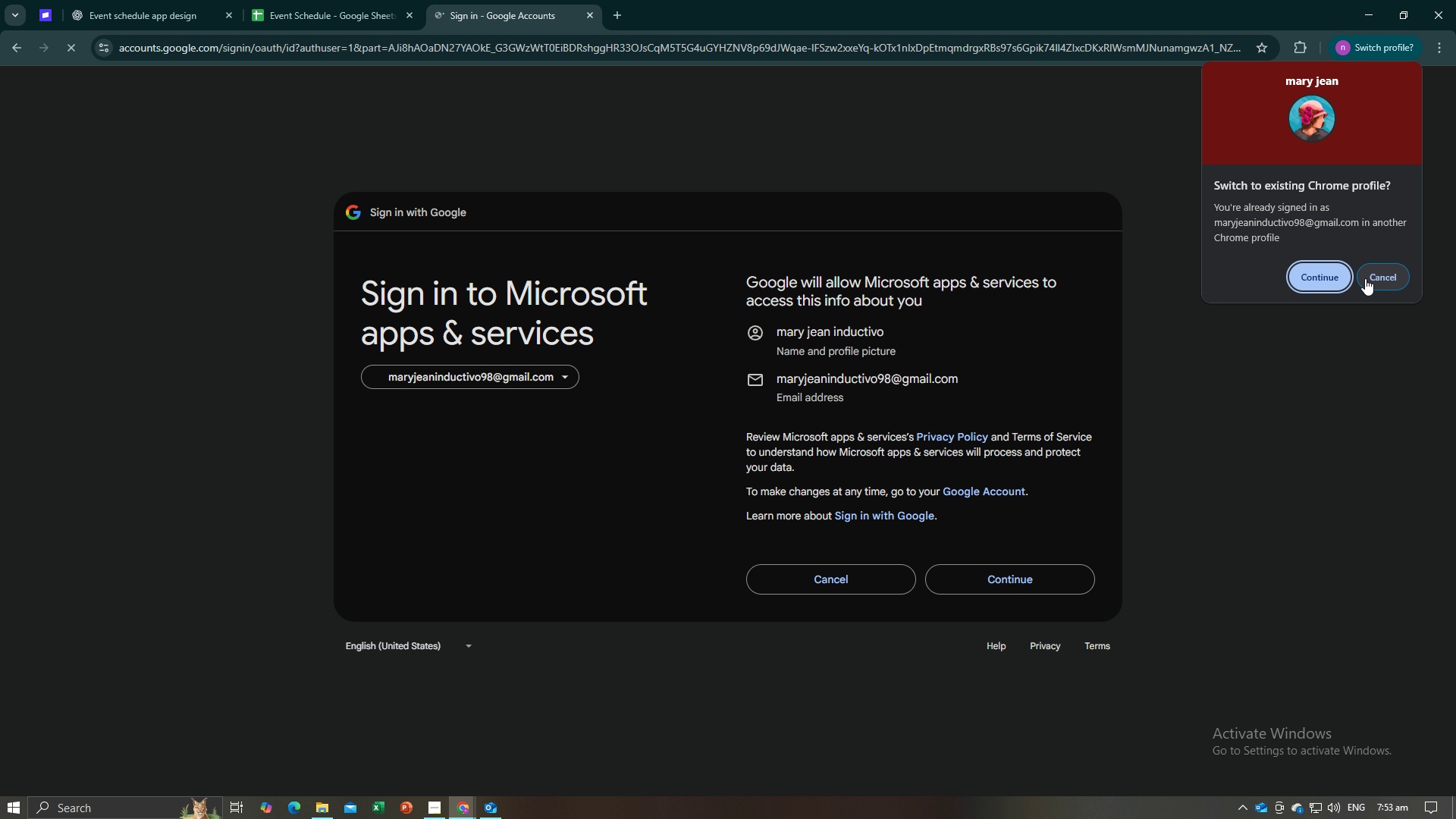 
wait(6.61)
 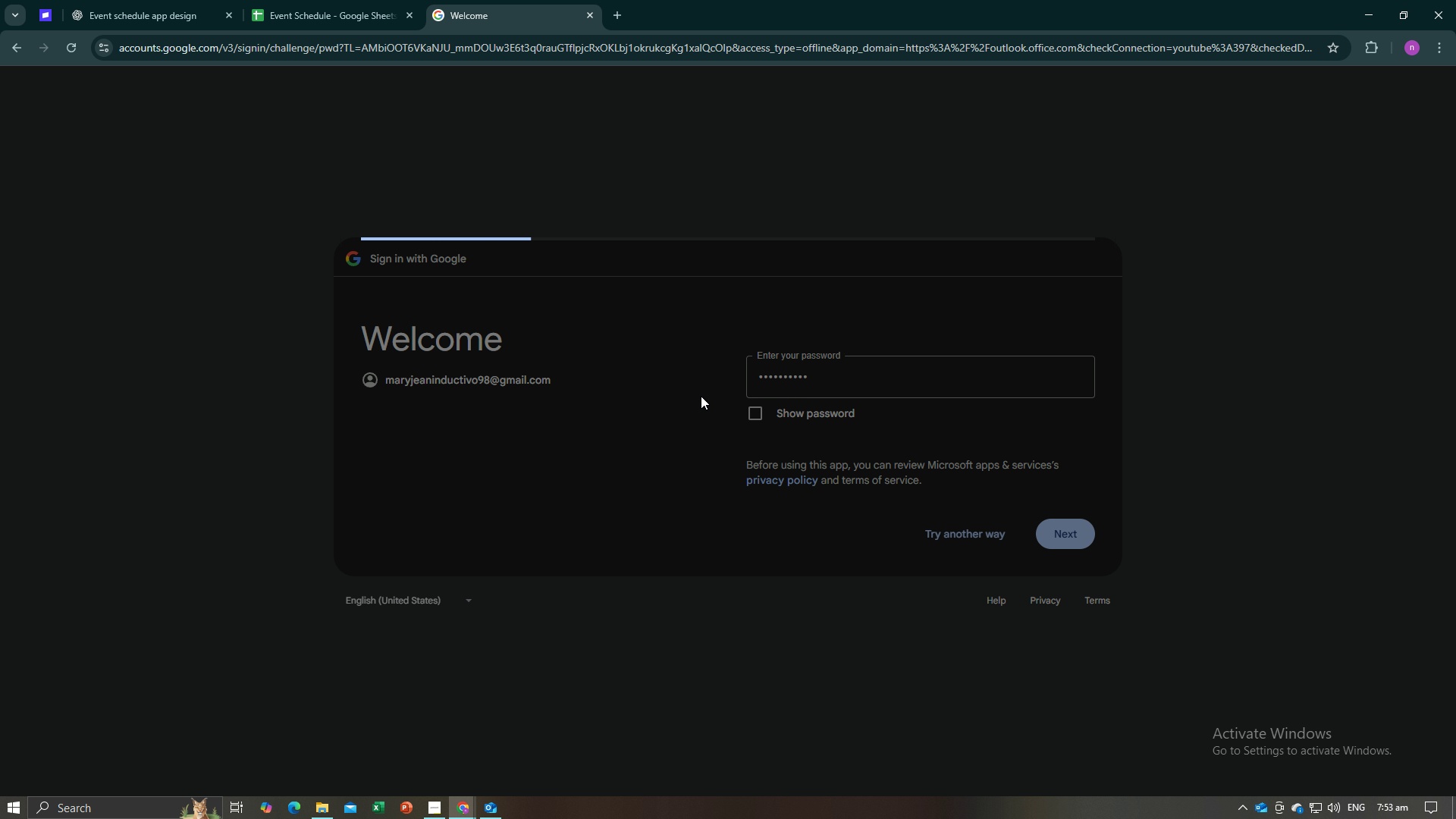 
left_click([1365, 278])
 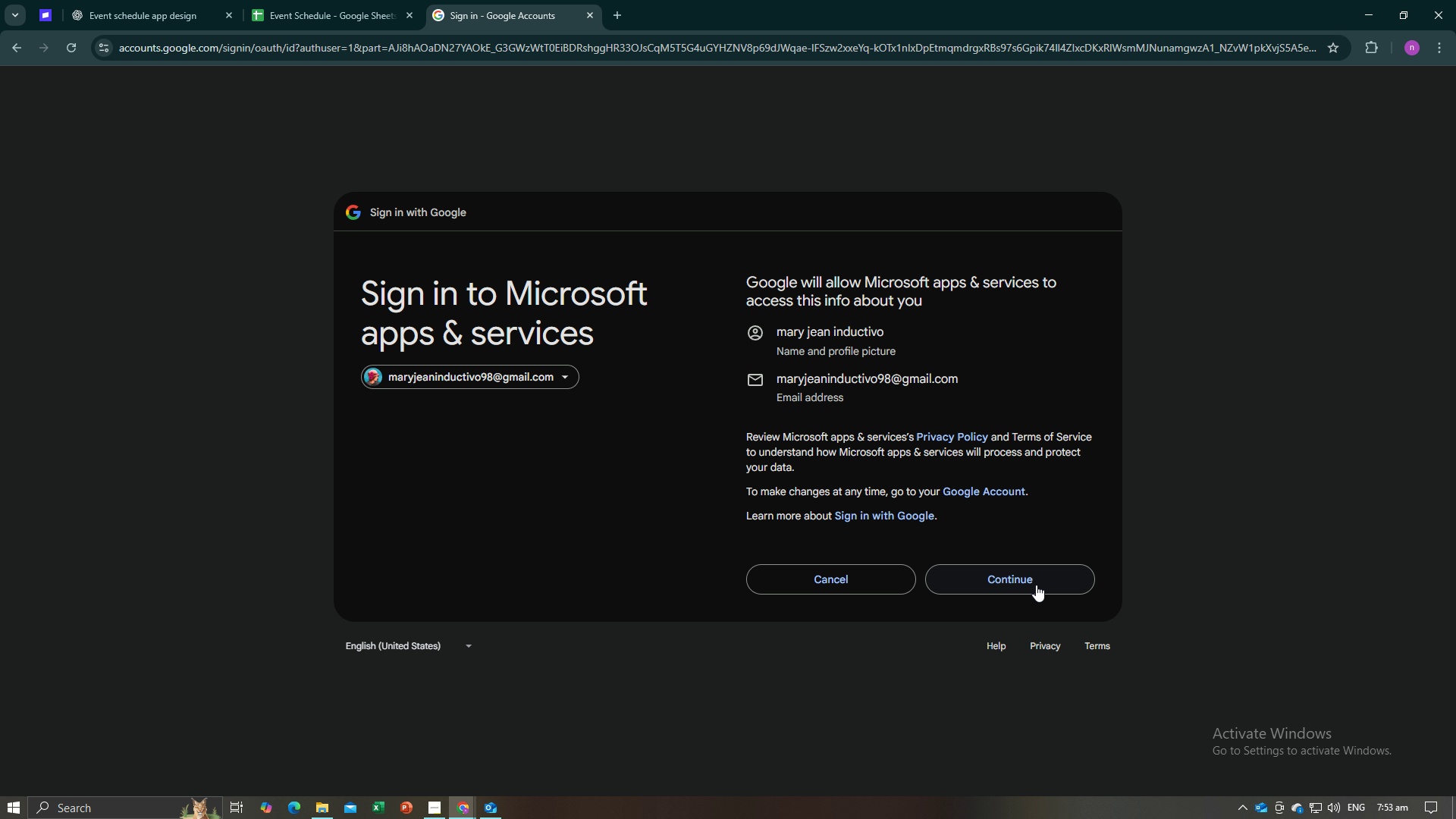 
left_click([1036, 585])
 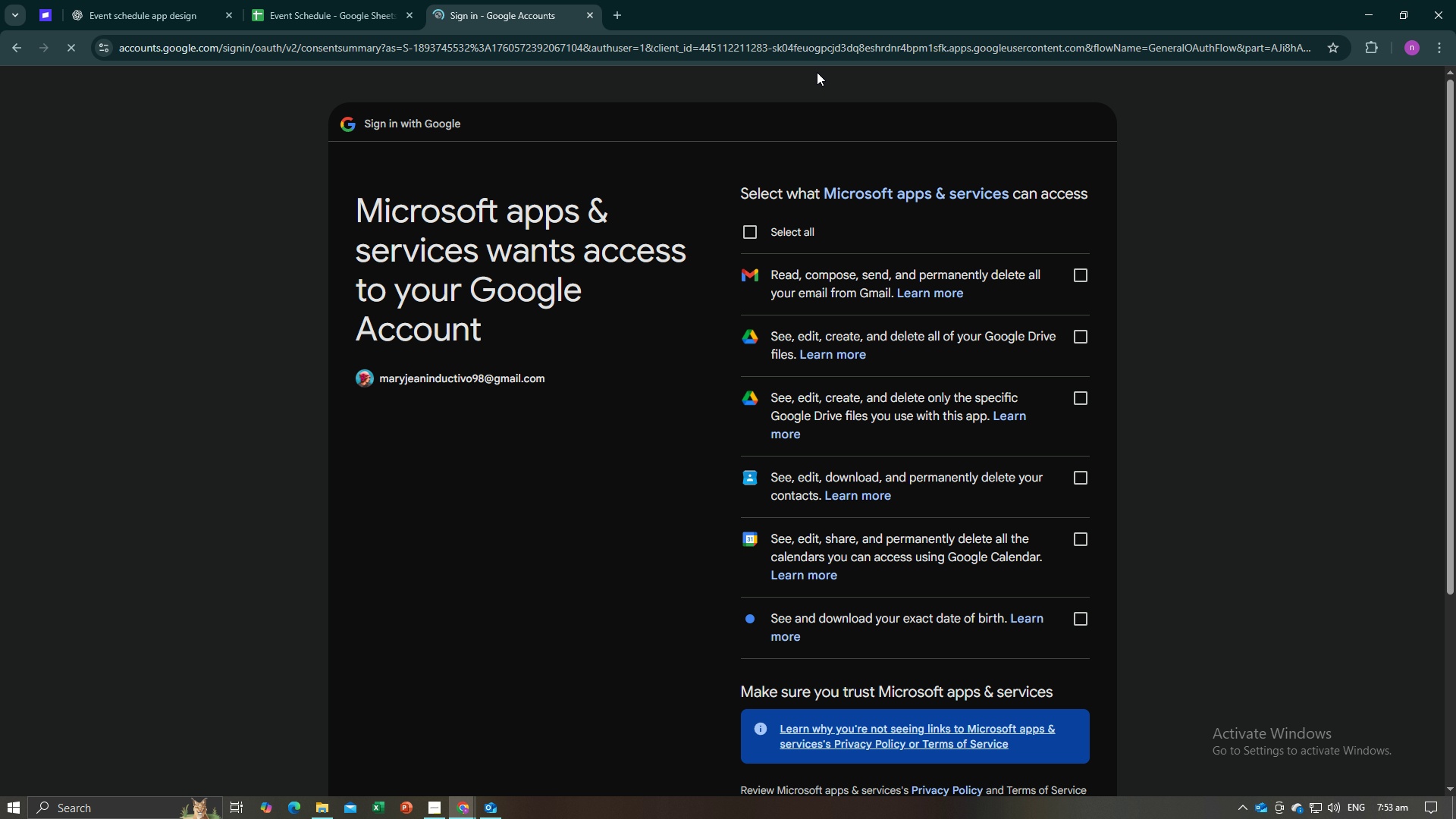 
scroll: coordinate [949, 268], scroll_direction: down, amount: 4.0
 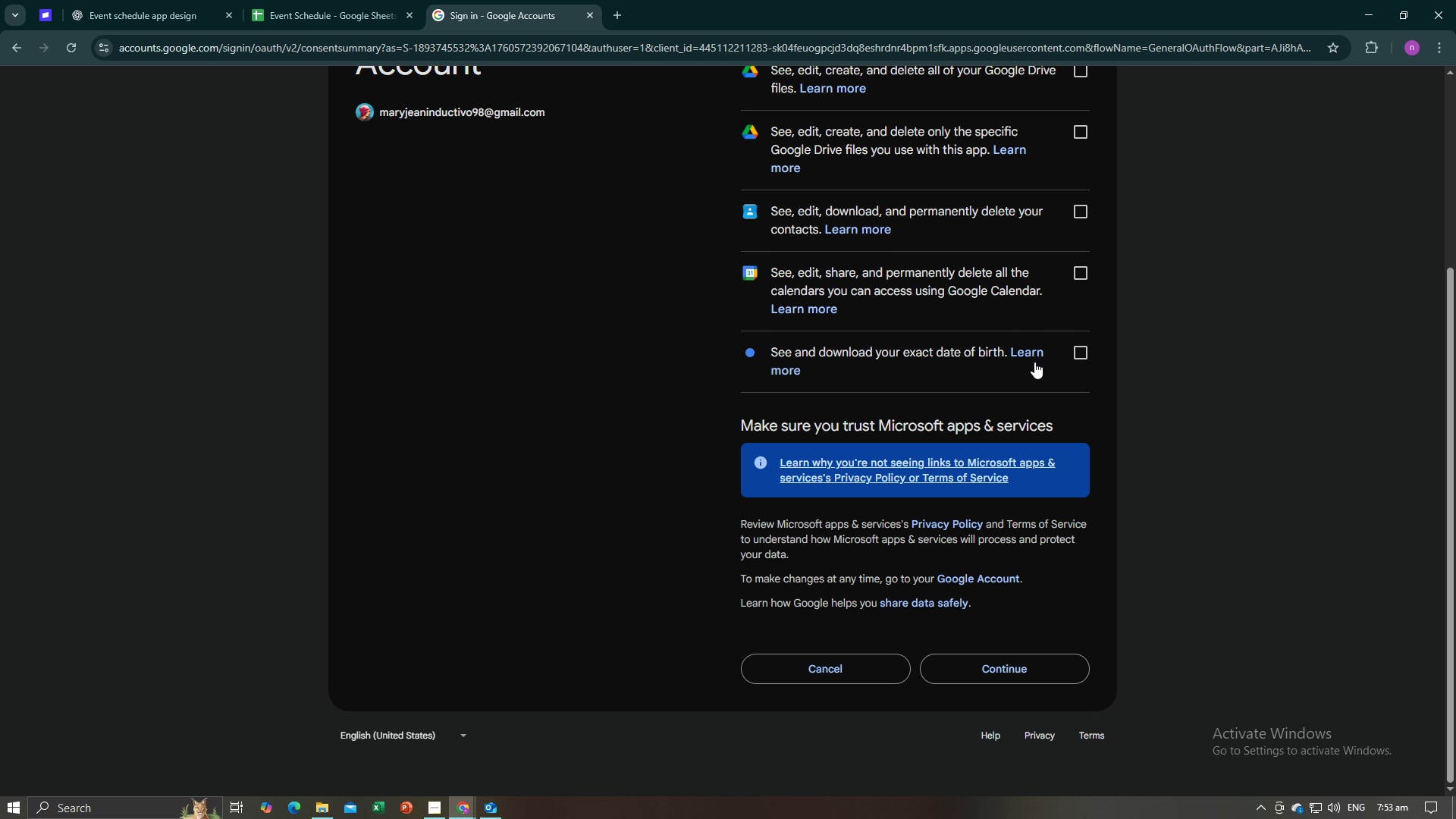 
scroll: coordinate [1056, 366], scroll_direction: up, amount: 3.0
 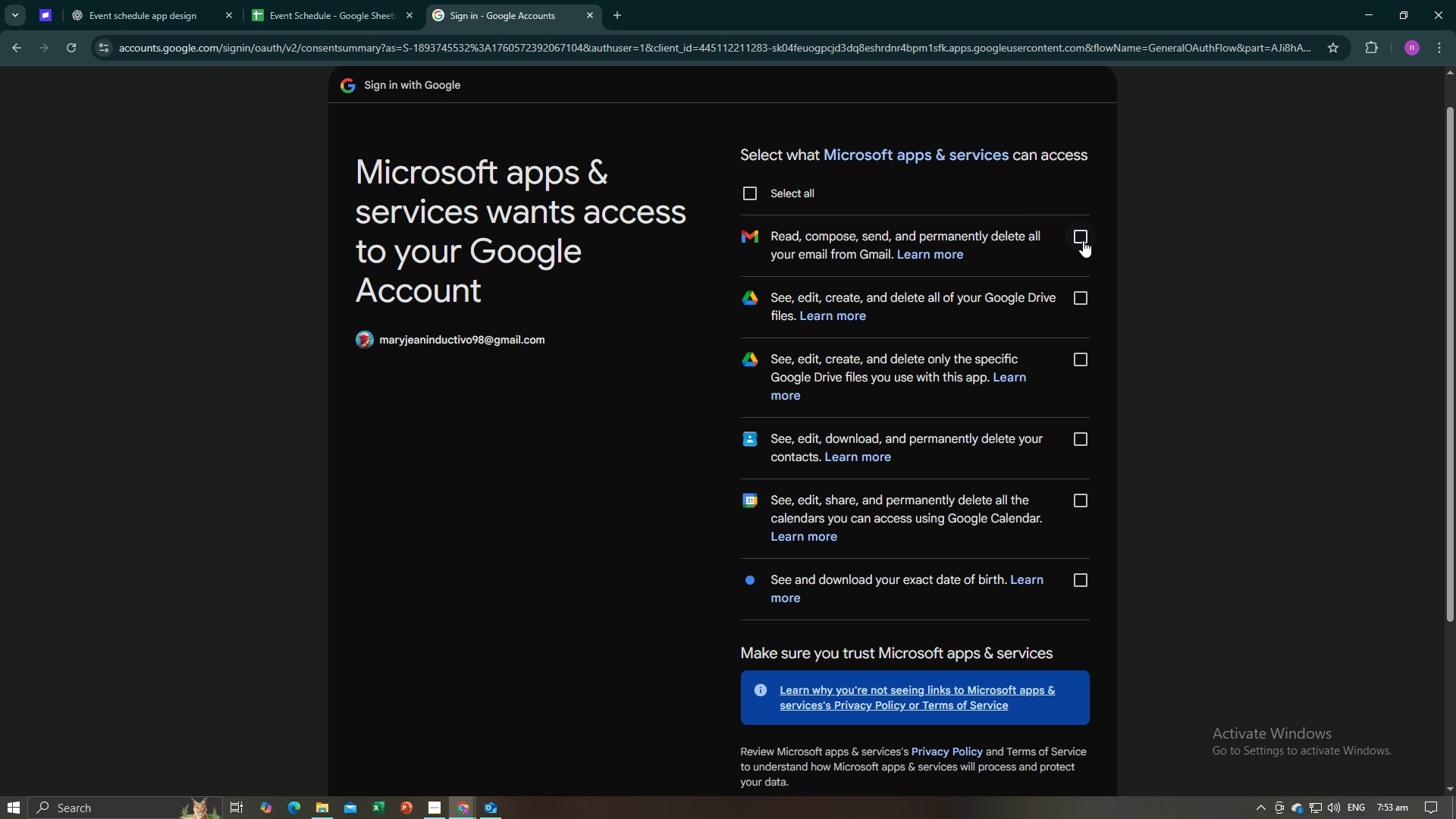 
left_click([1083, 240])
 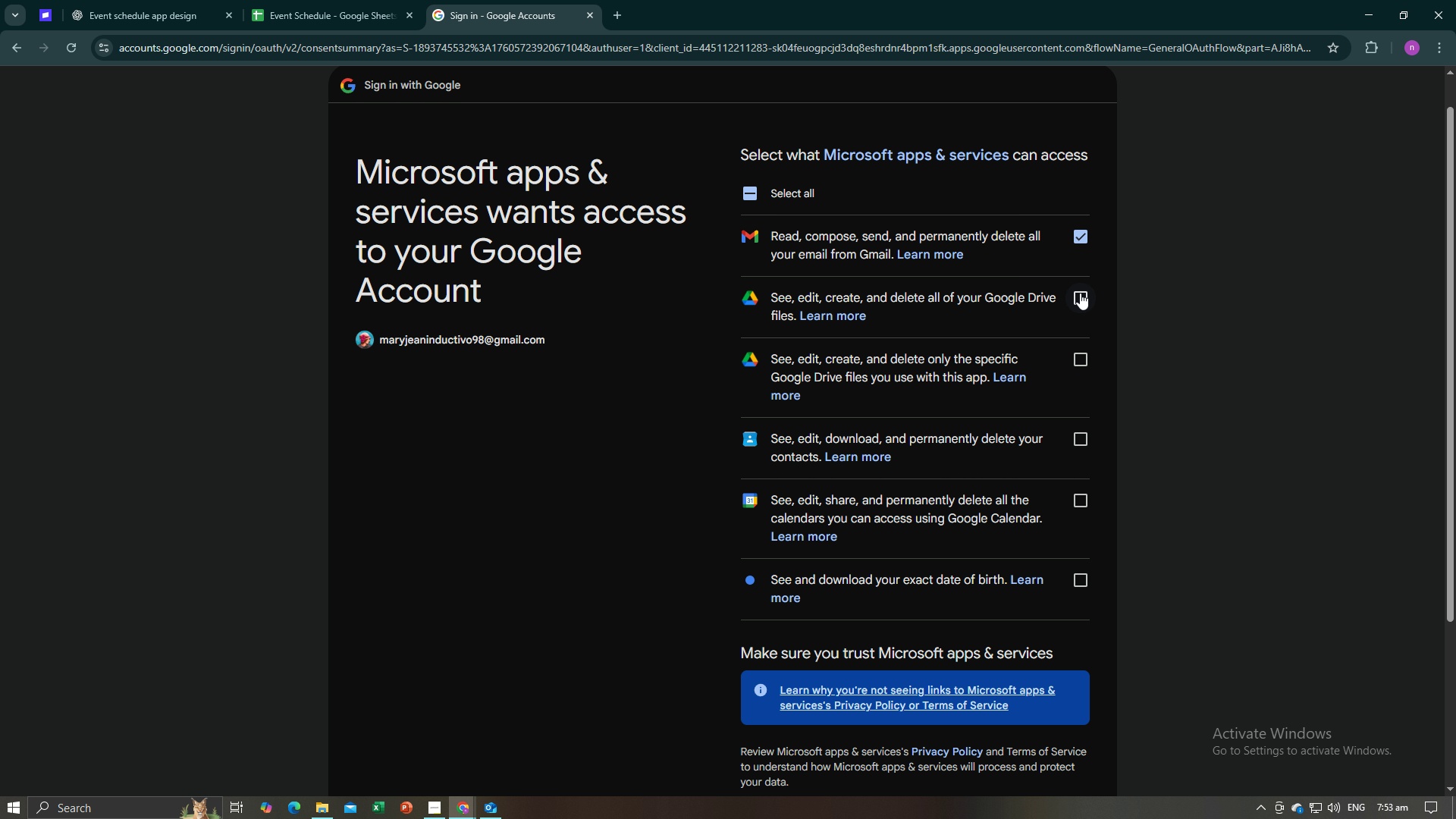 
left_click([1080, 293])
 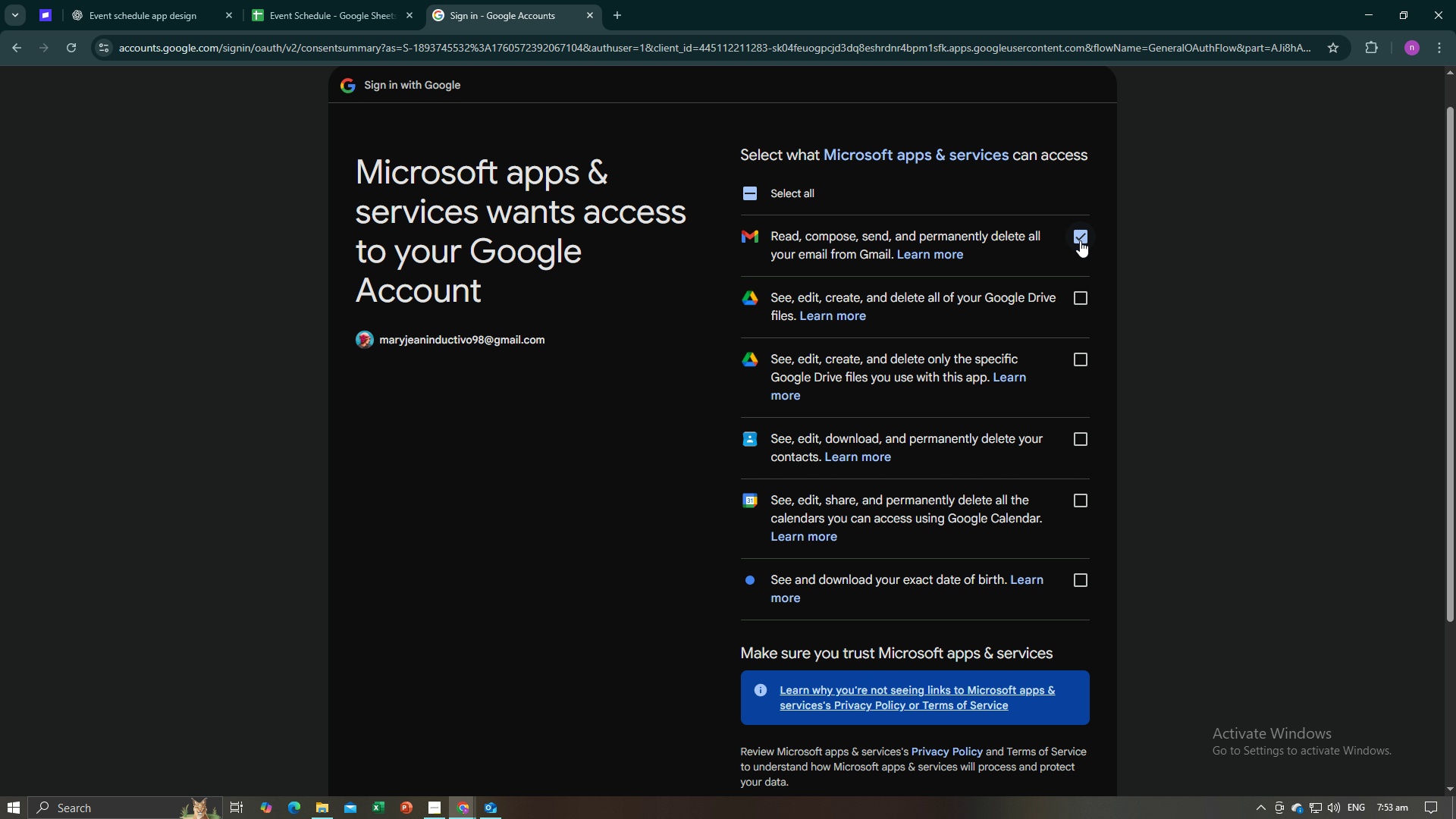 
left_click([1080, 294])
 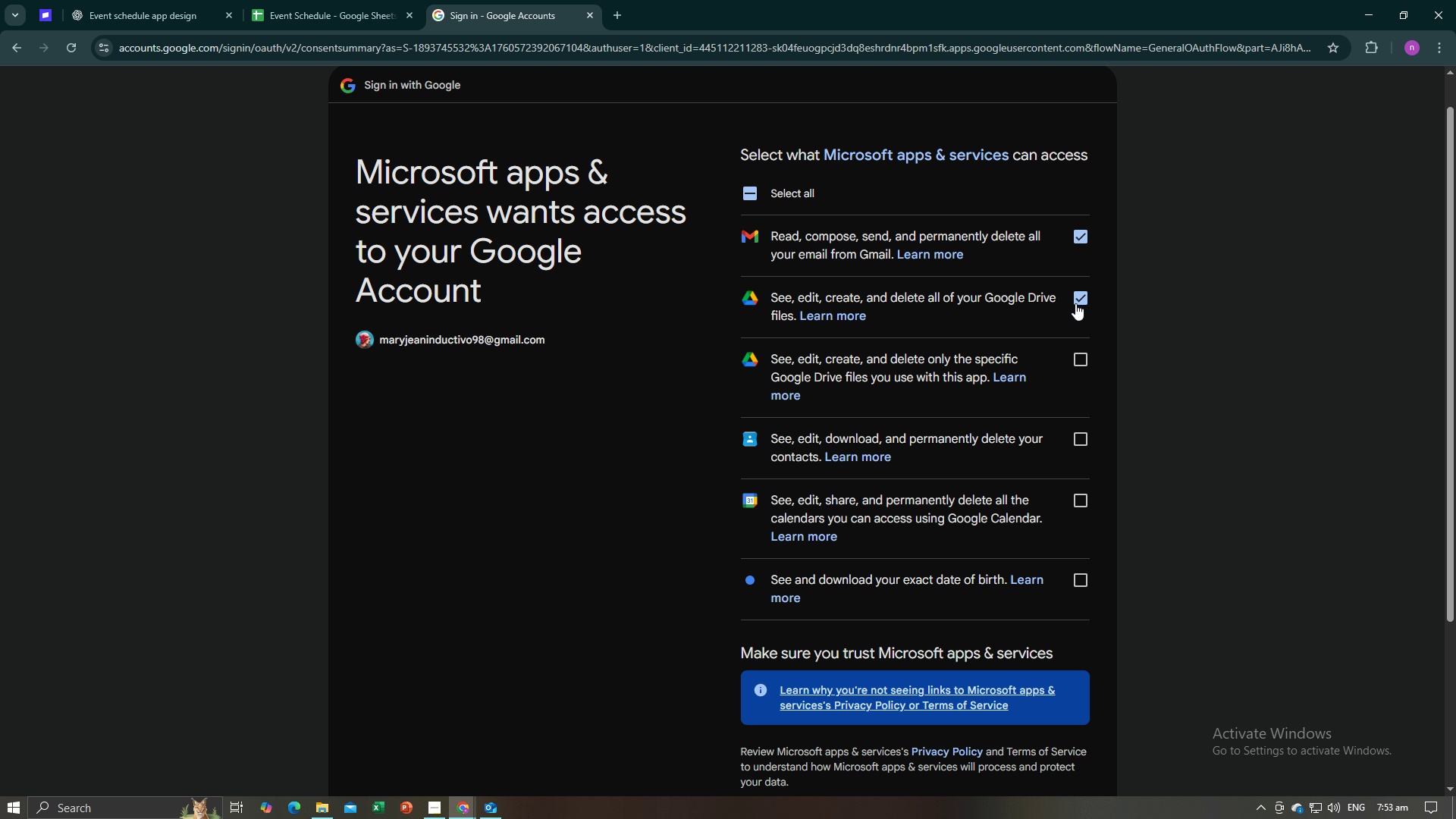 
left_click([1081, 237])
 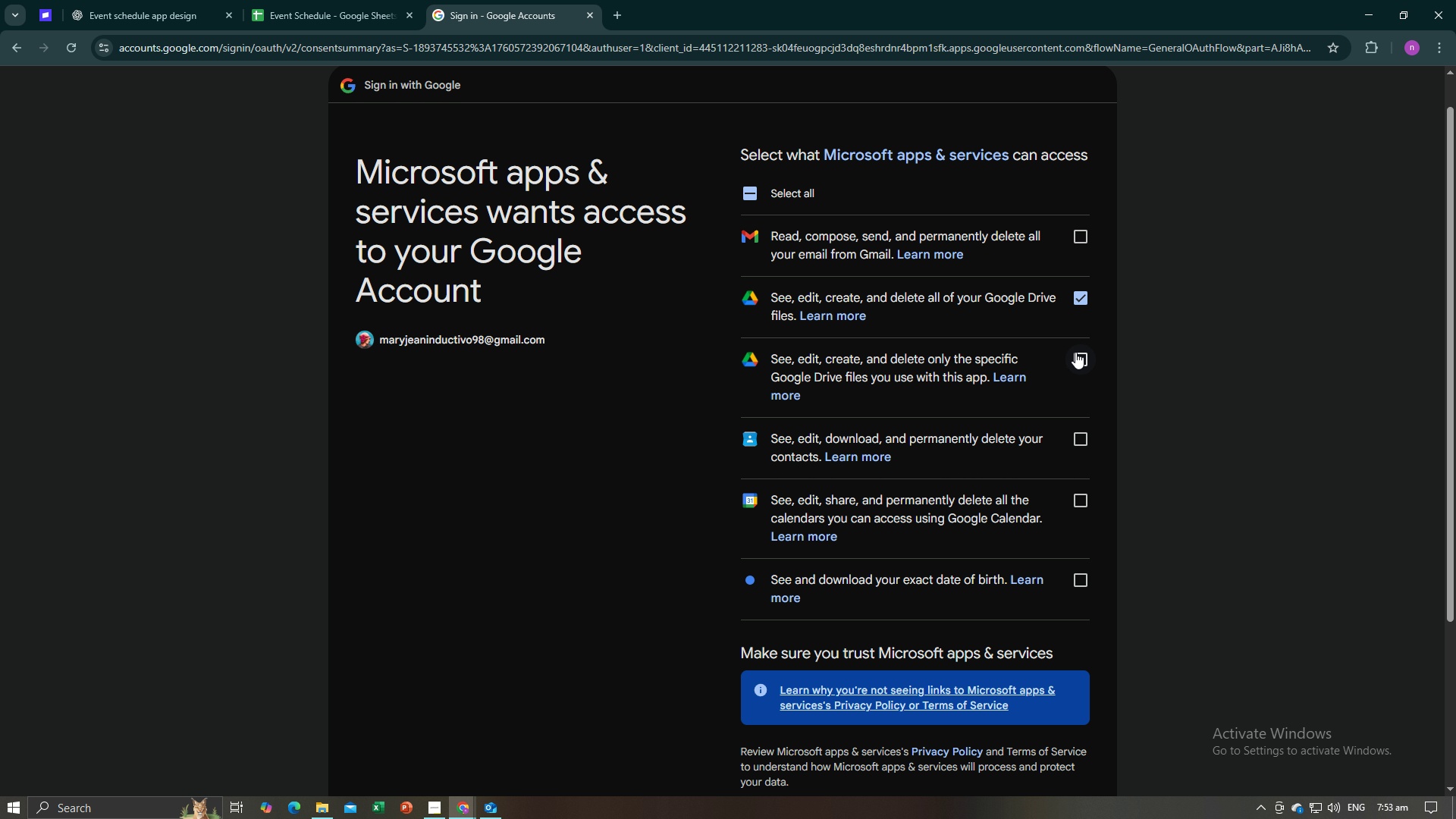 
left_click([1075, 352])
 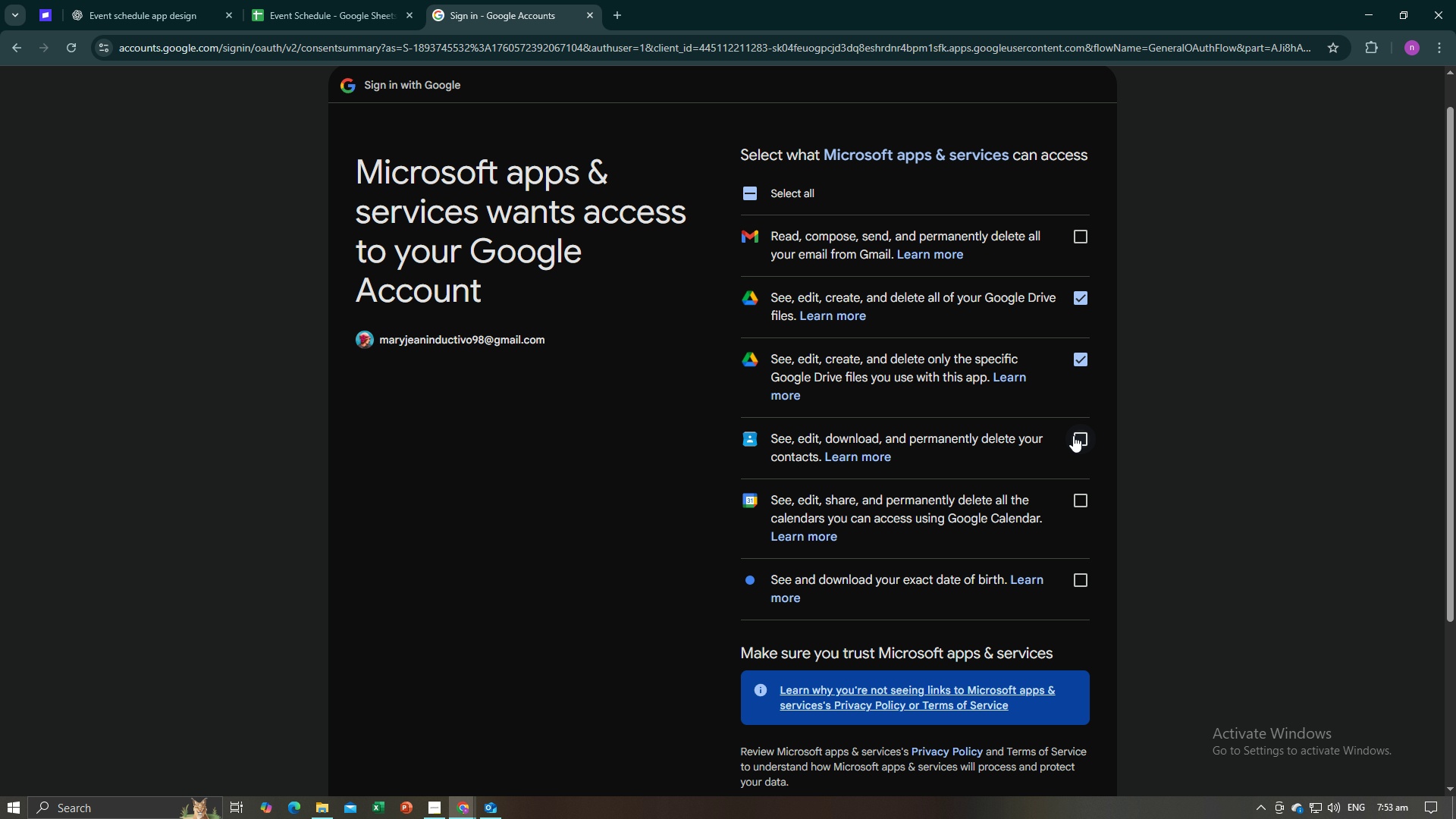 
left_click([1073, 435])
 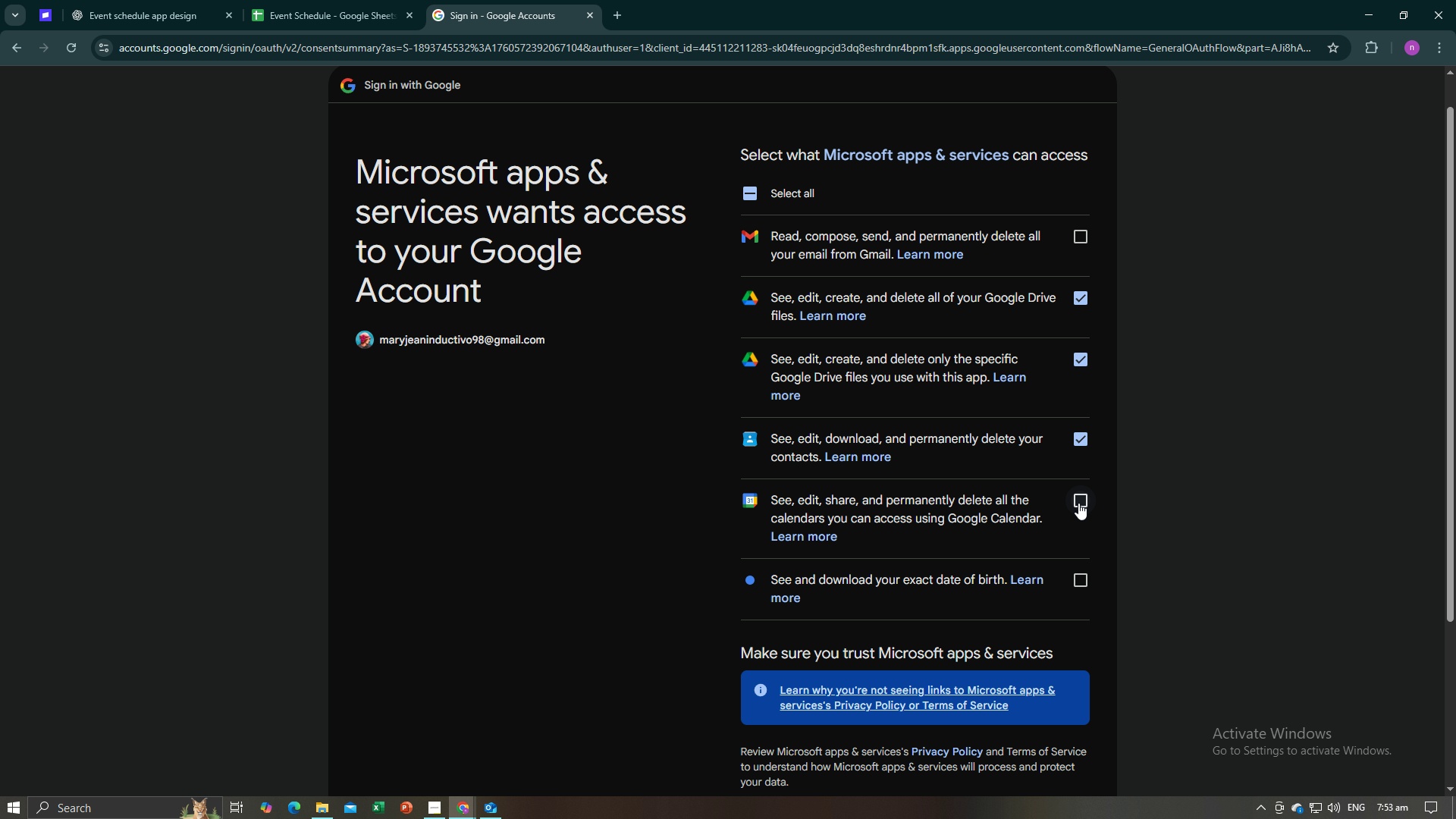 
left_click([1078, 503])
 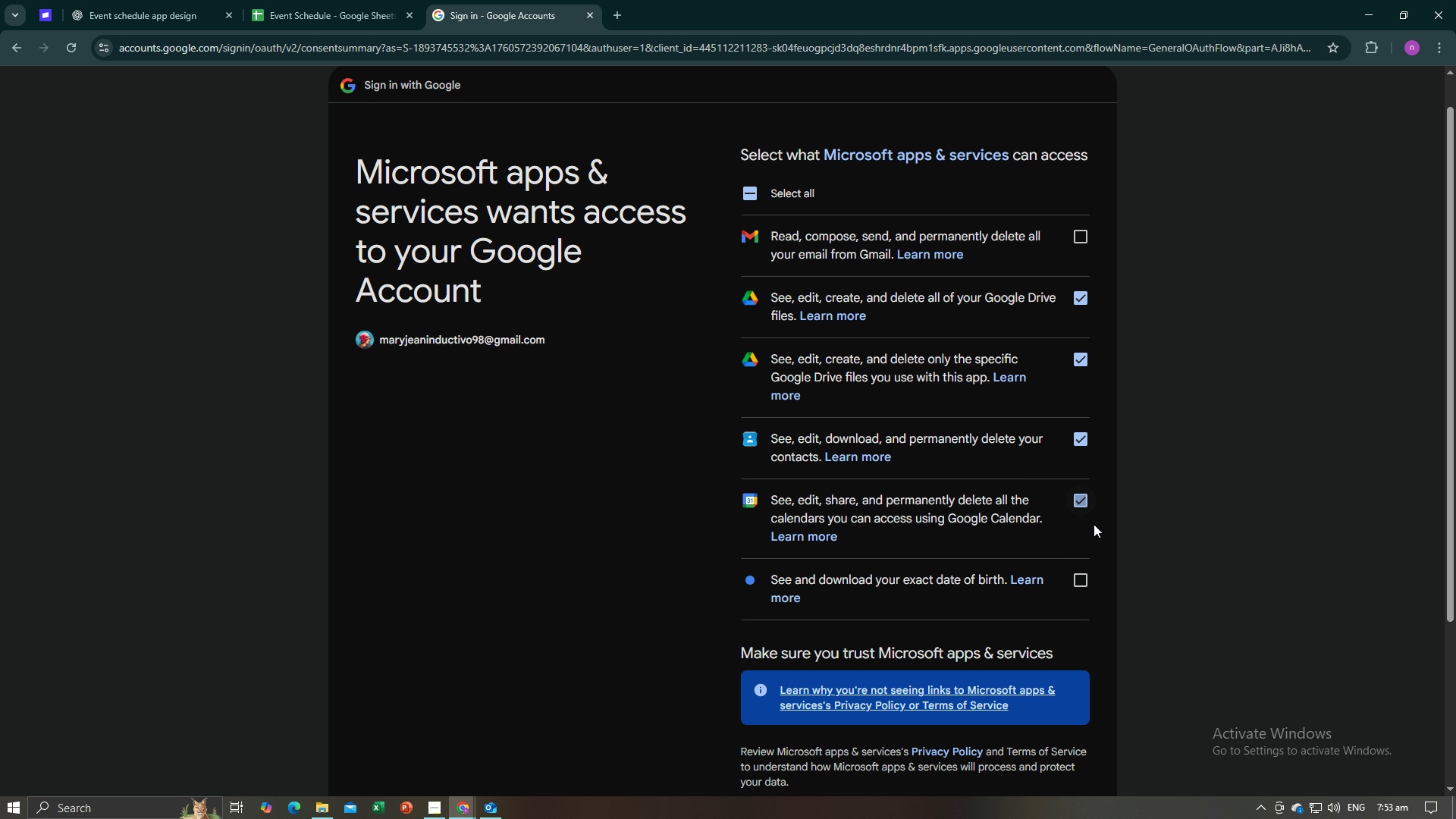 
scroll: coordinate [1077, 507], scroll_direction: down, amount: 5.0
 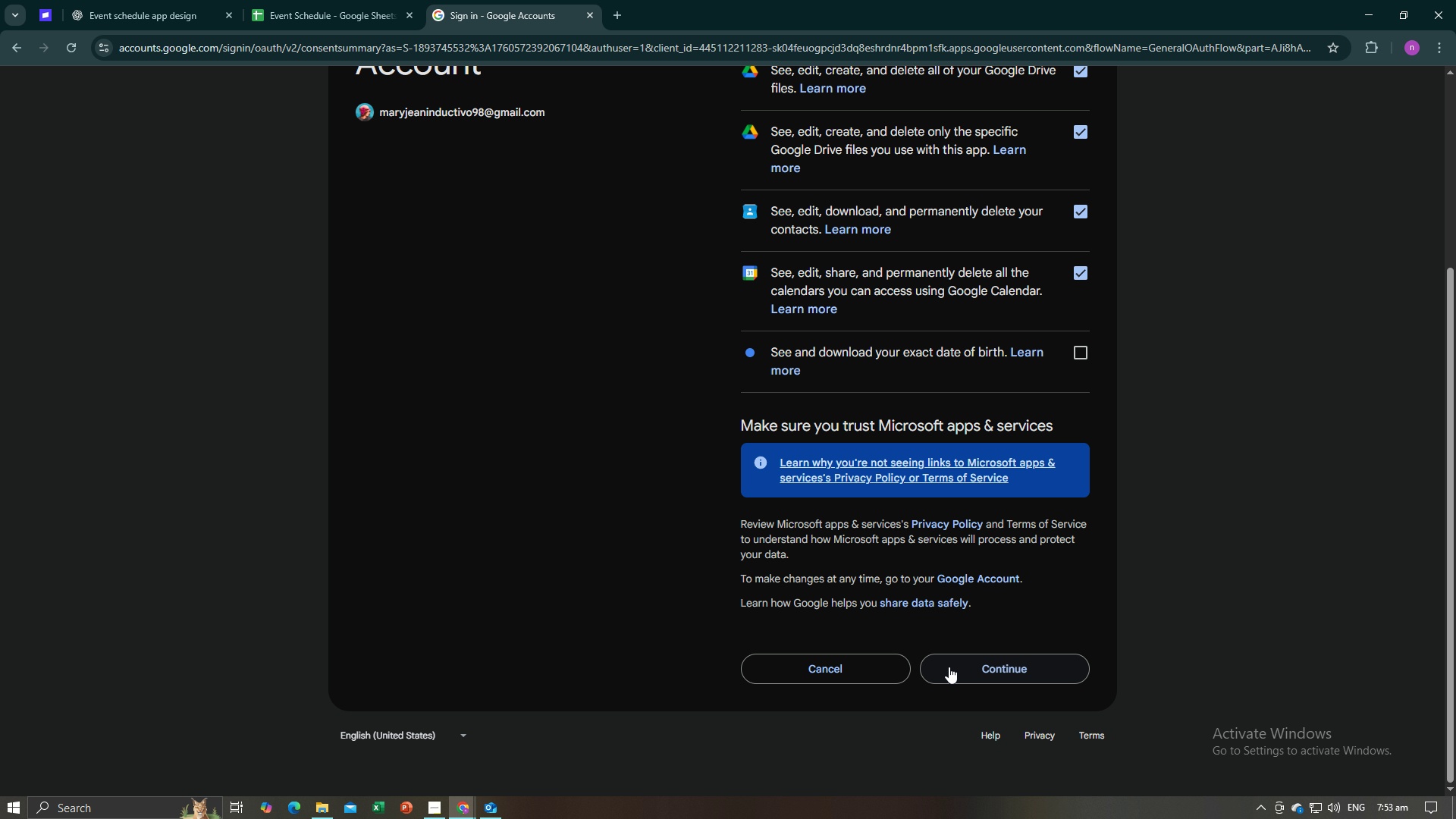 
left_click([949, 667])
 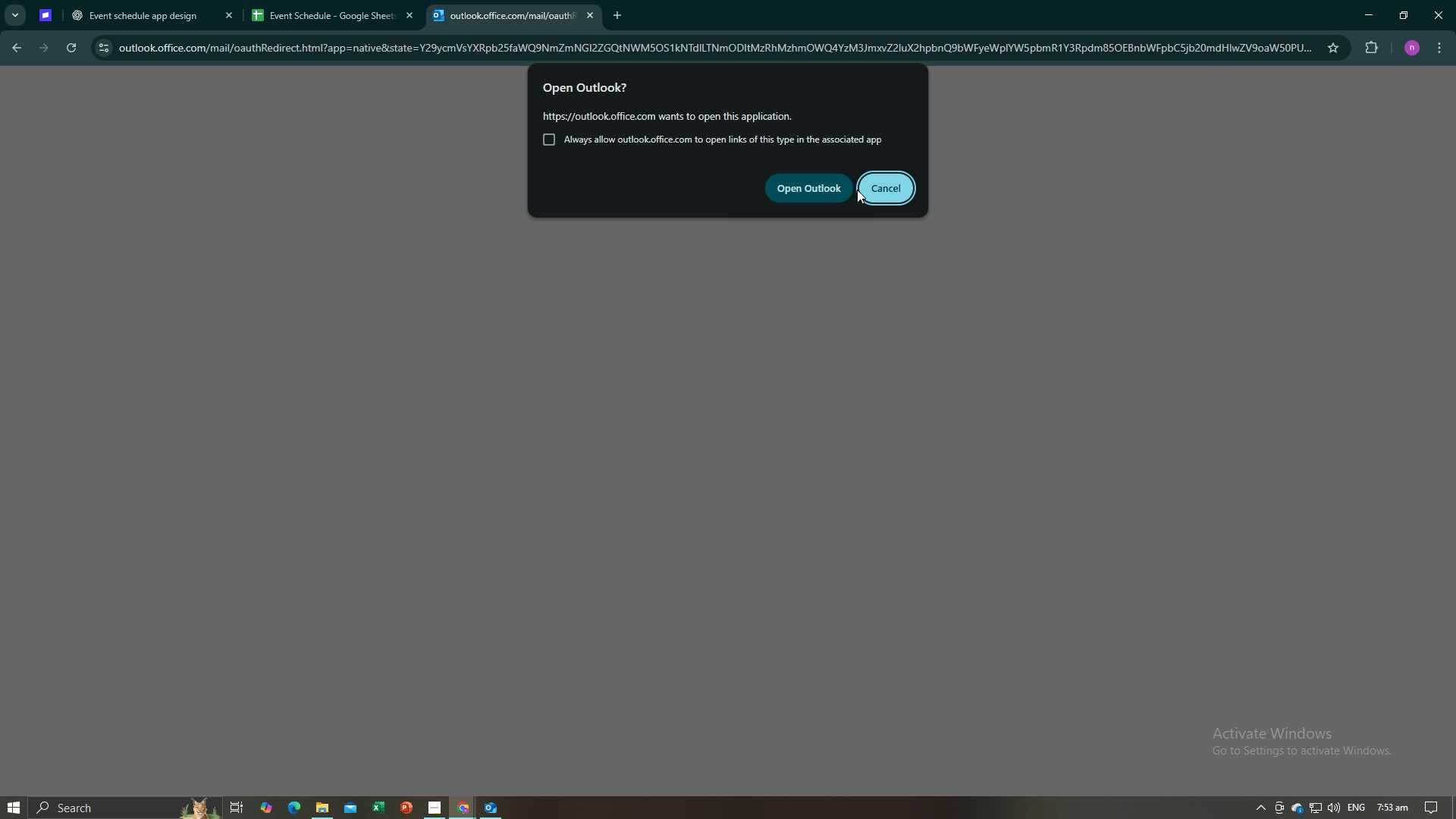 
left_click([828, 187])
 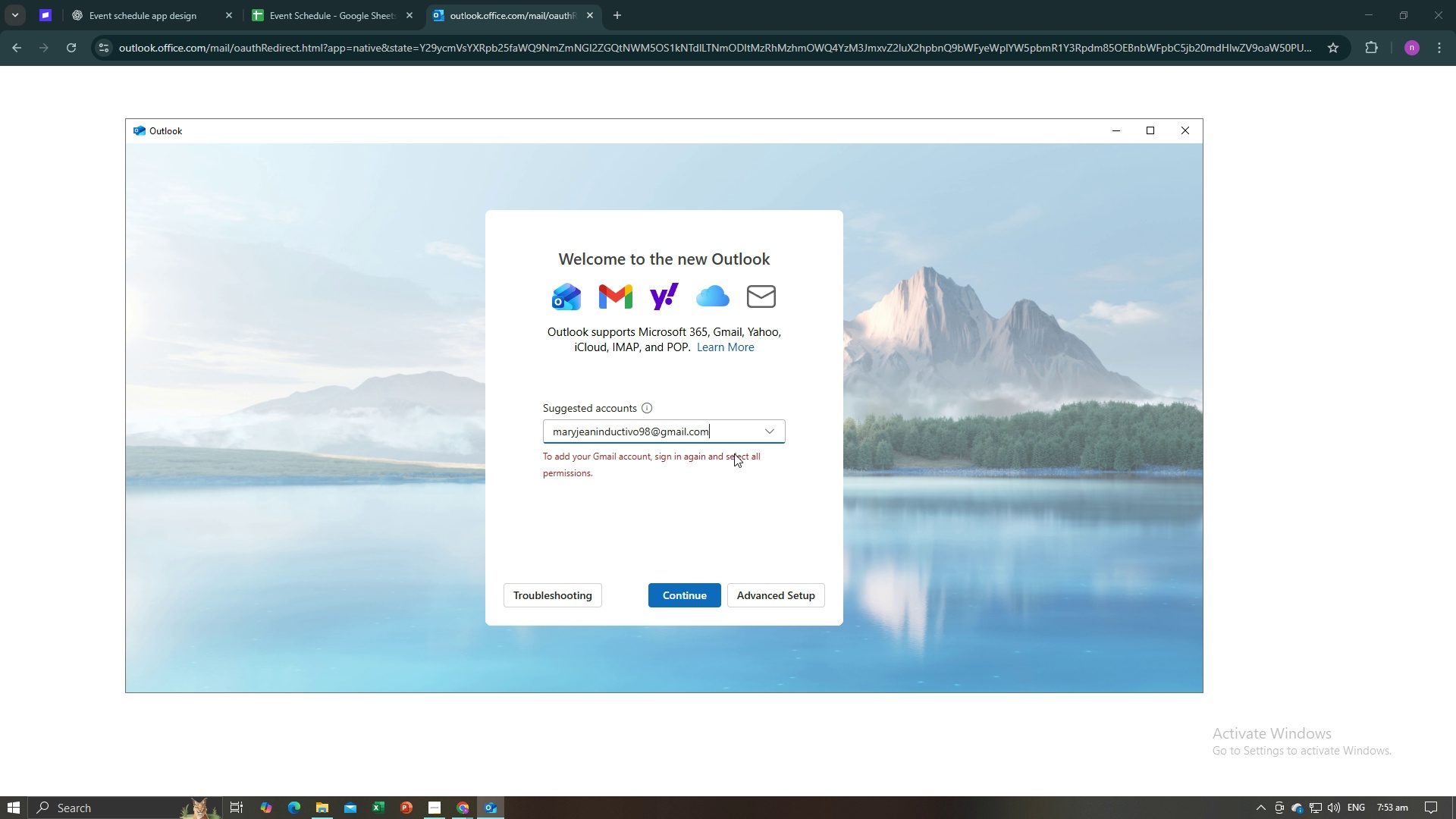 
left_click([679, 597])
 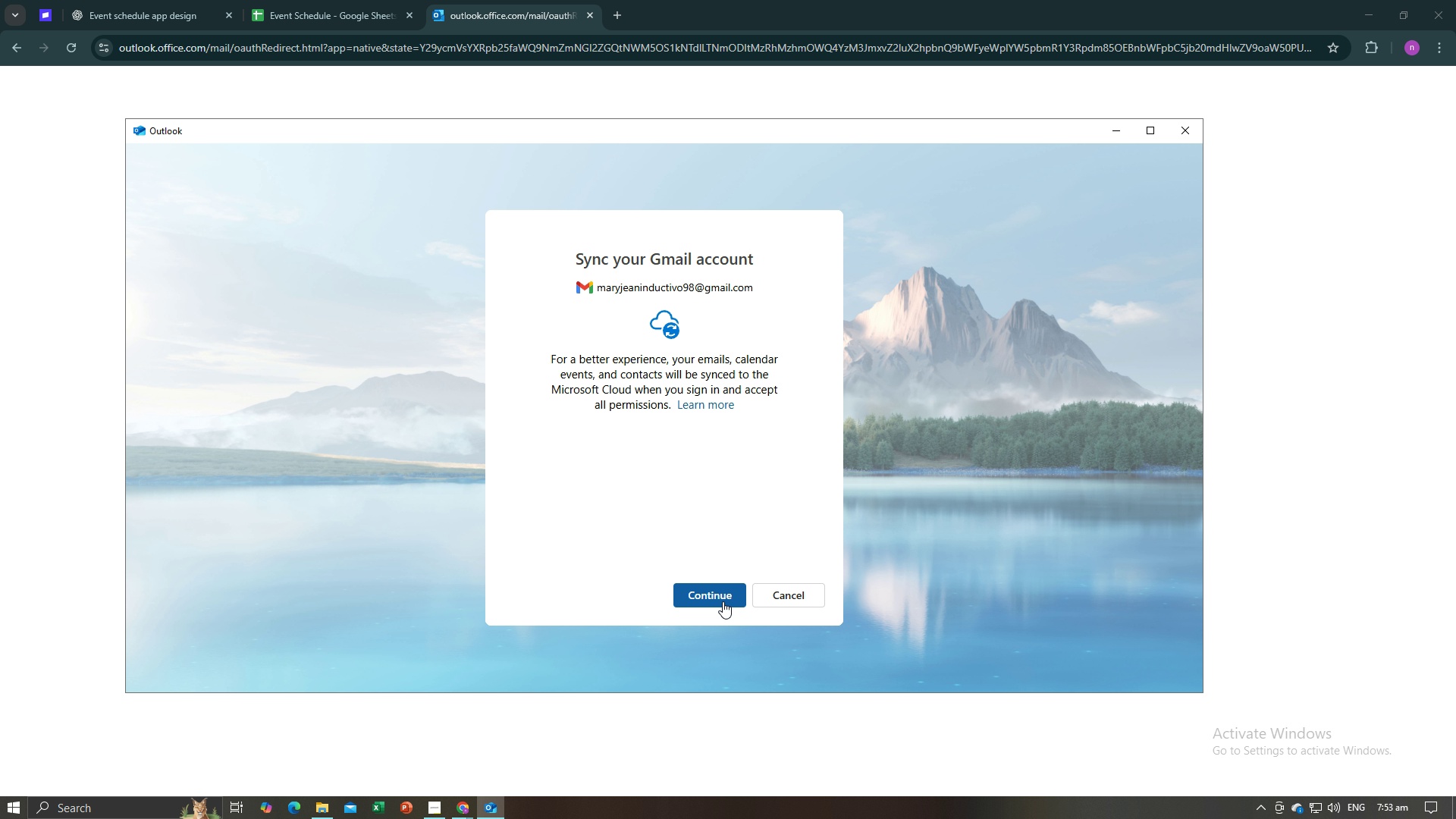 
left_click([723, 601])
 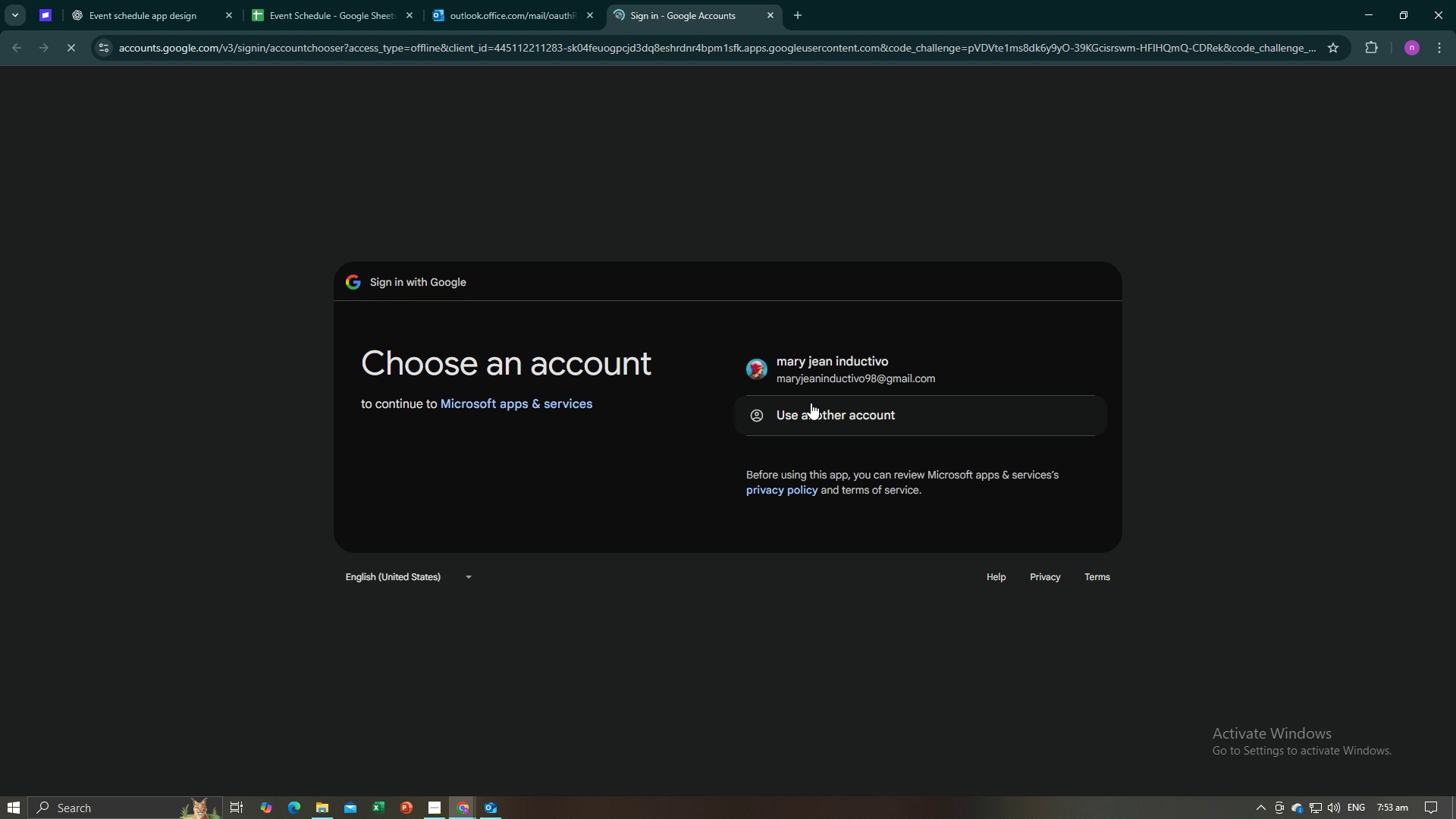 
left_click([818, 375])
 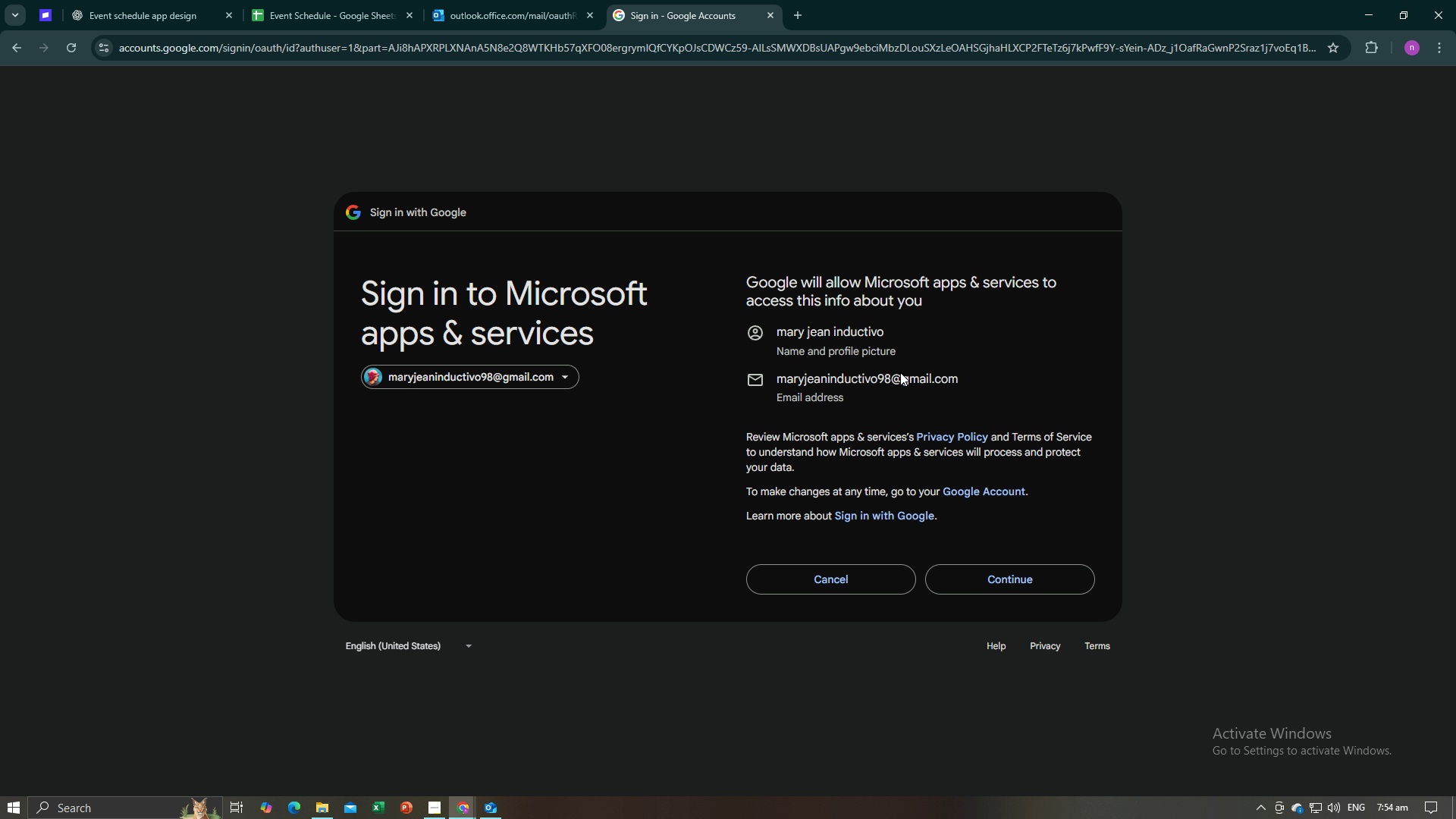 
left_click([989, 580])
 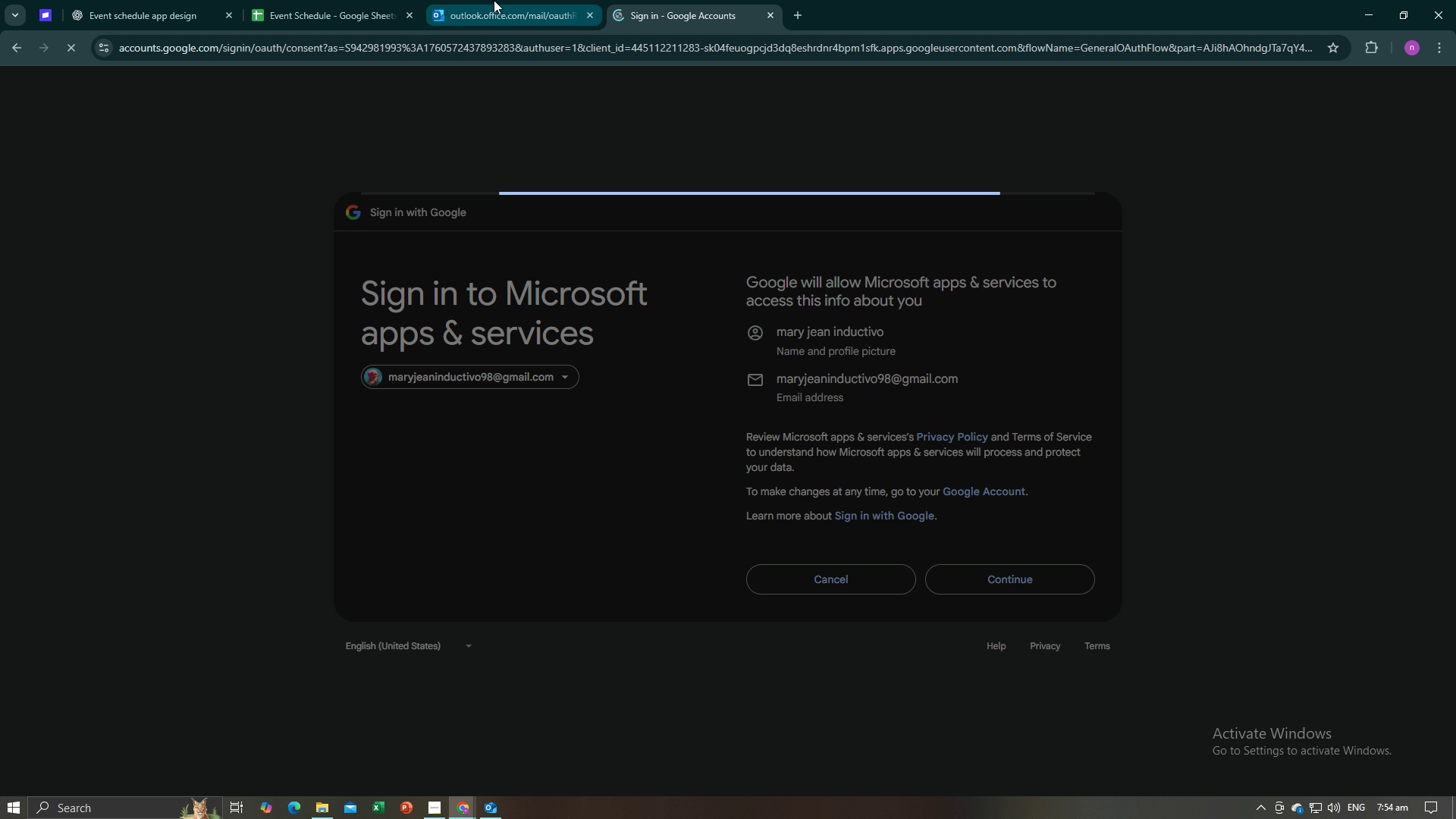 
left_click([494, 0])
 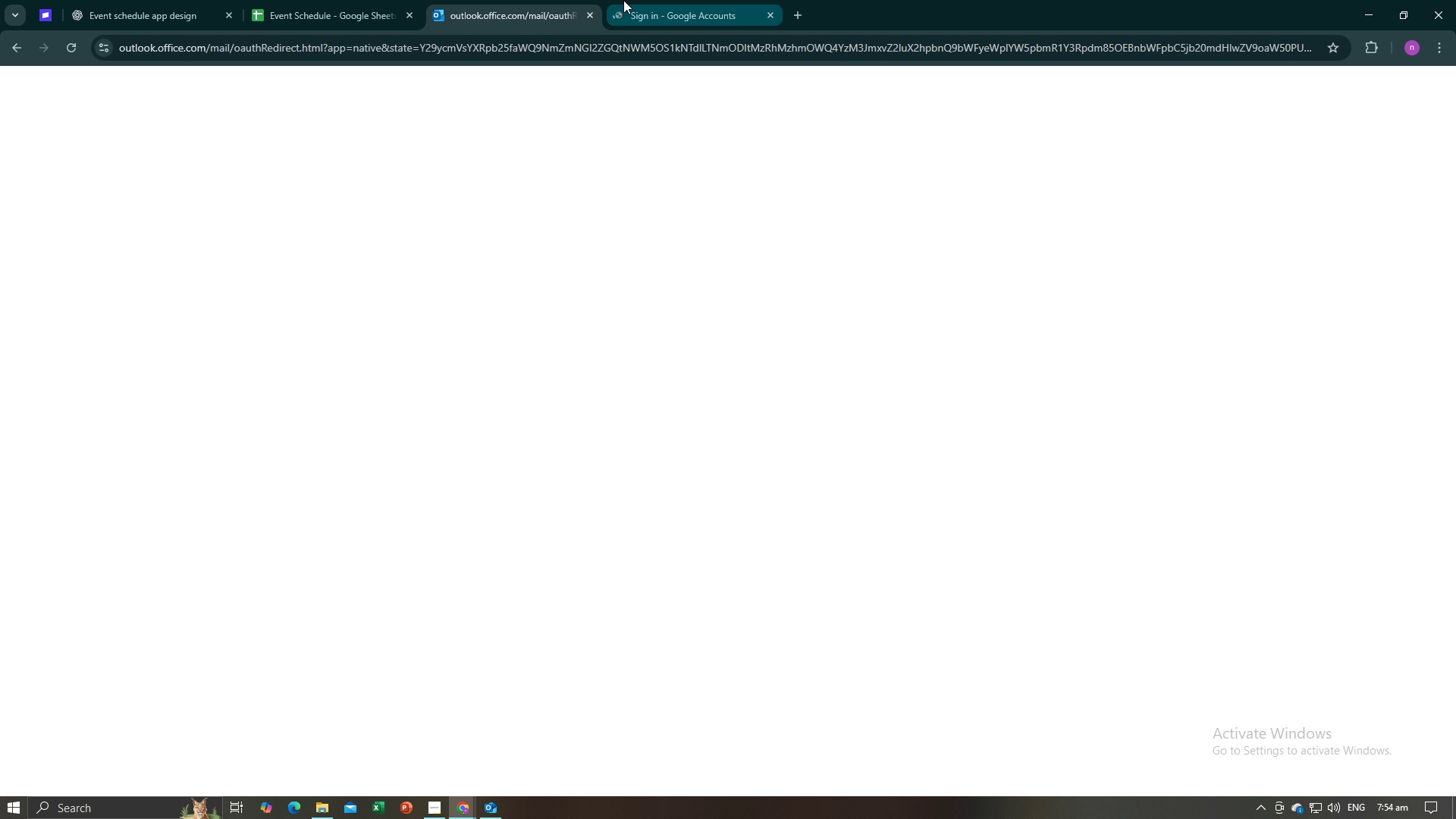 
left_click([623, 0])
 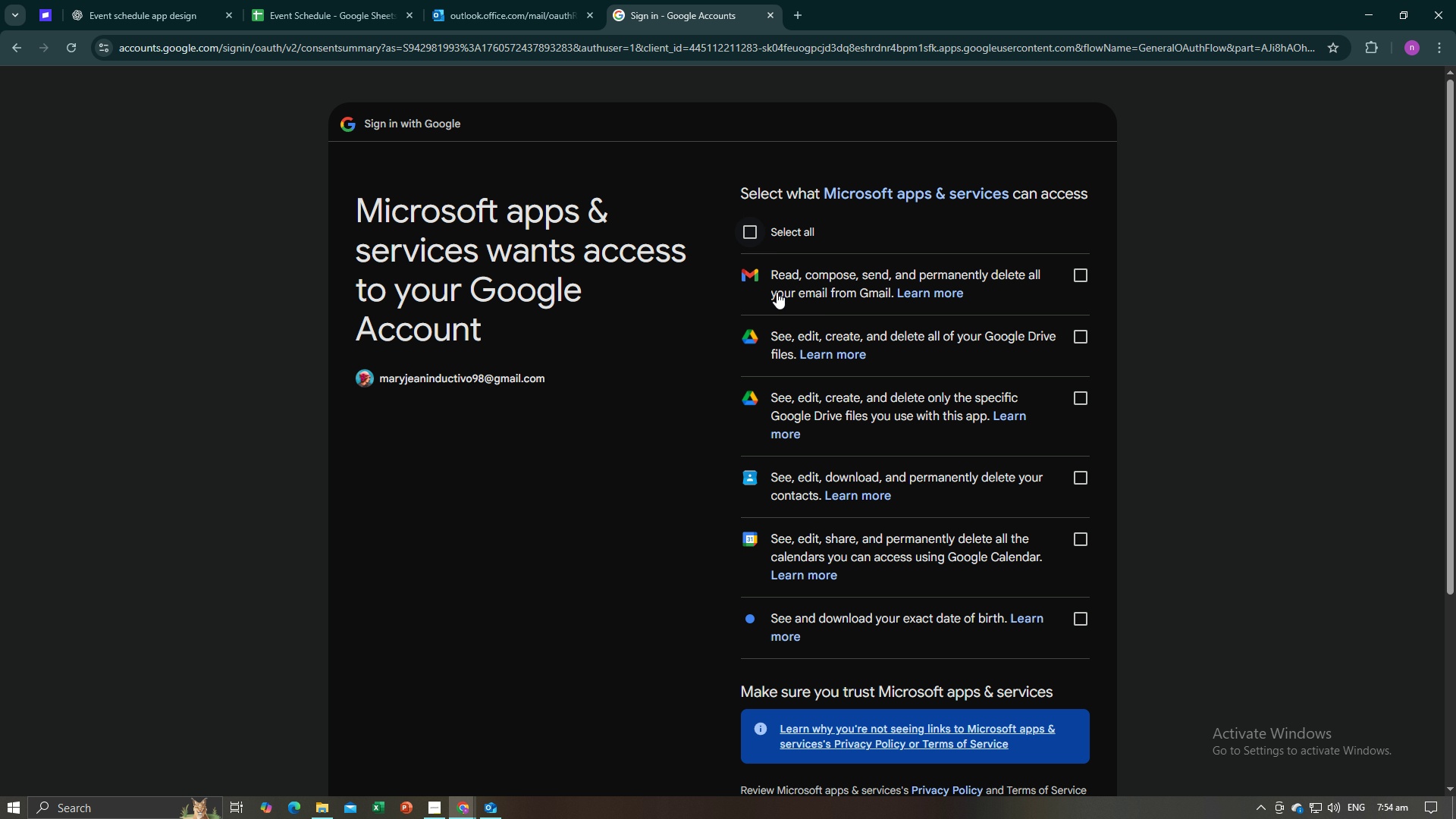 
scroll: coordinate [777, 334], scroll_direction: down, amount: 3.0
 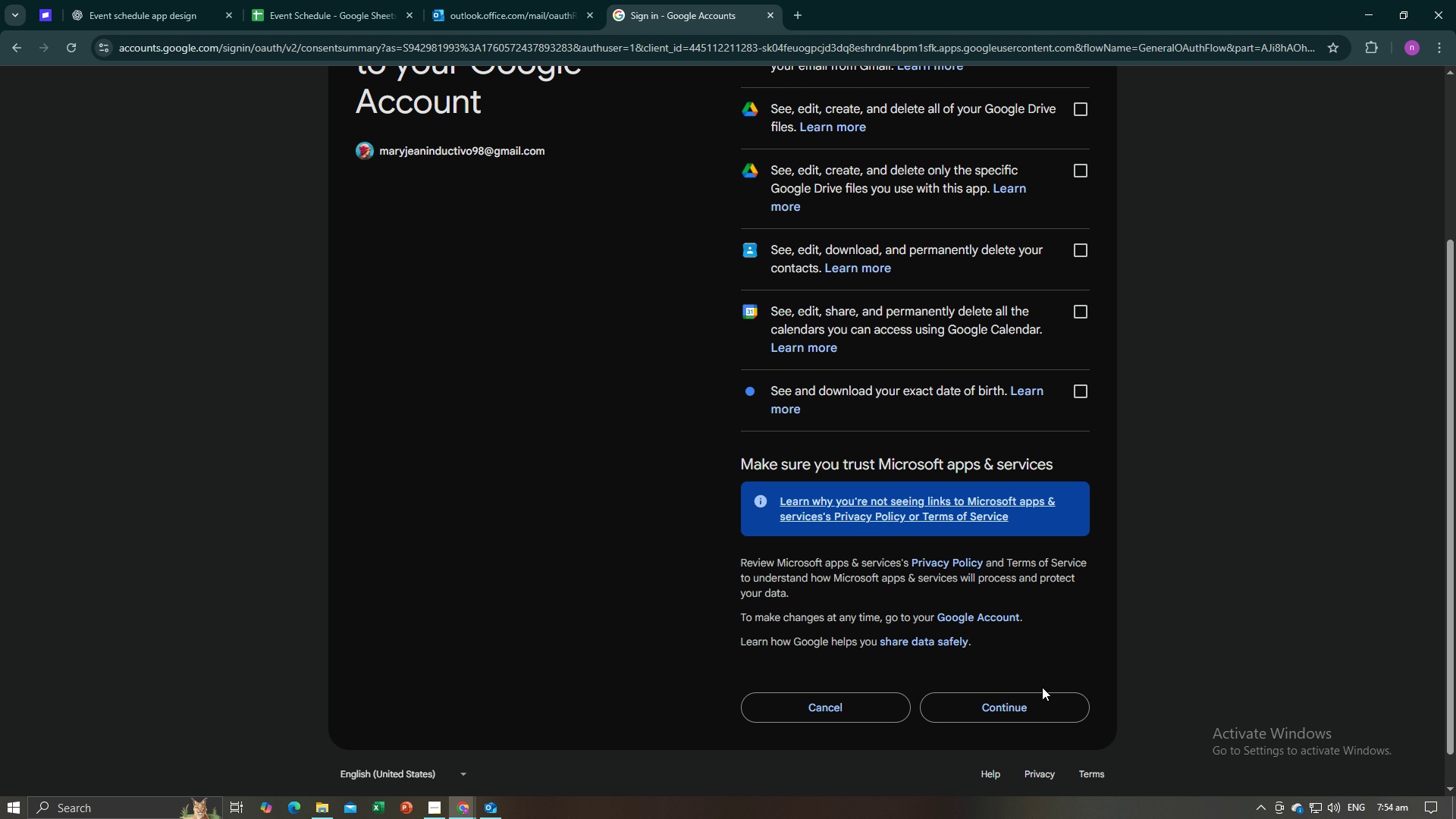 
double_click([1052, 695])
 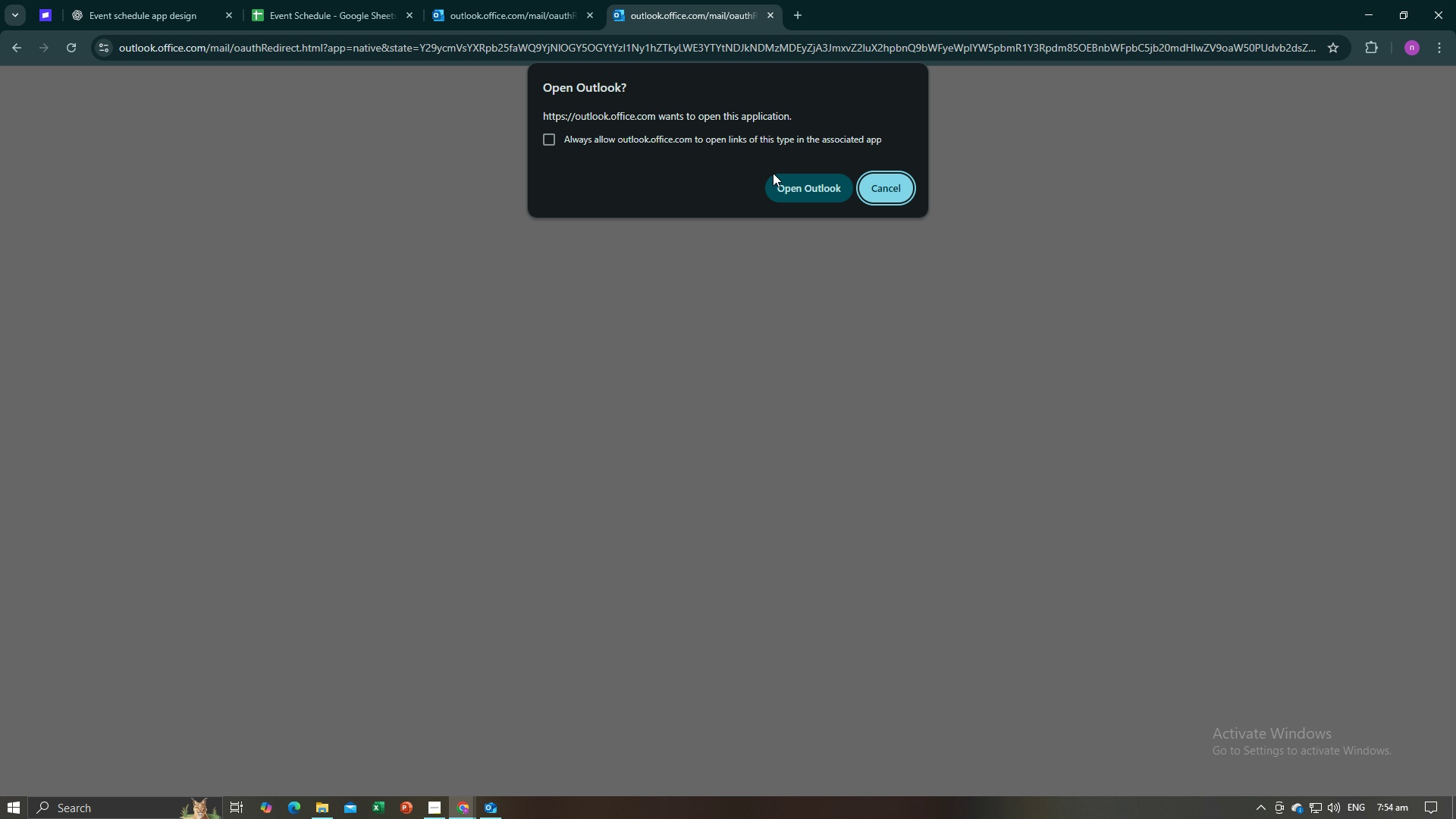 
mouse_move([836, 194])
 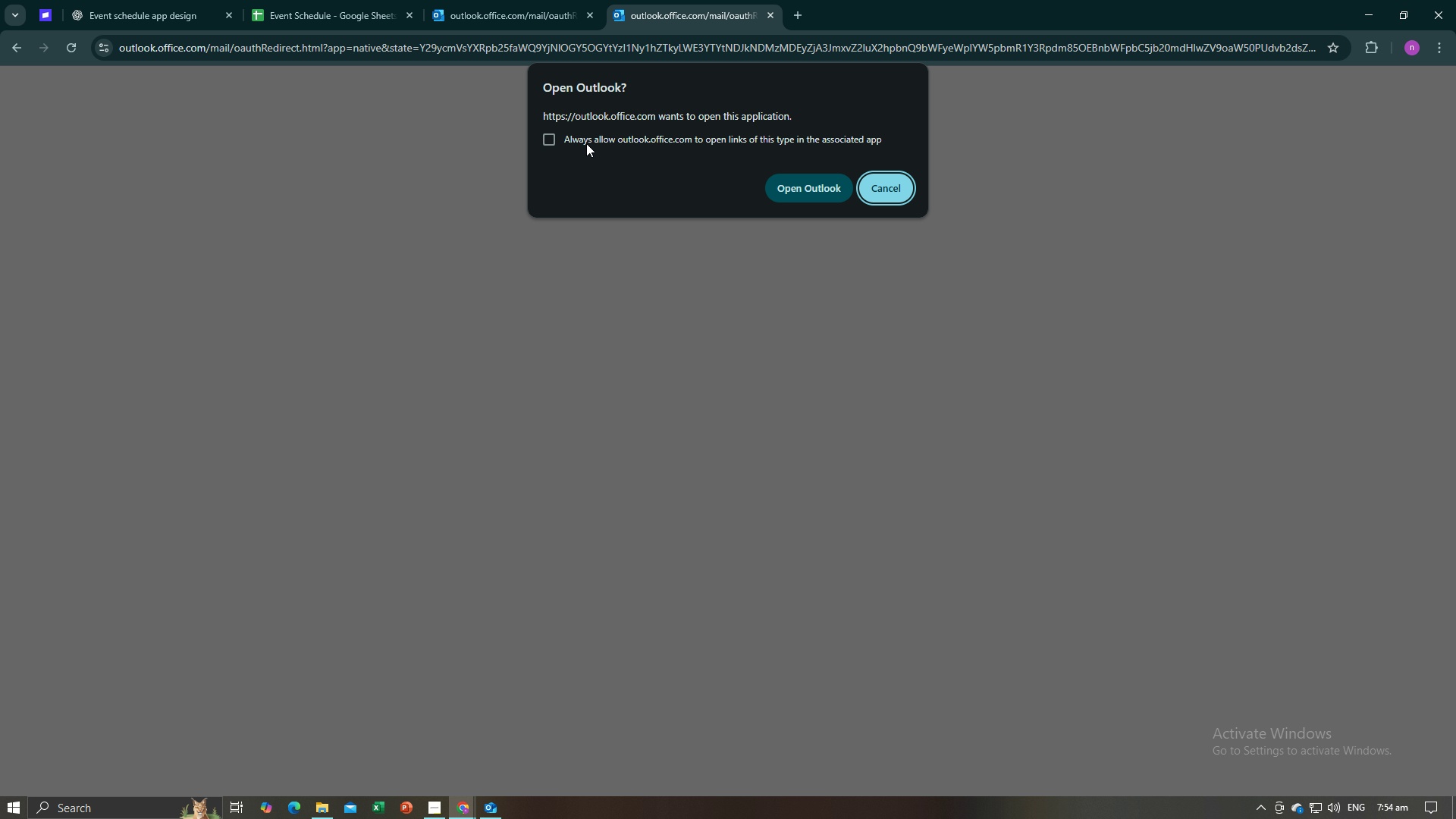 
left_click([557, 138])
 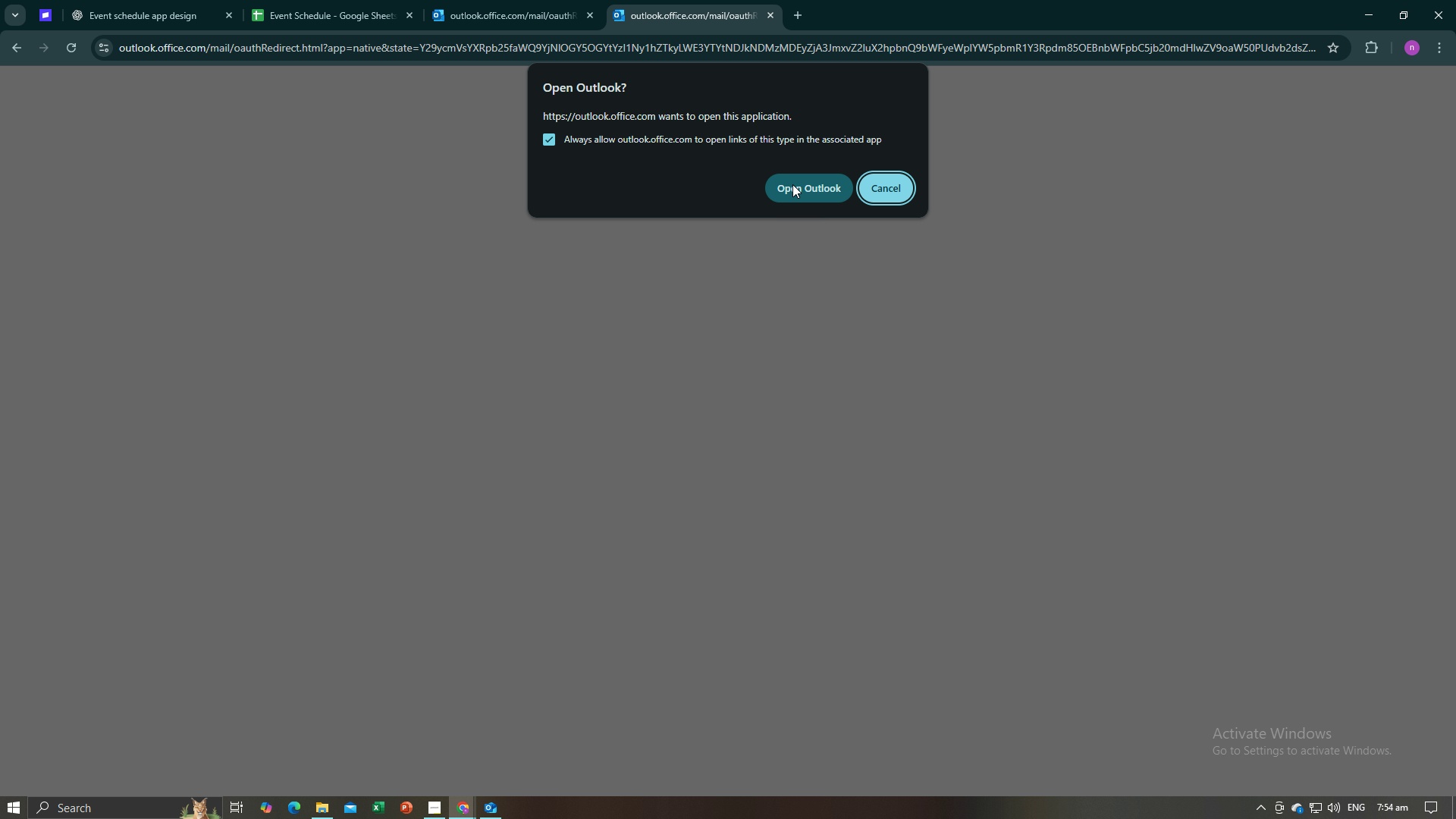 
left_click([792, 184])
 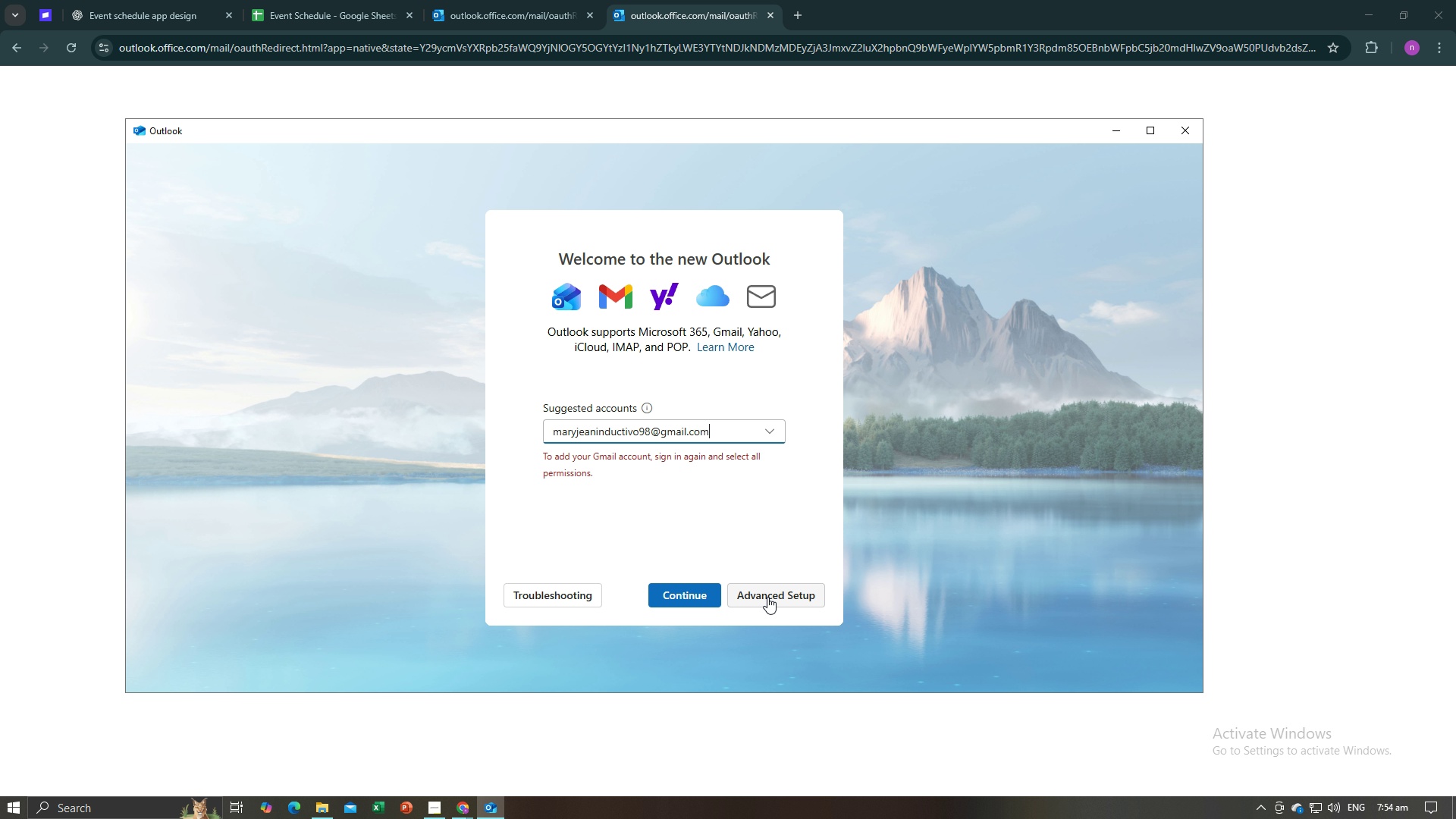 
left_click([937, 392])
 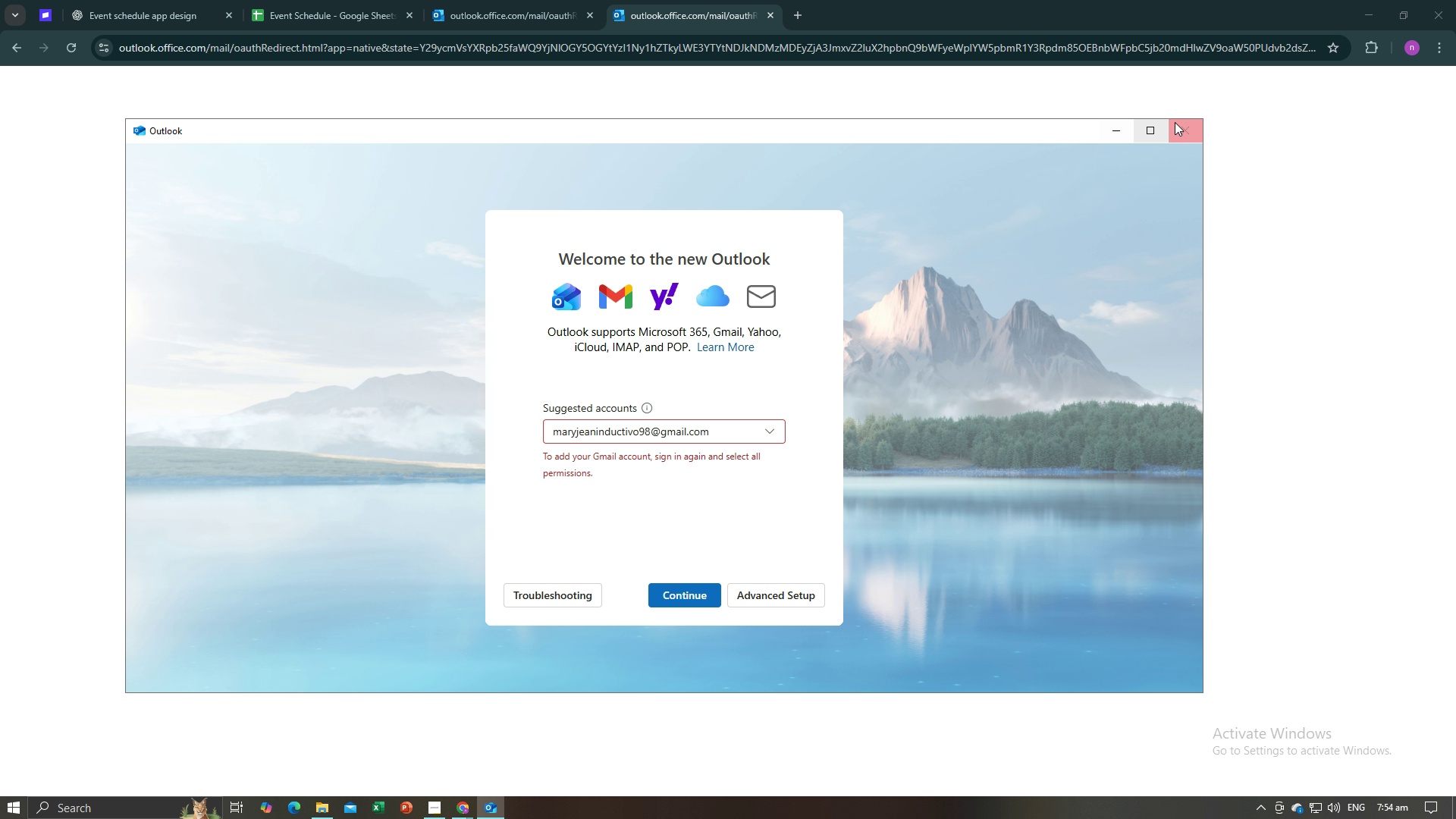 
left_click([1175, 122])
 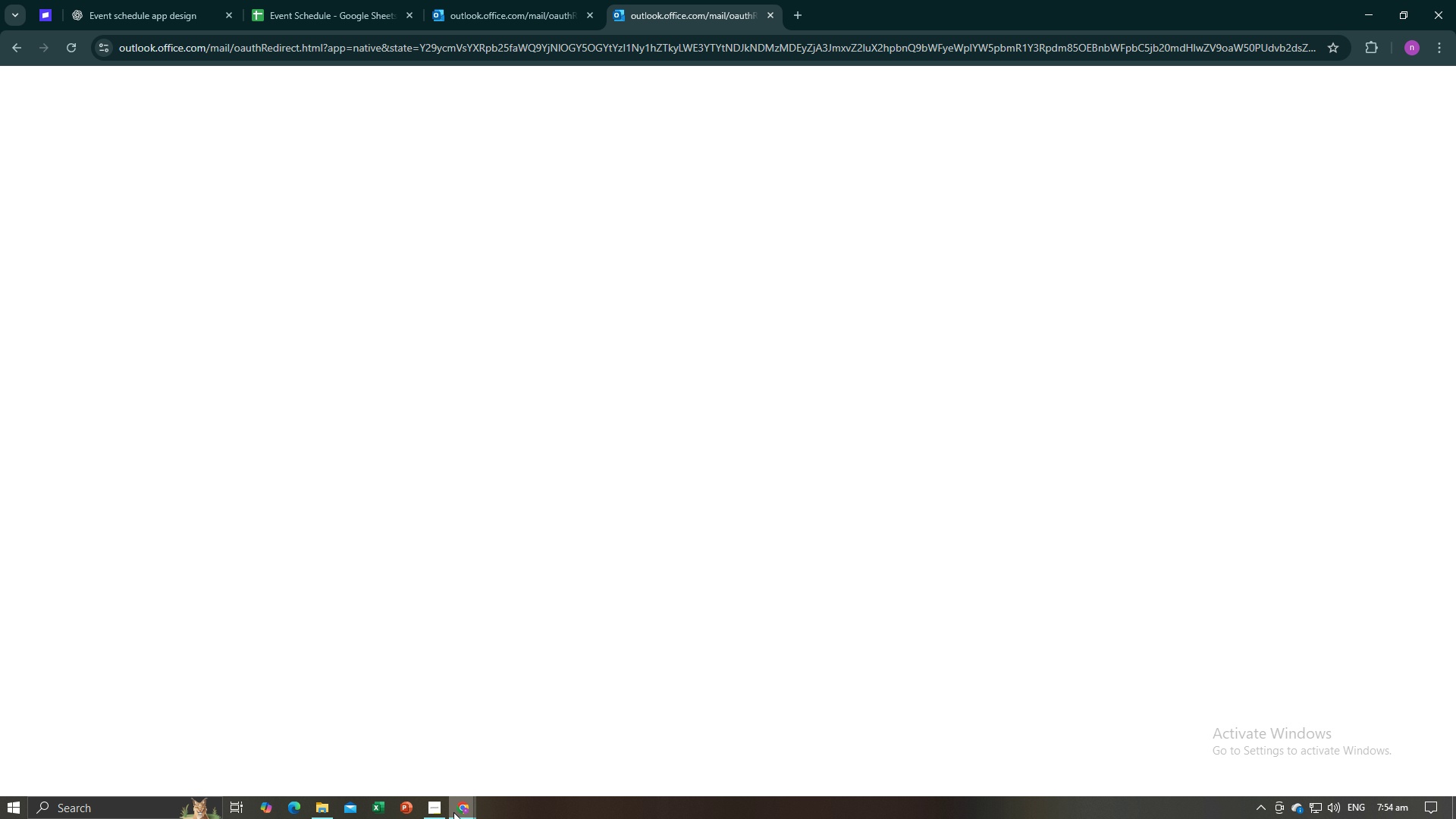 
left_click([455, 811])
 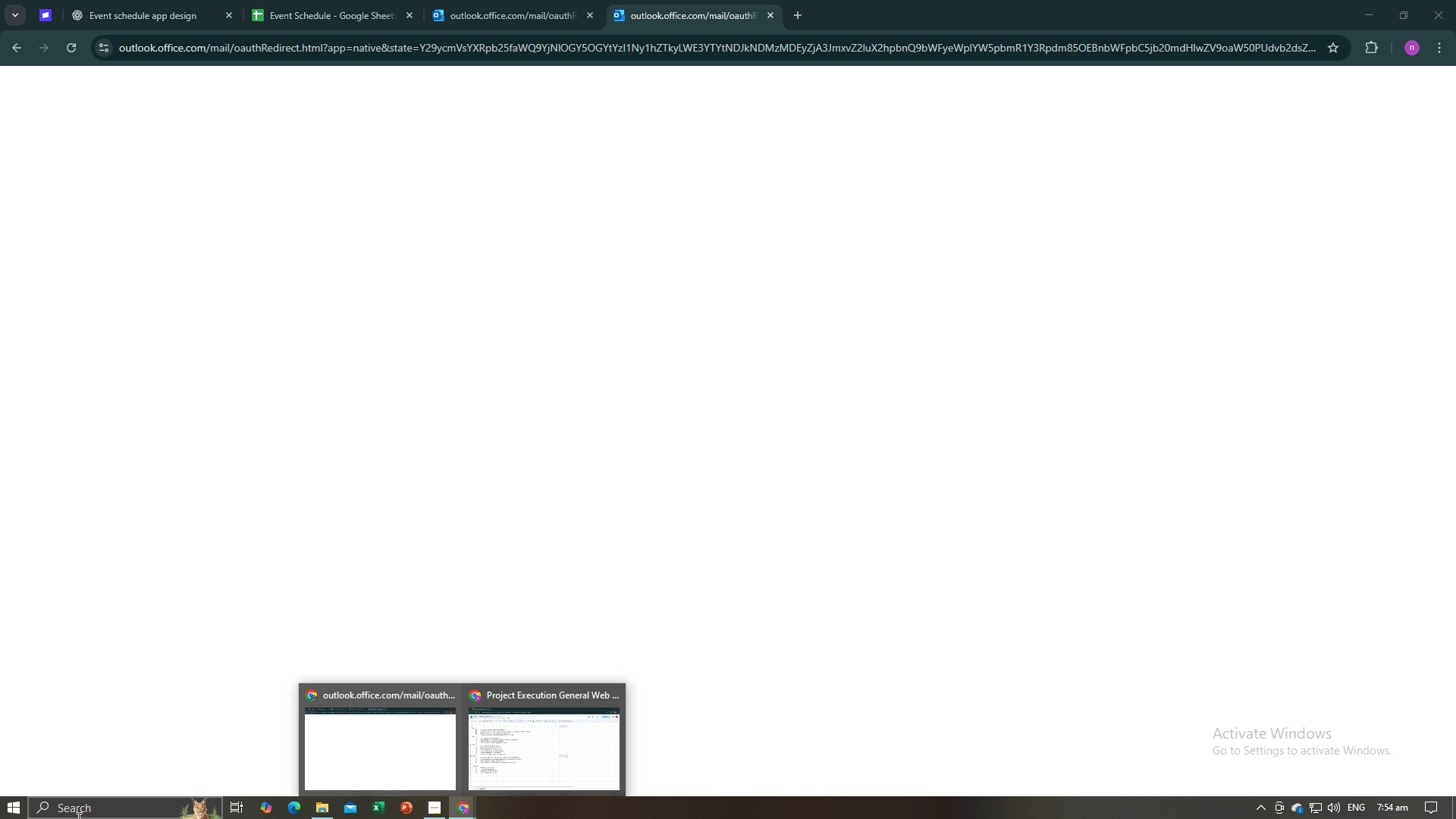 
left_click([83, 808])
 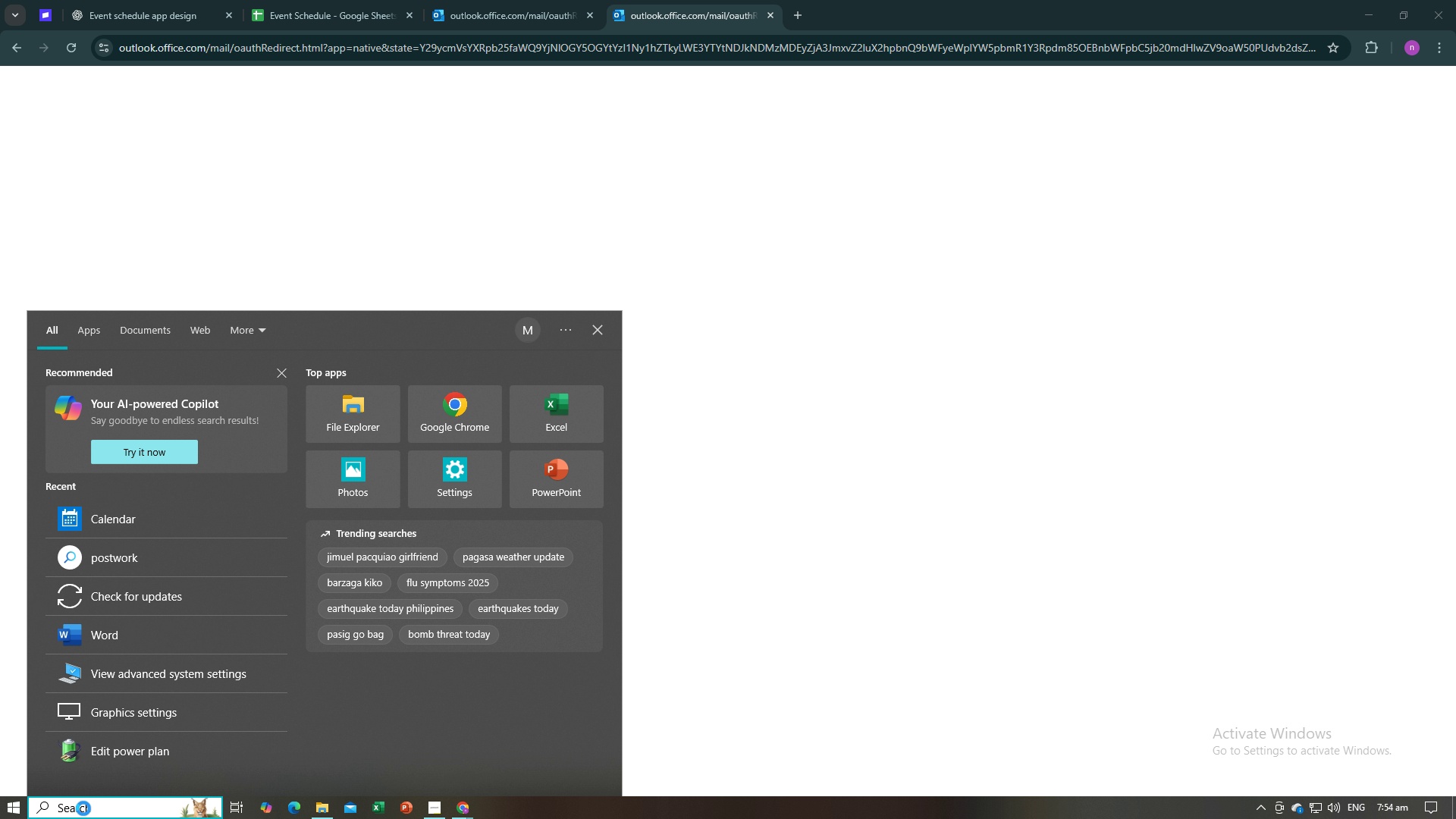 
type(google Ca)
 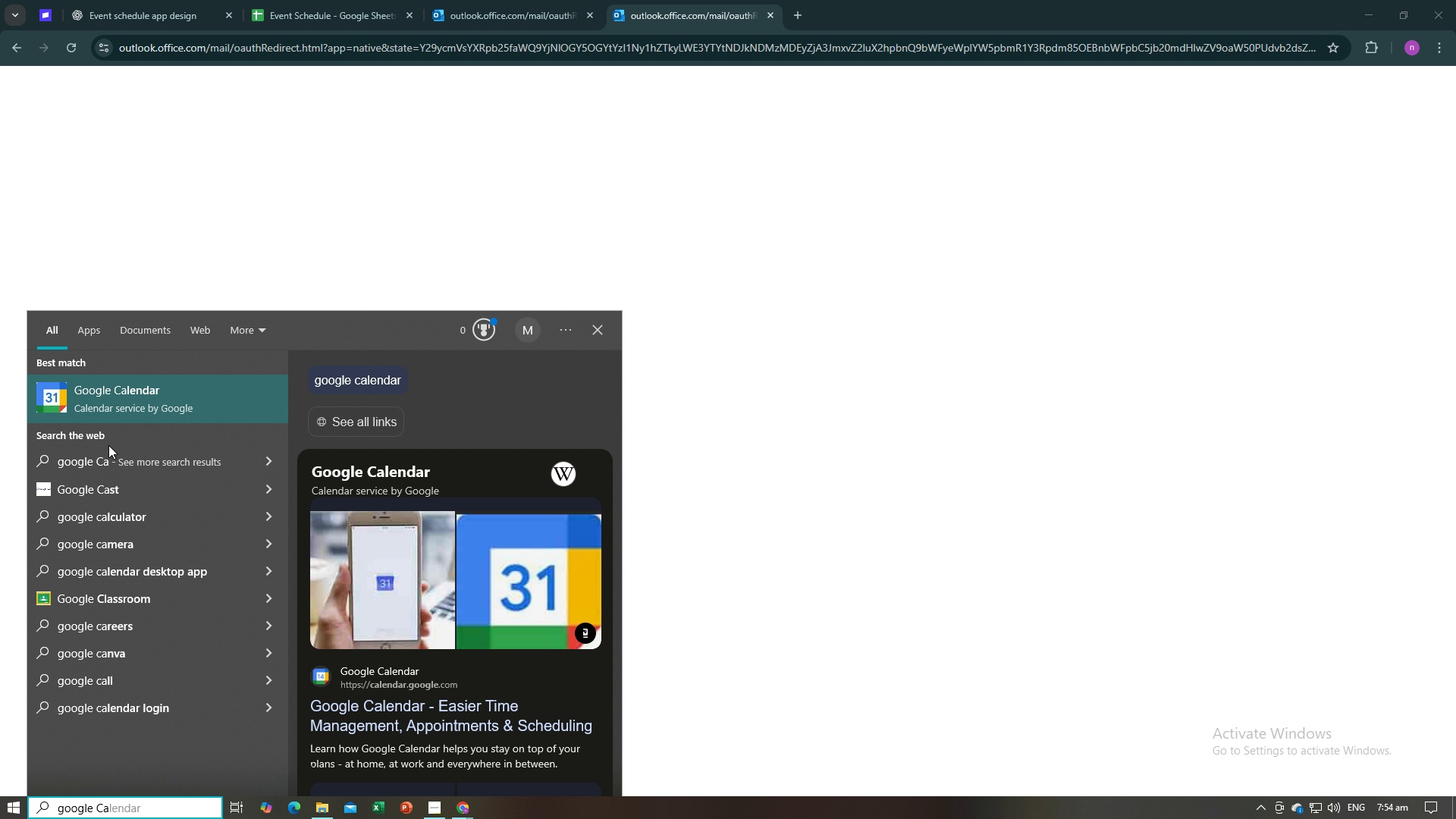 
left_click([150, 406])
 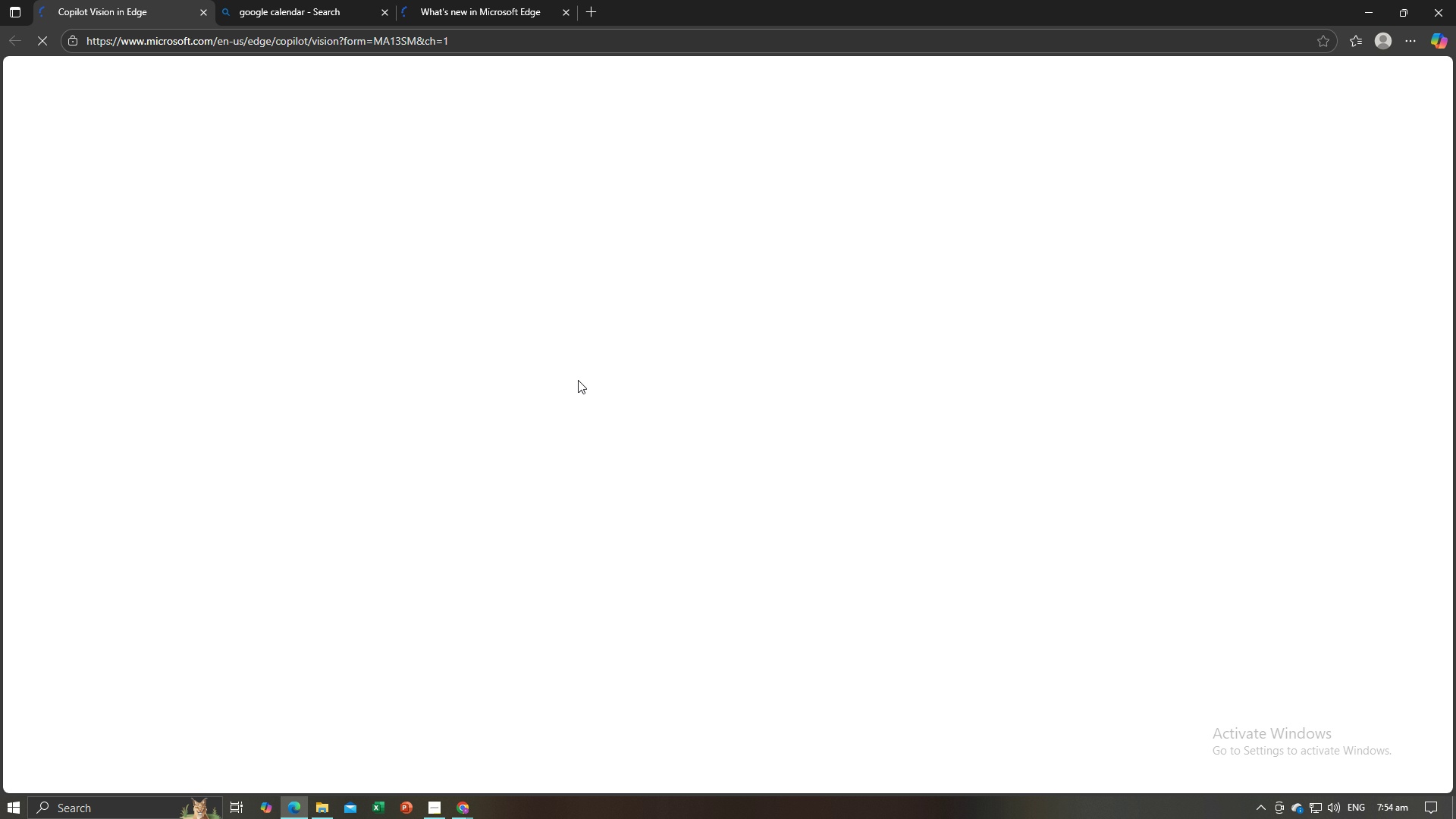 
left_click([262, 0])
 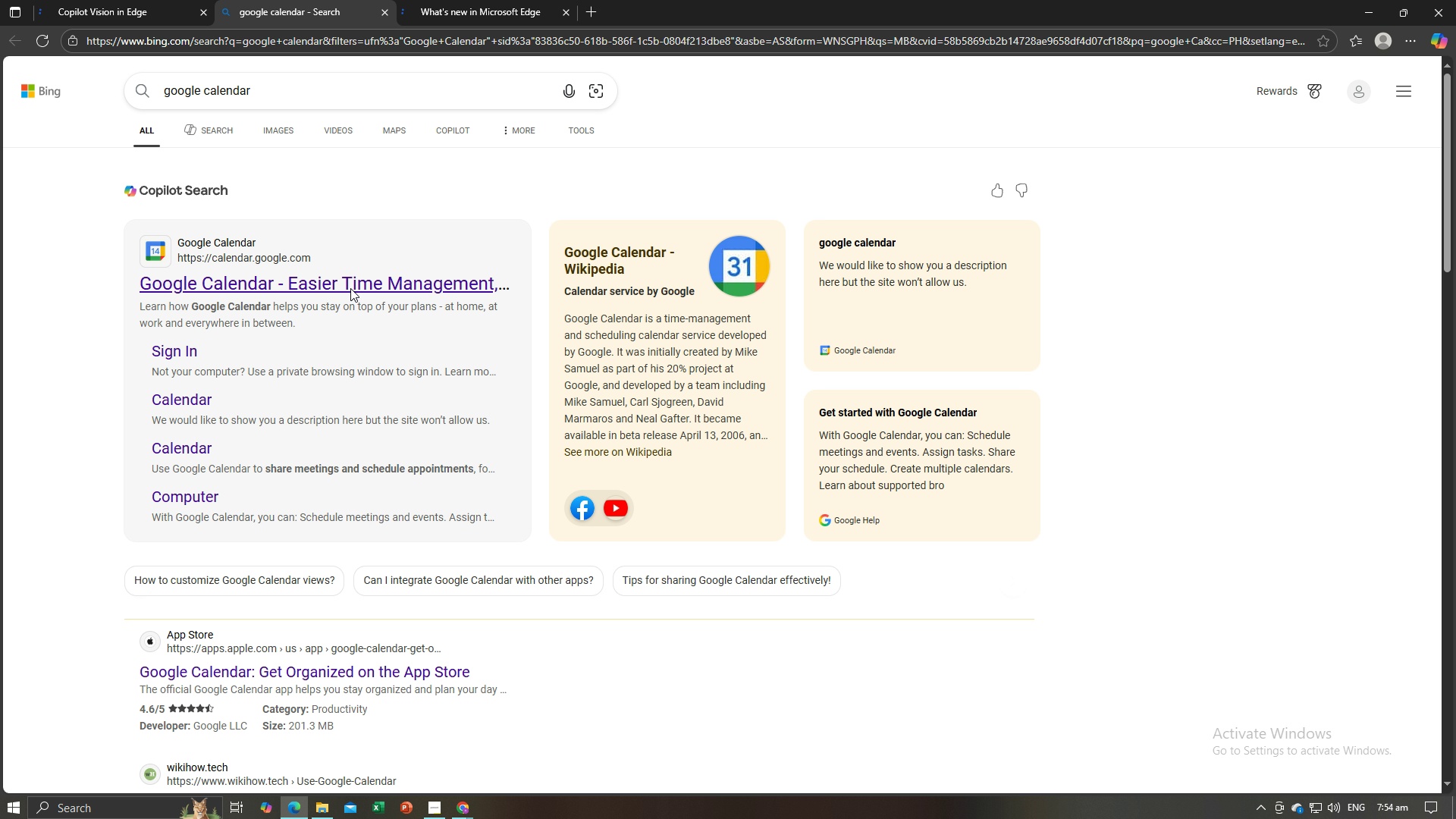 
left_click([353, 282])
 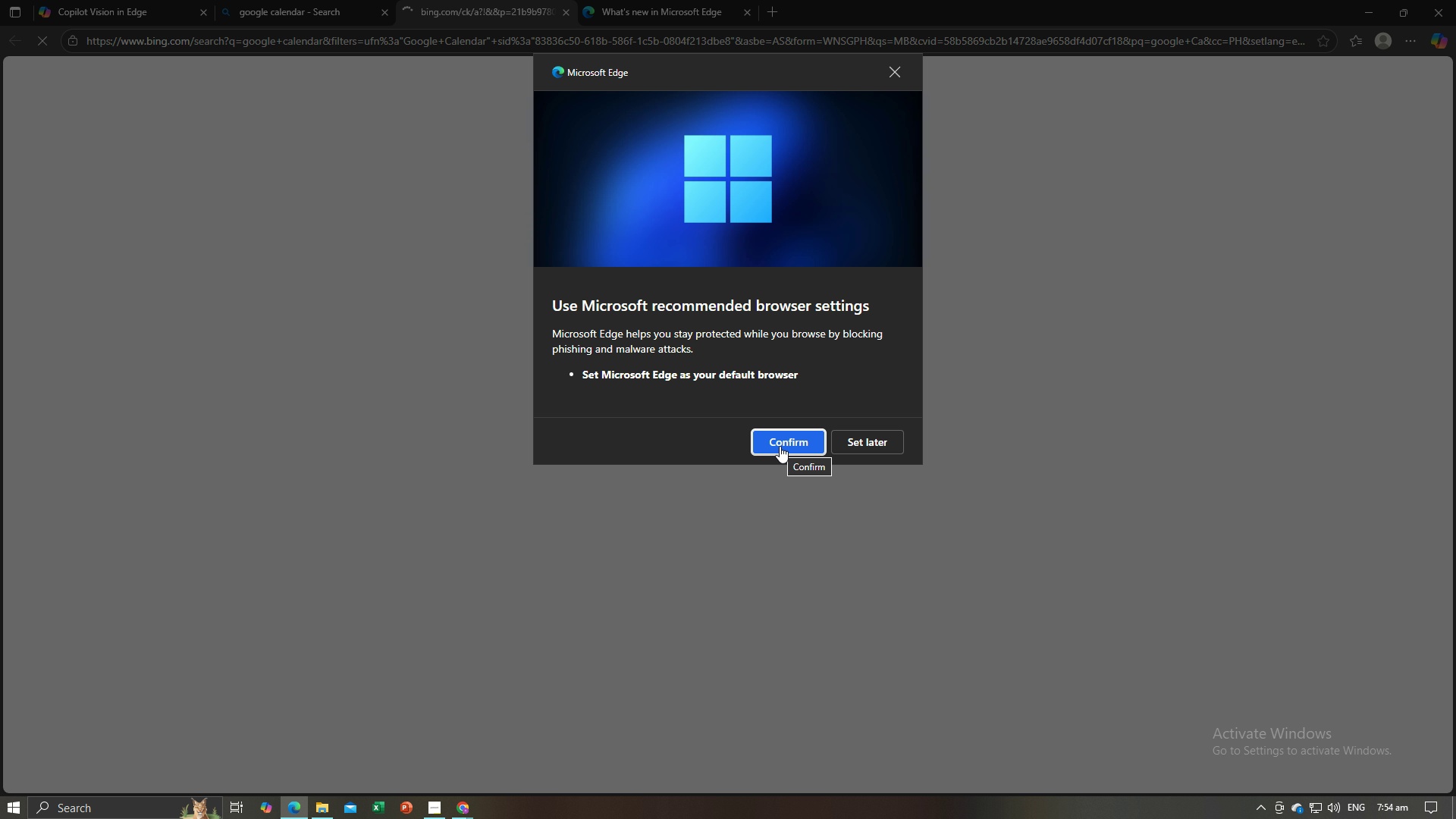 
wait(5.16)
 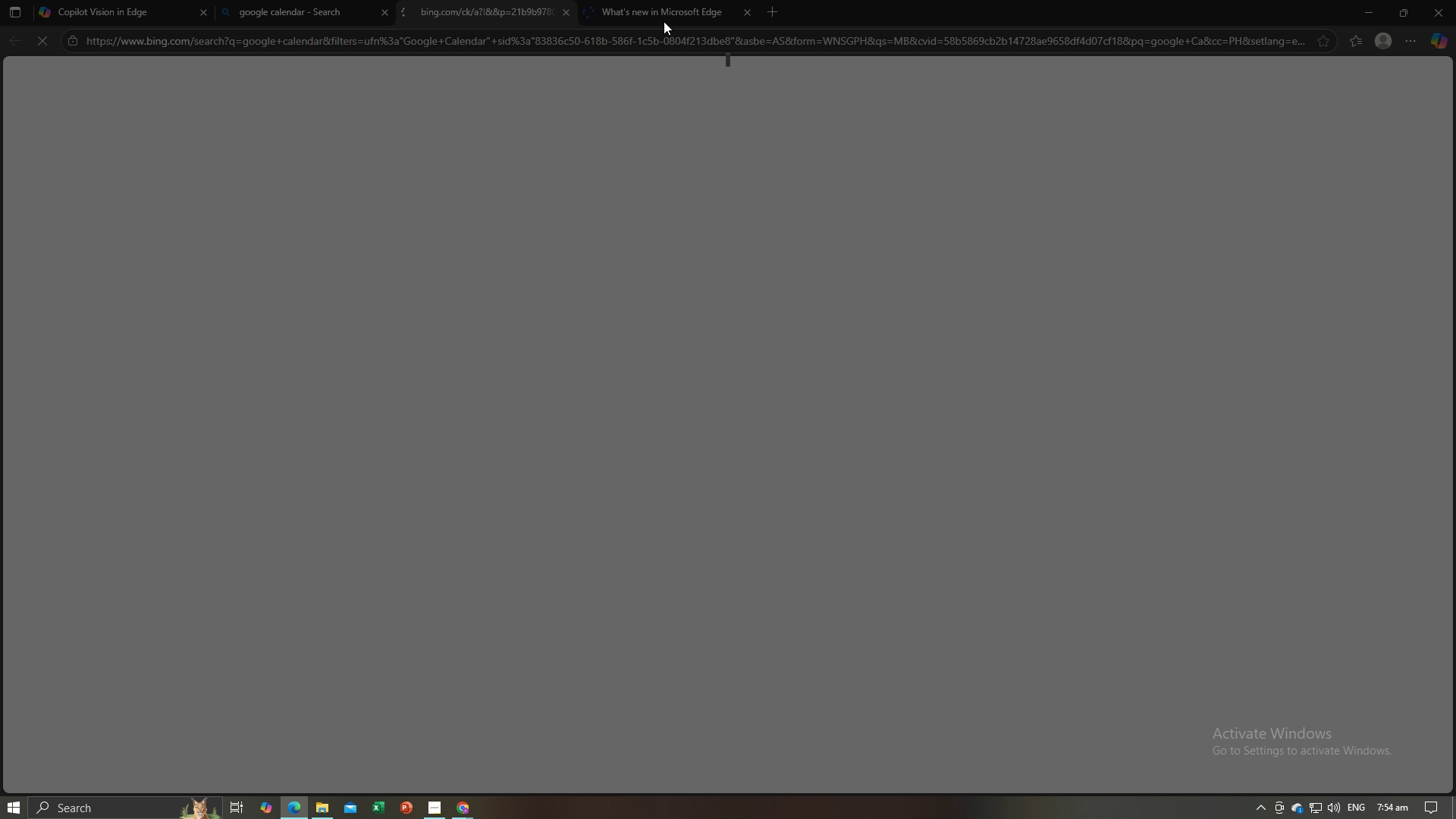 
left_click([847, 438])
 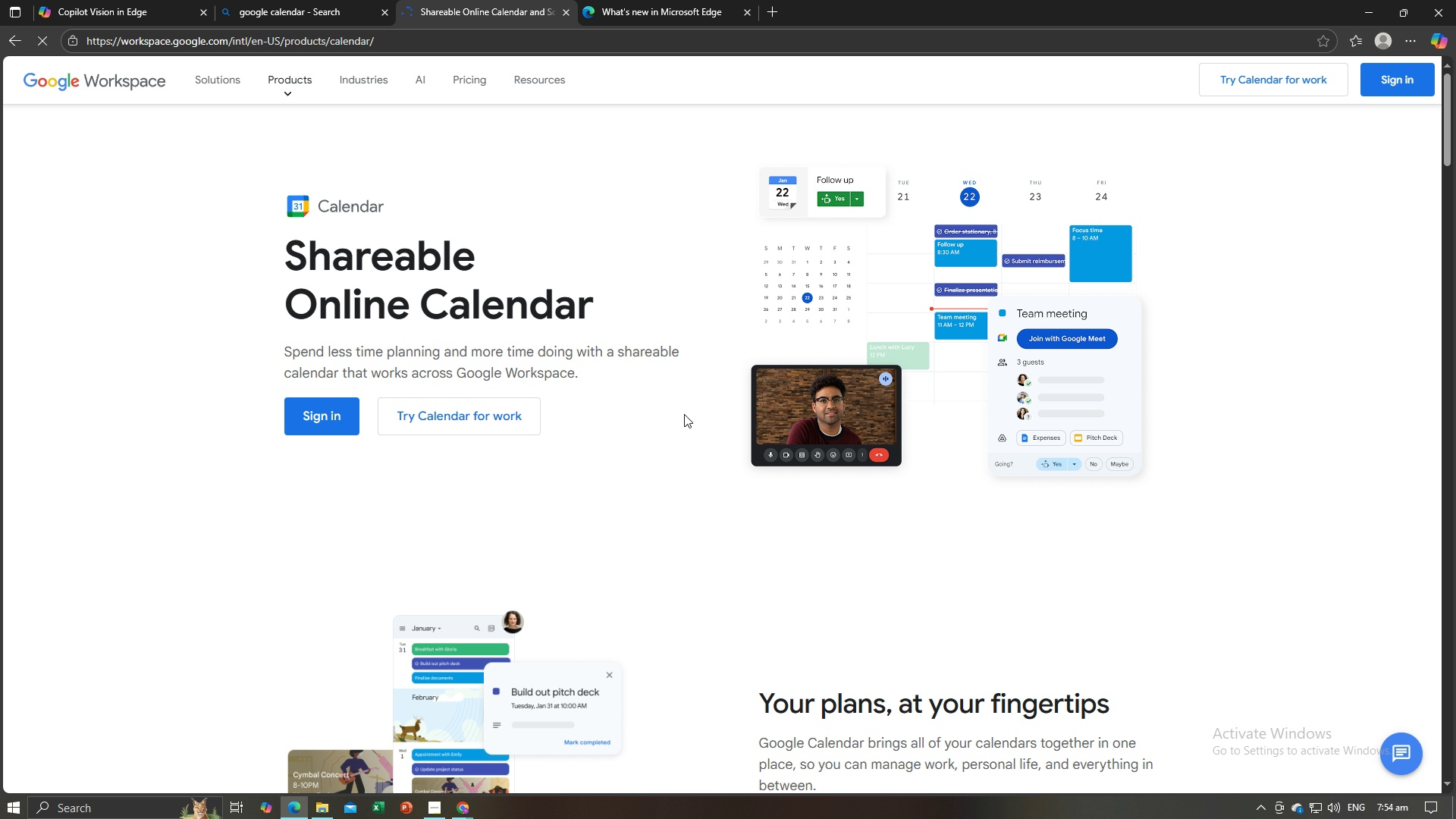 
left_click([306, 413])
 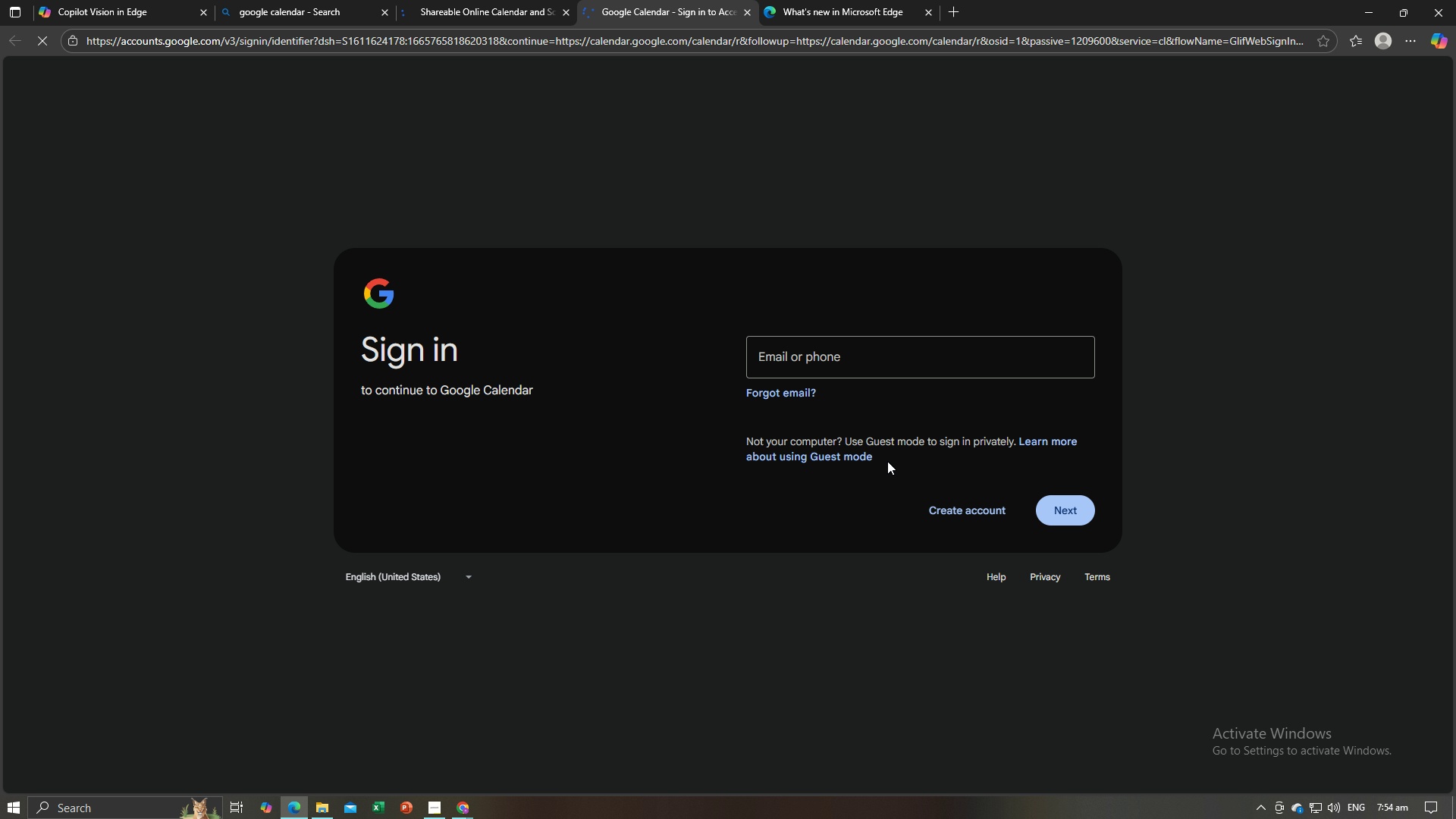 
left_click([842, 359])
 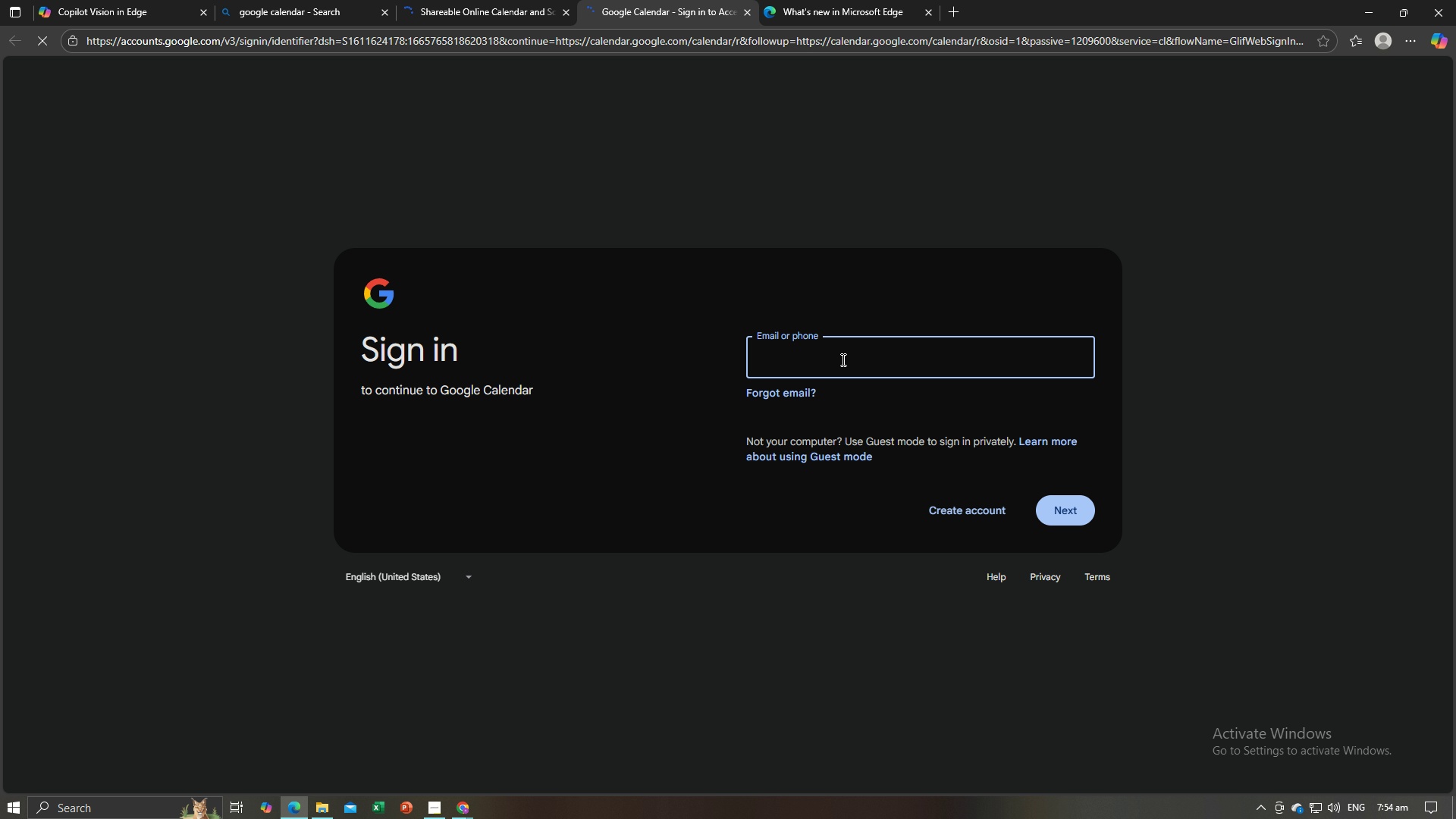 
type(mar)
key(Backspace)
key(Backspace)
key(Backspace)
key(Backspace)
type(nary)
key(Backspace)
type(utoo)
key(Backspace)
type(shipoopuuu@gmail.com)
 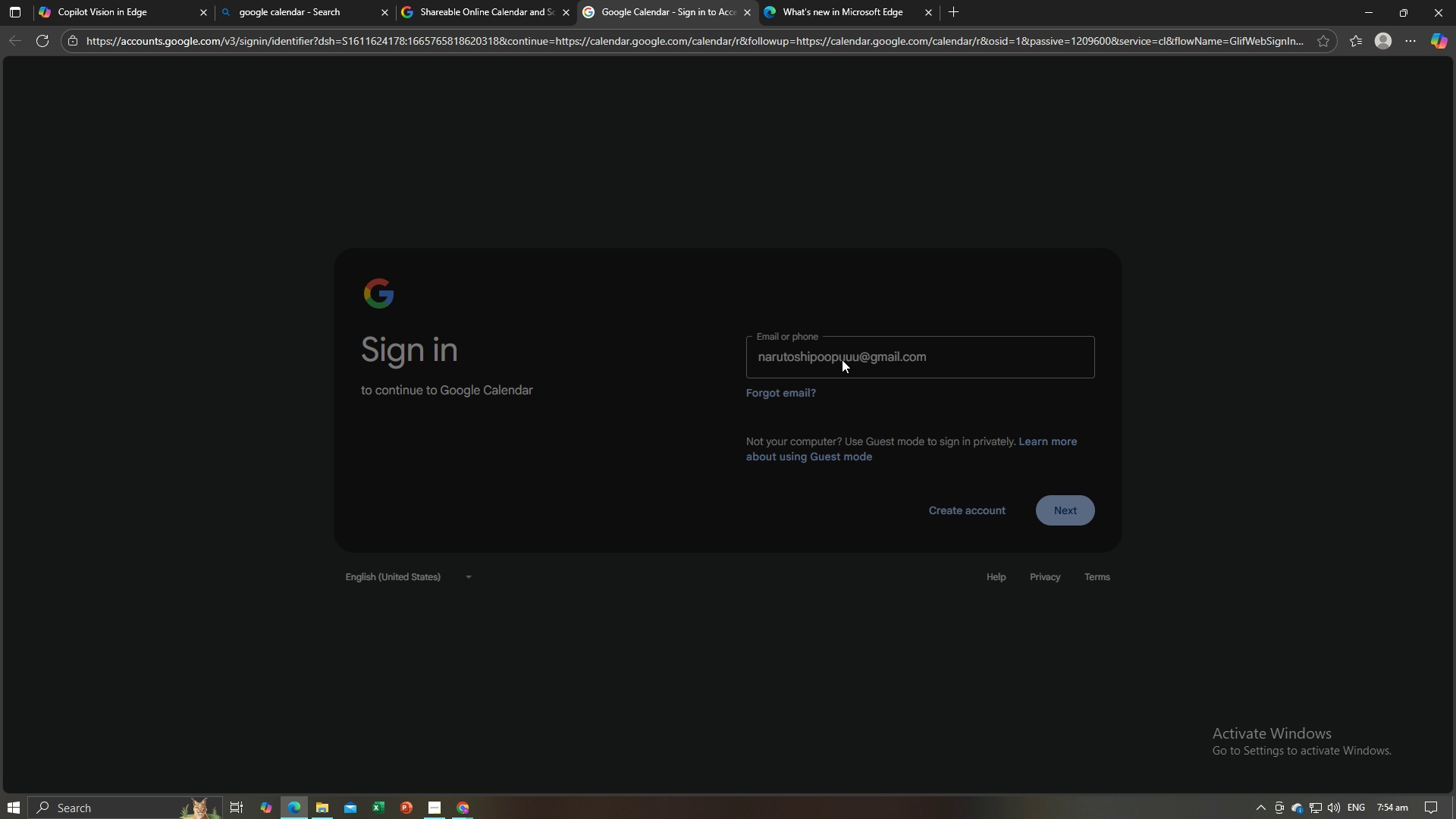 
key(Enter)
 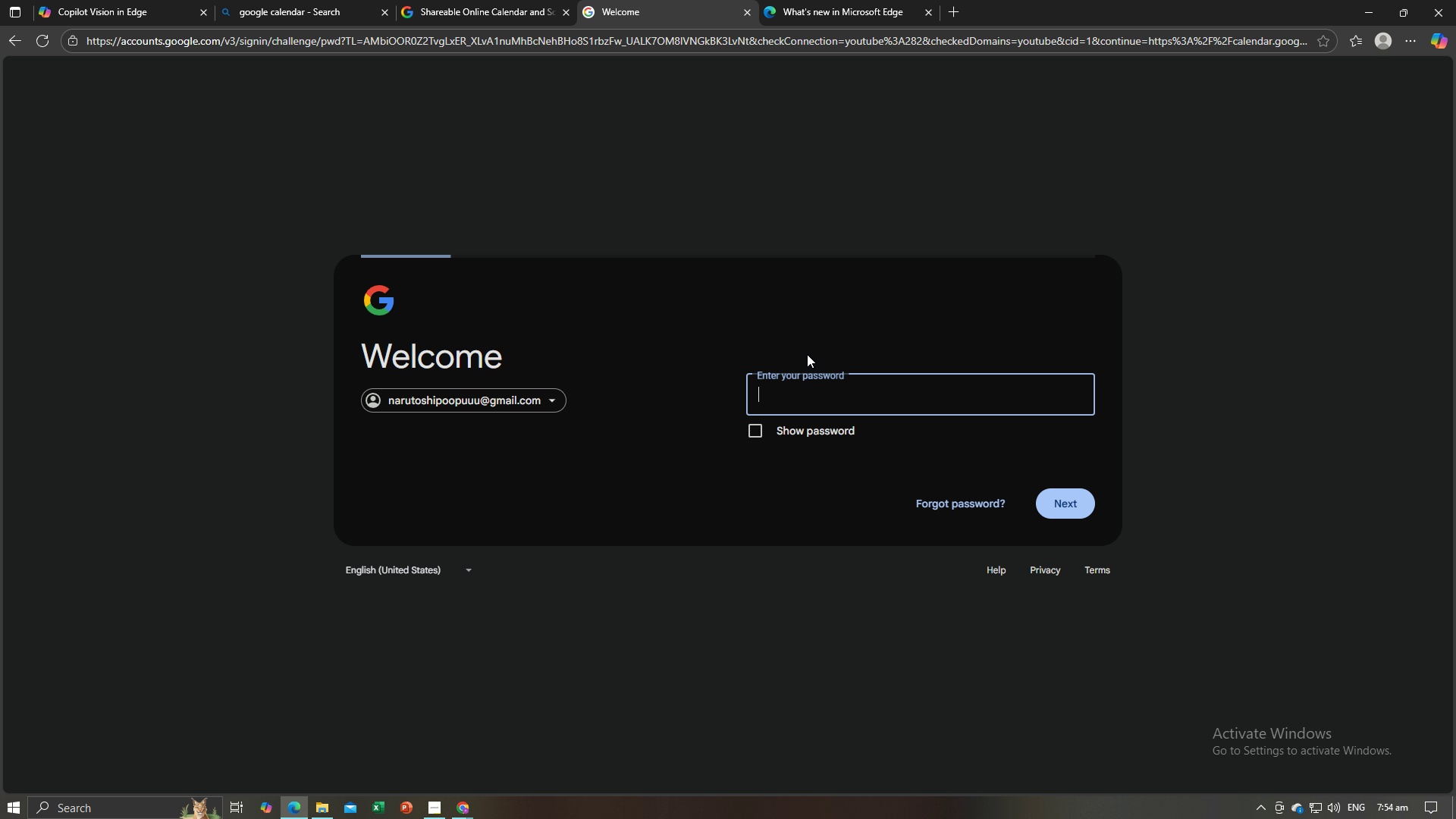 
type(M@jean0899)
 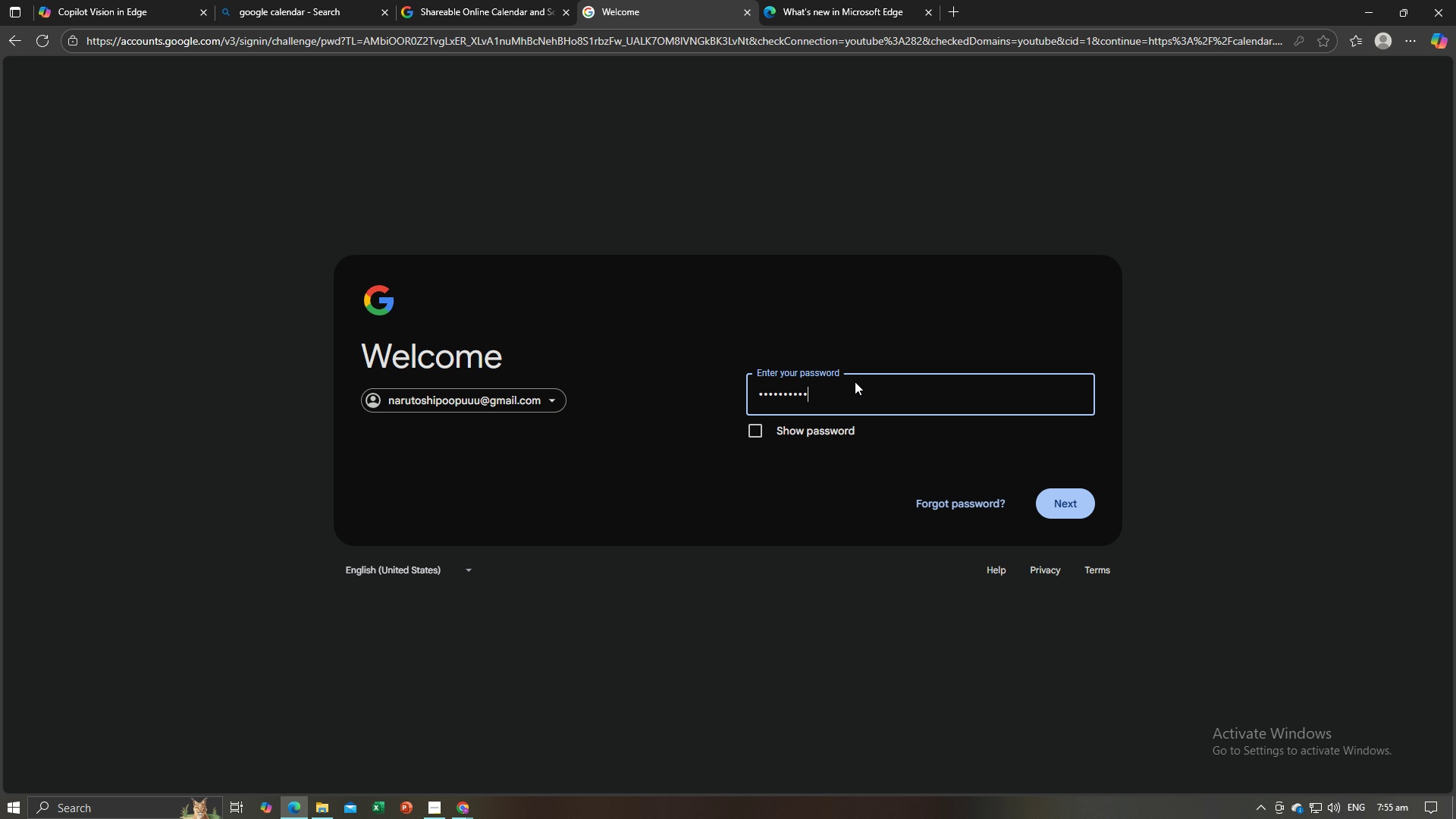 
key(Enter)
 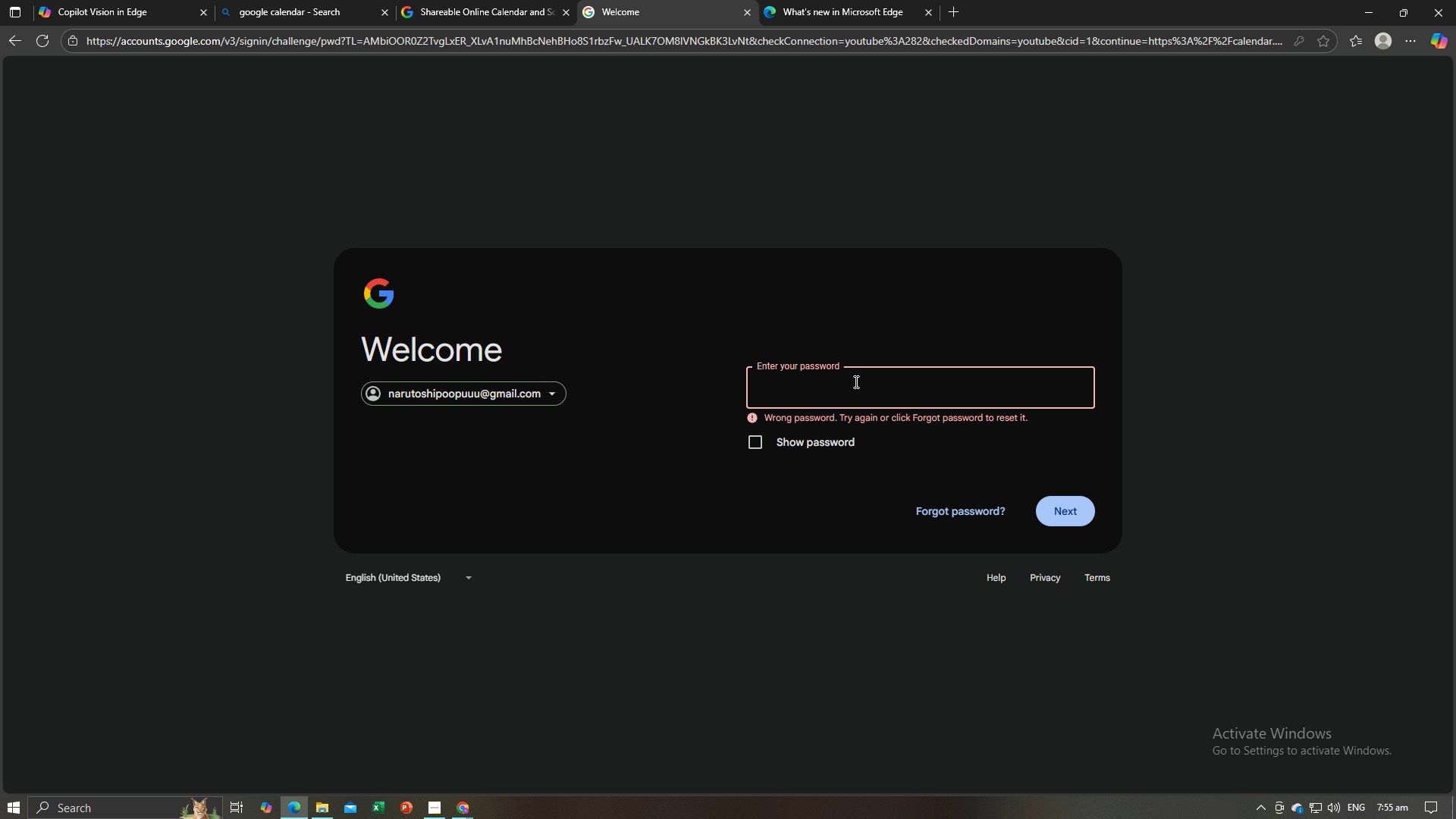 
type(Majean0899)
 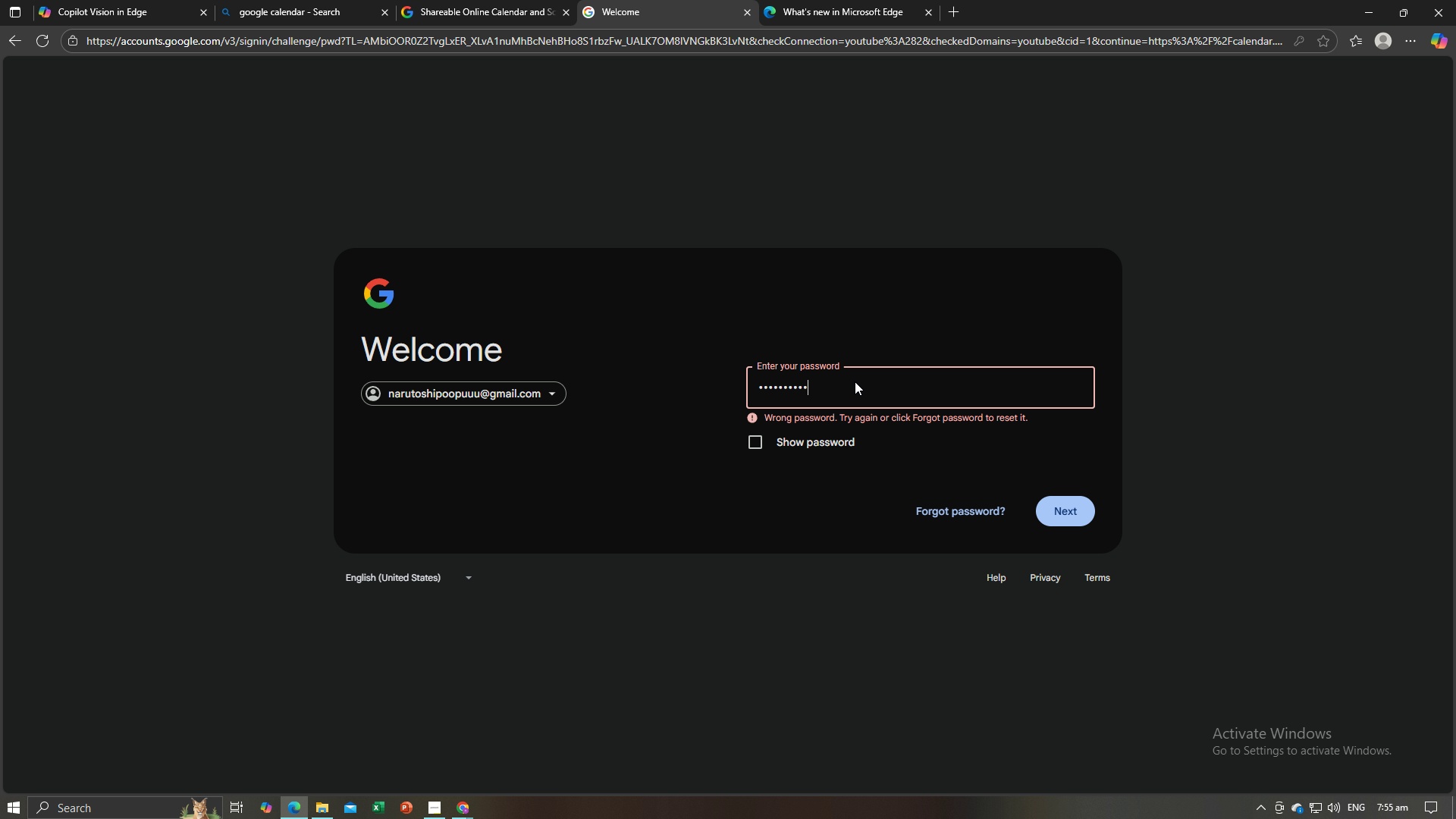 
key(Enter)
 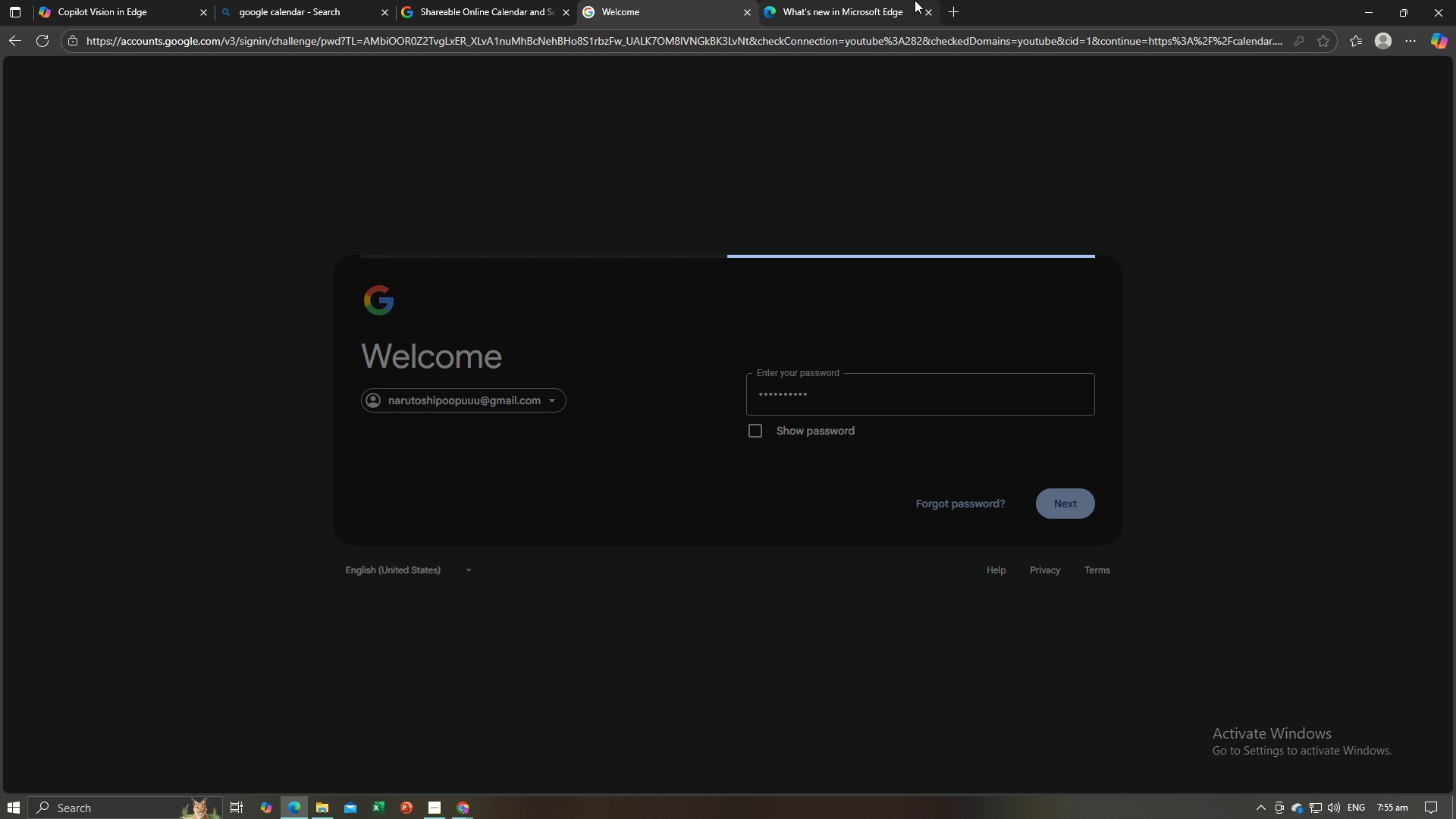 
left_click([930, 9])
 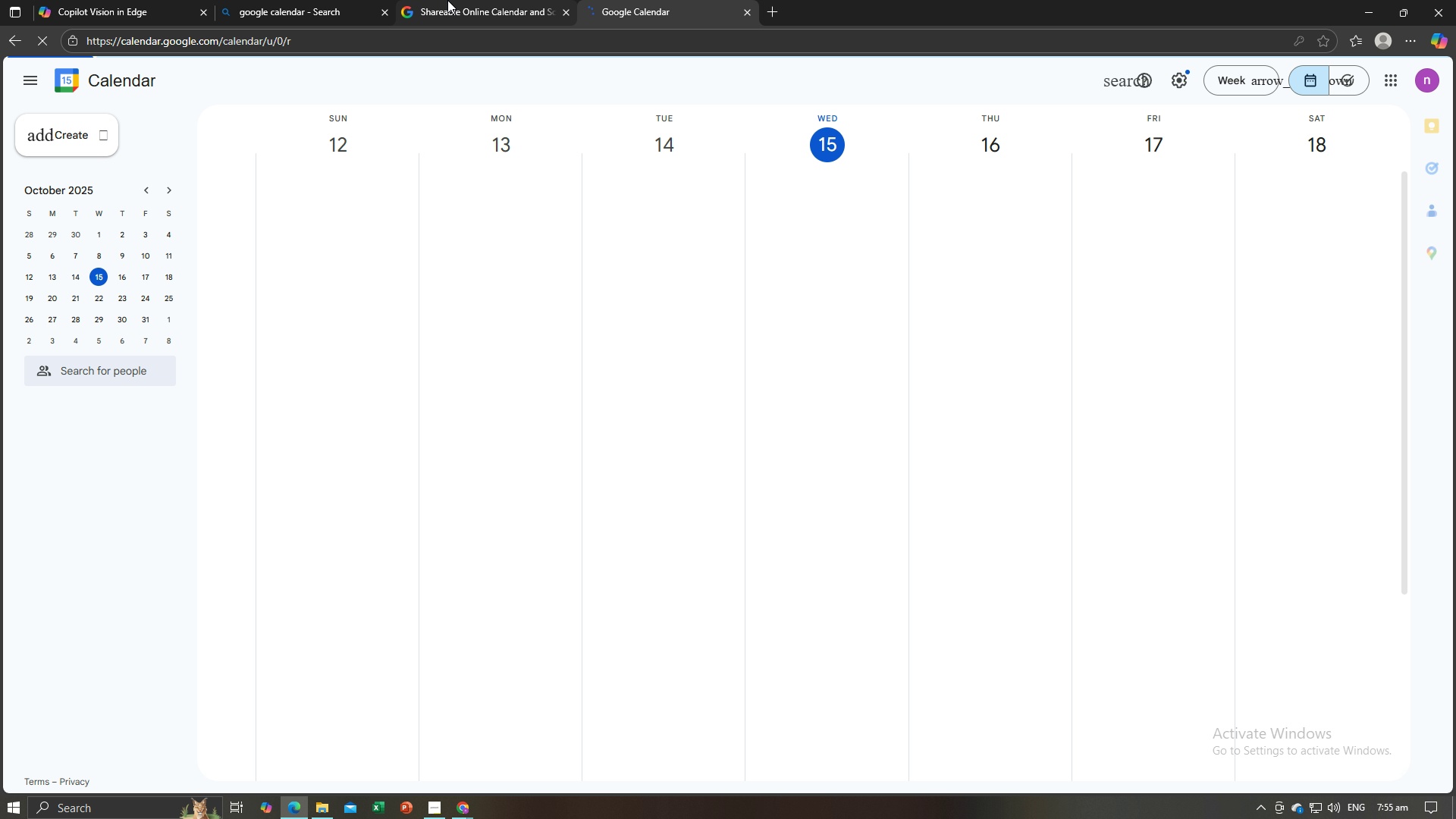 
left_click([463, 275])
 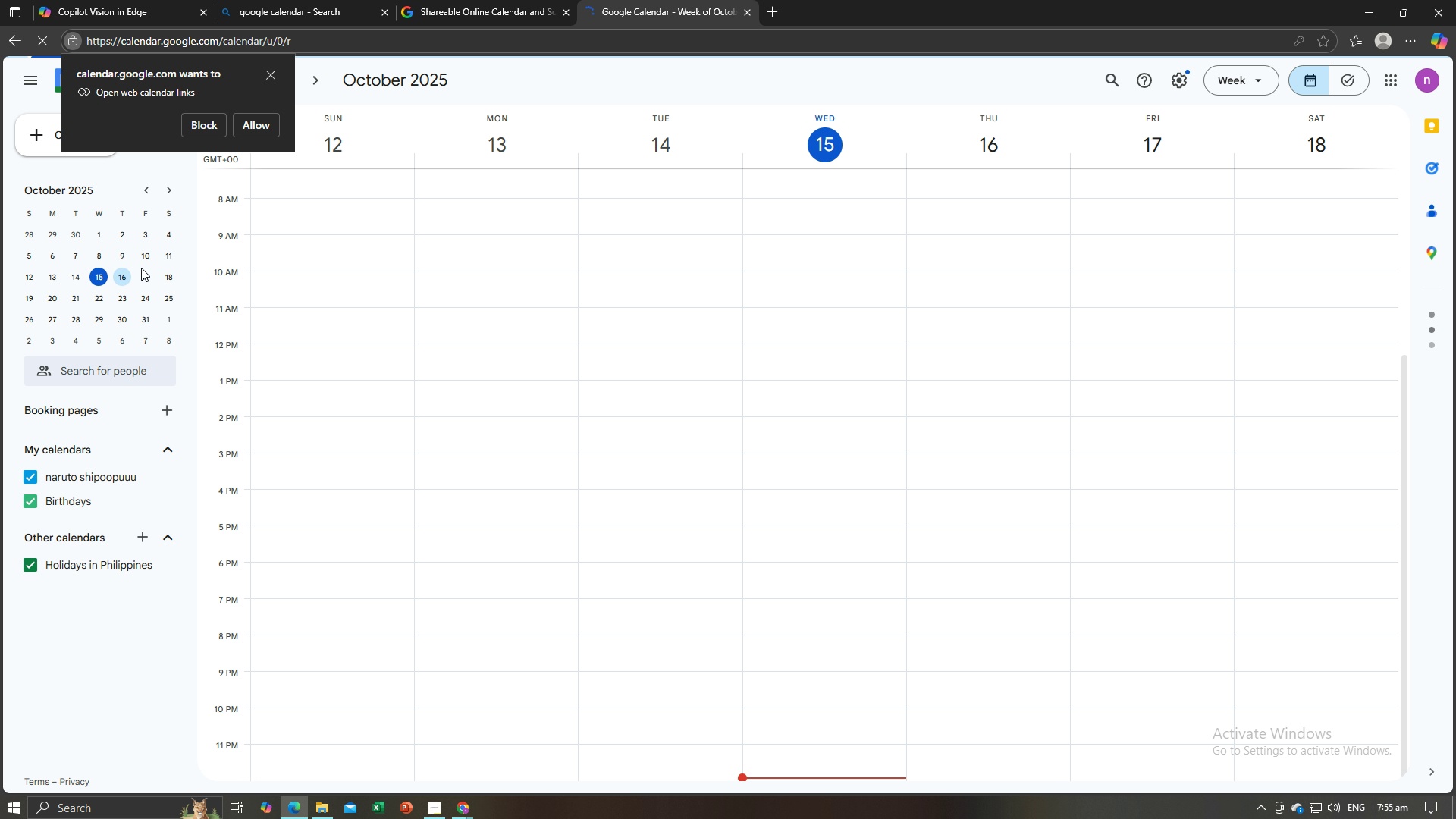 
left_click([142, 268])
 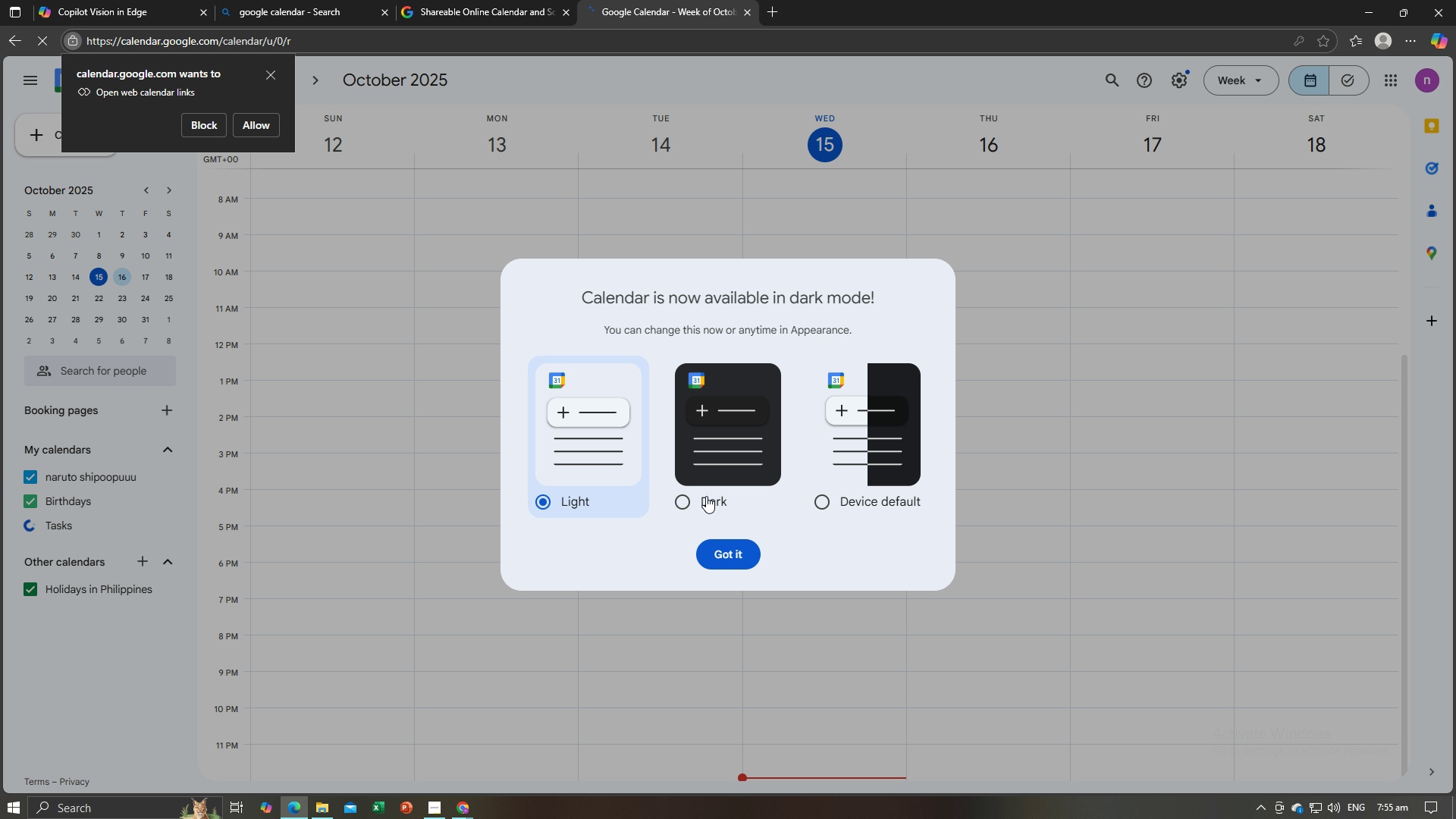 
left_click([664, 501])
 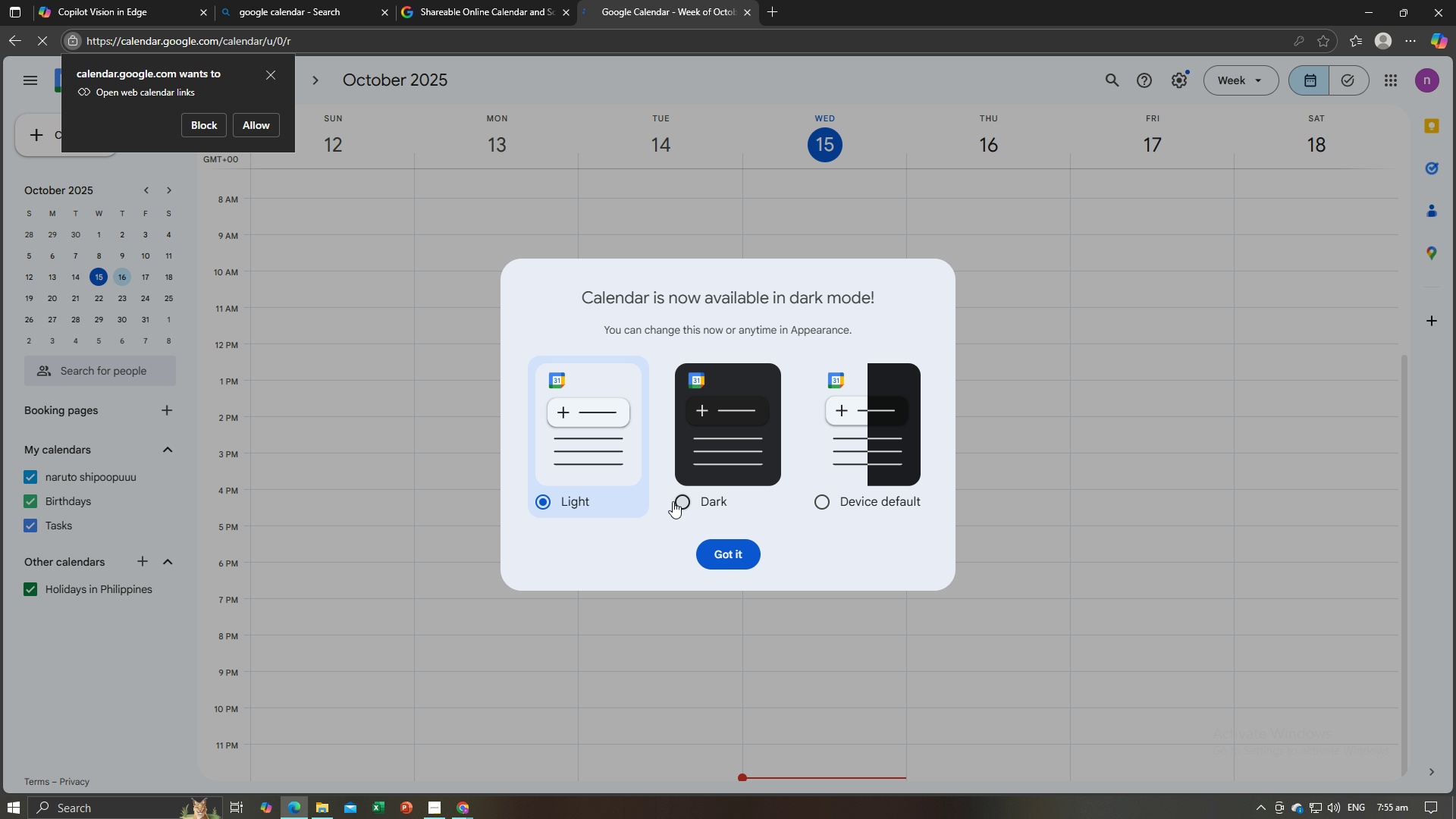 
left_click([673, 501])
 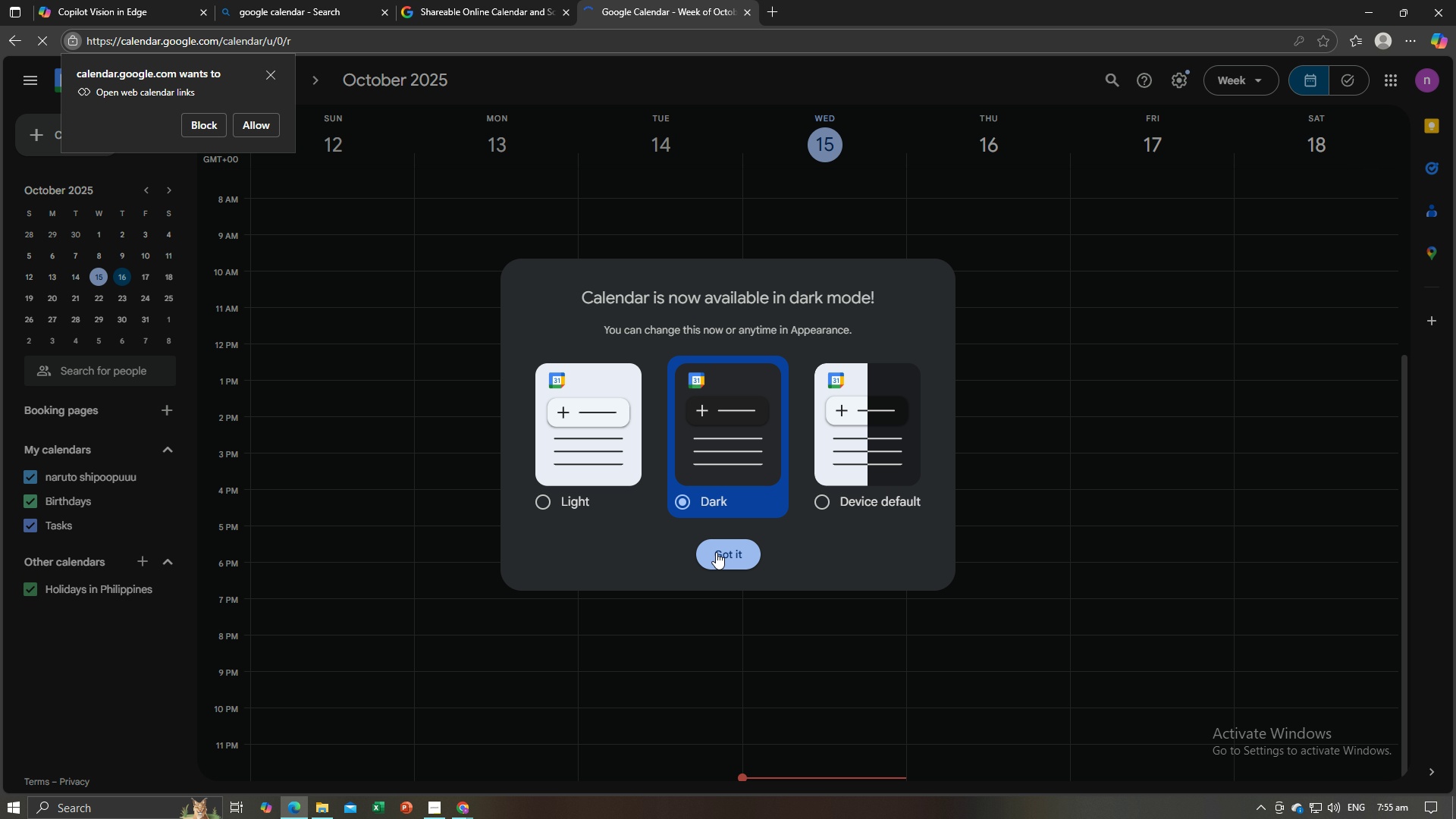 
left_click([716, 552])
 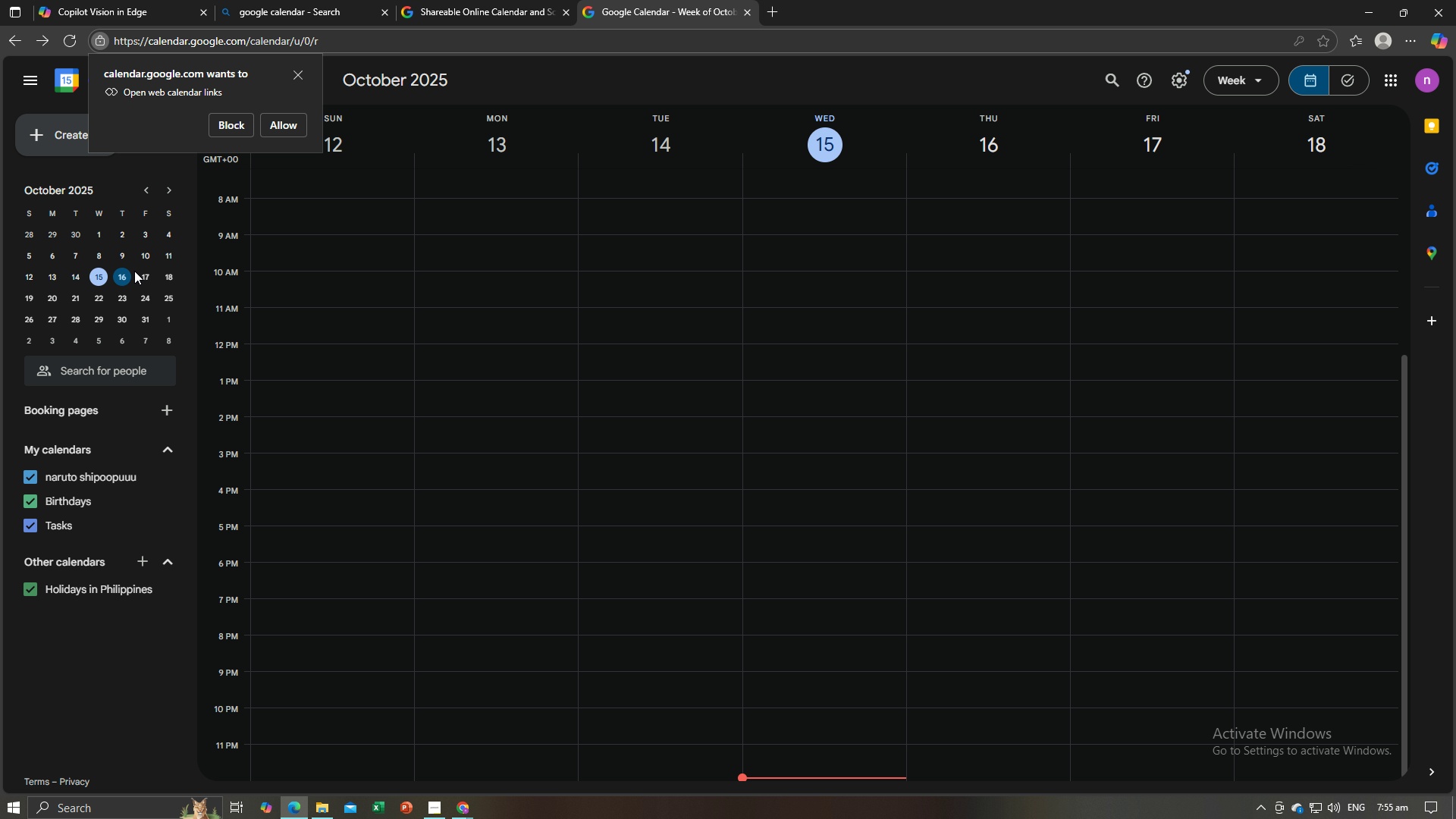 
left_click([137, 273])
 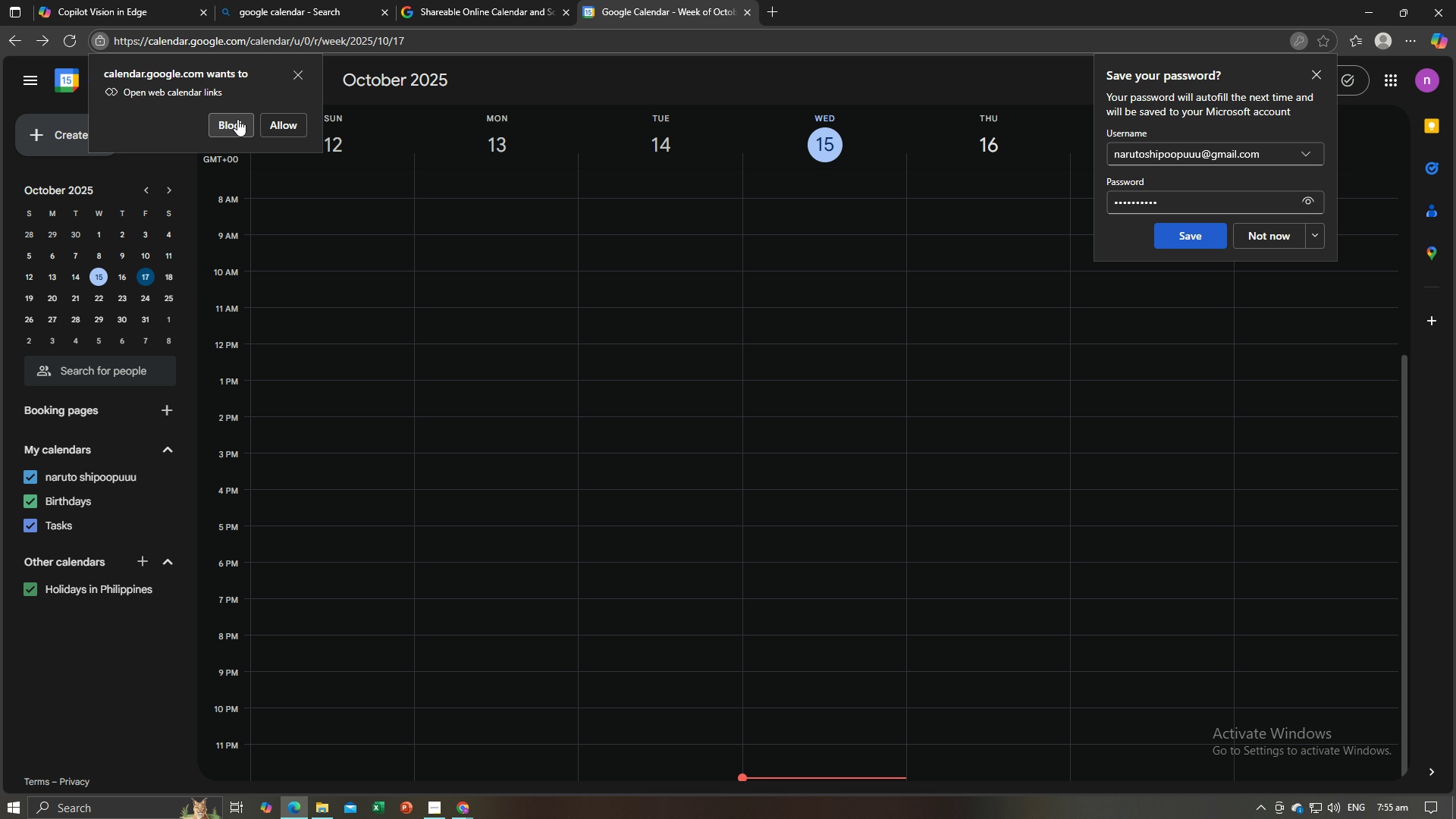 
left_click([237, 119])
 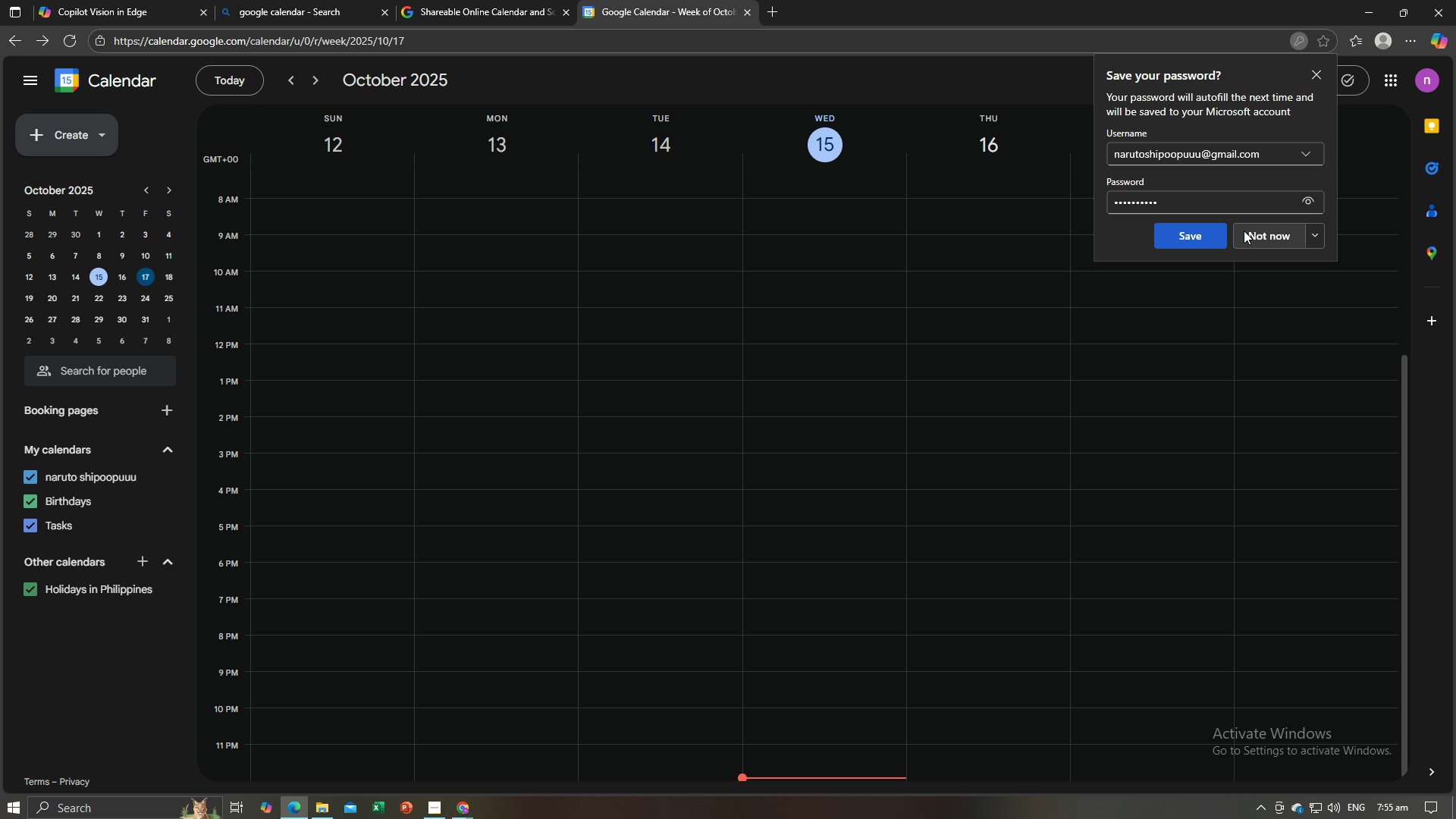 
left_click([1247, 232])
 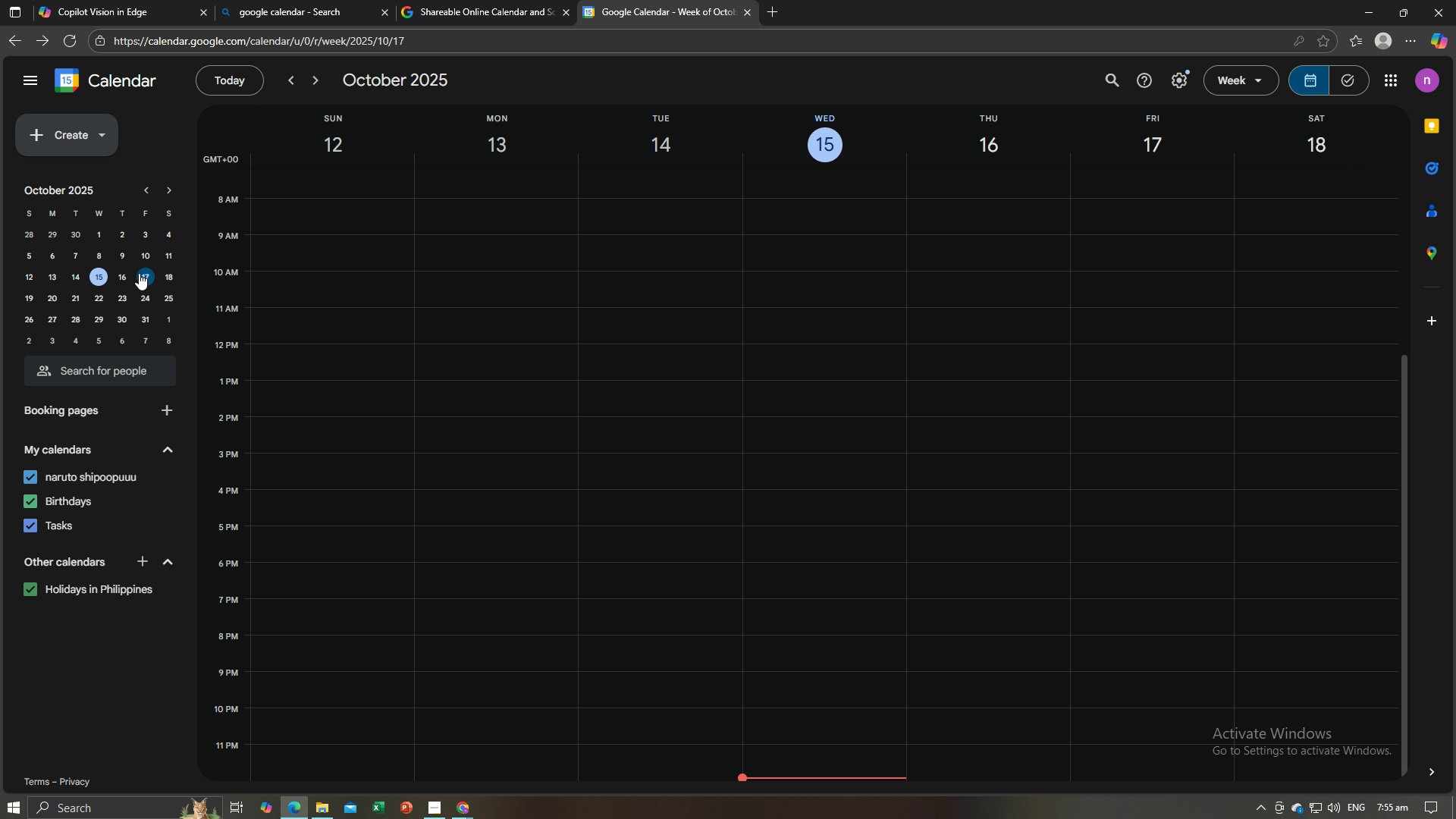 
left_click([140, 273])
 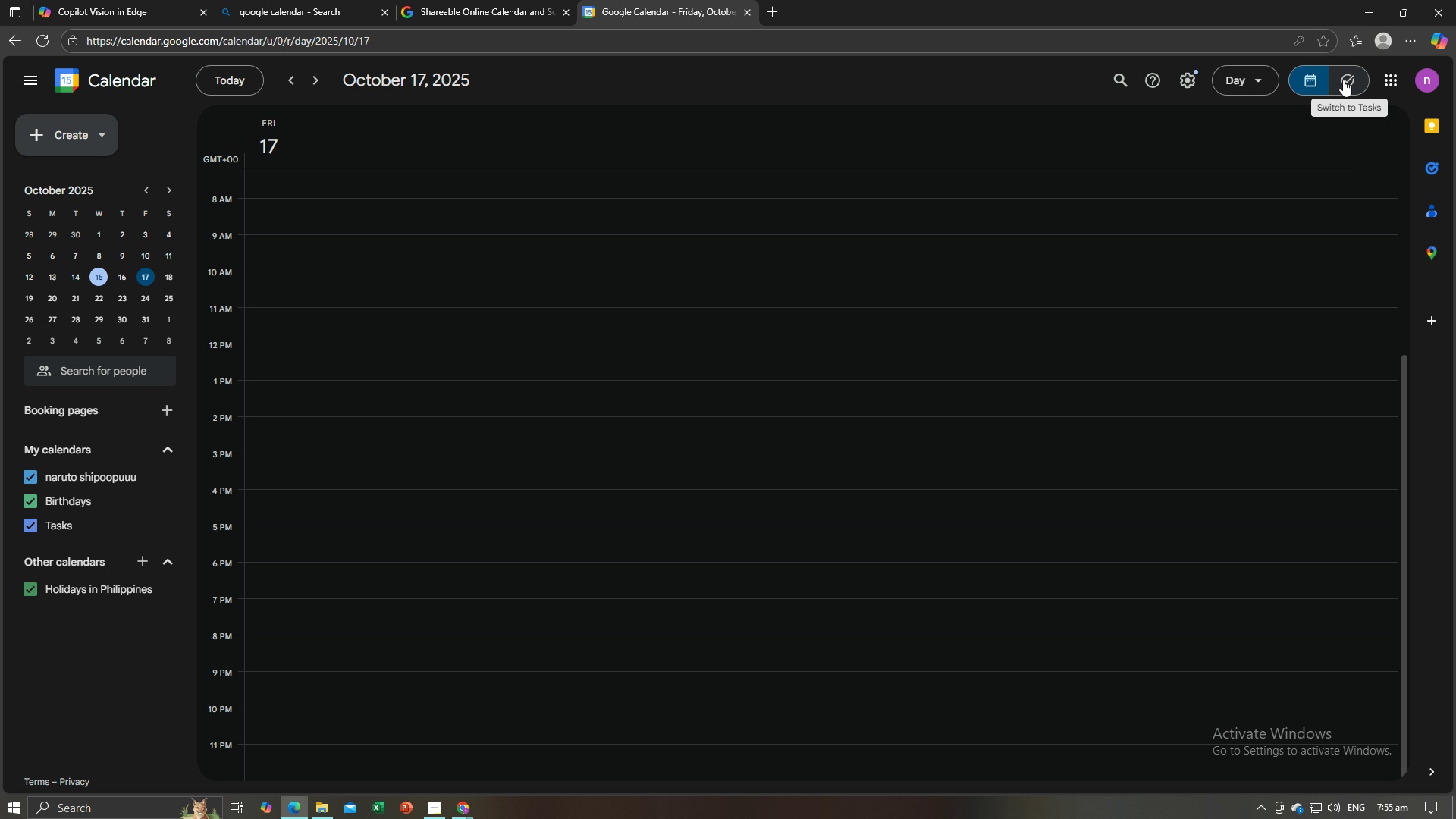 
wait(5.97)
 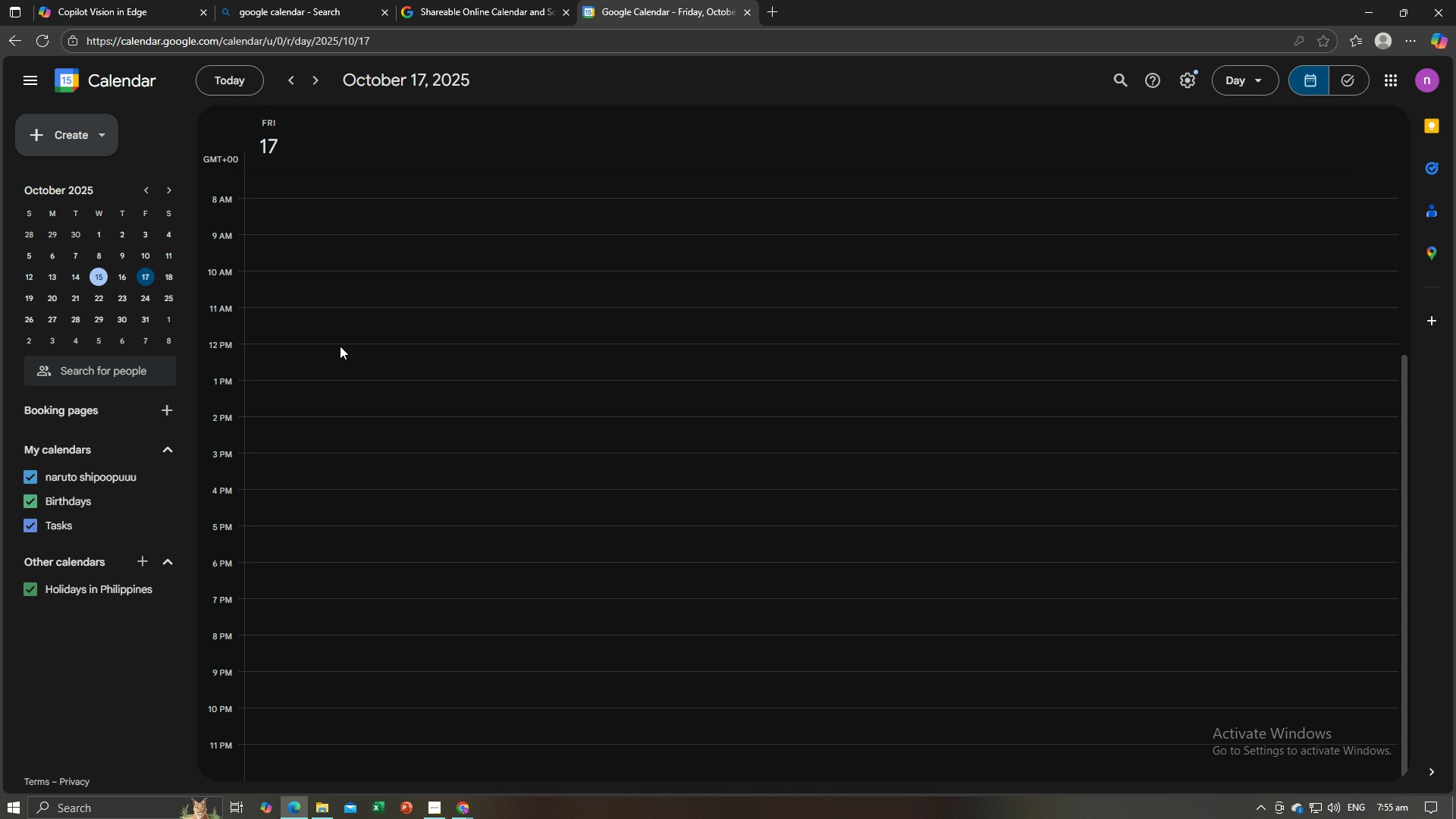 
left_click([1363, 81])
 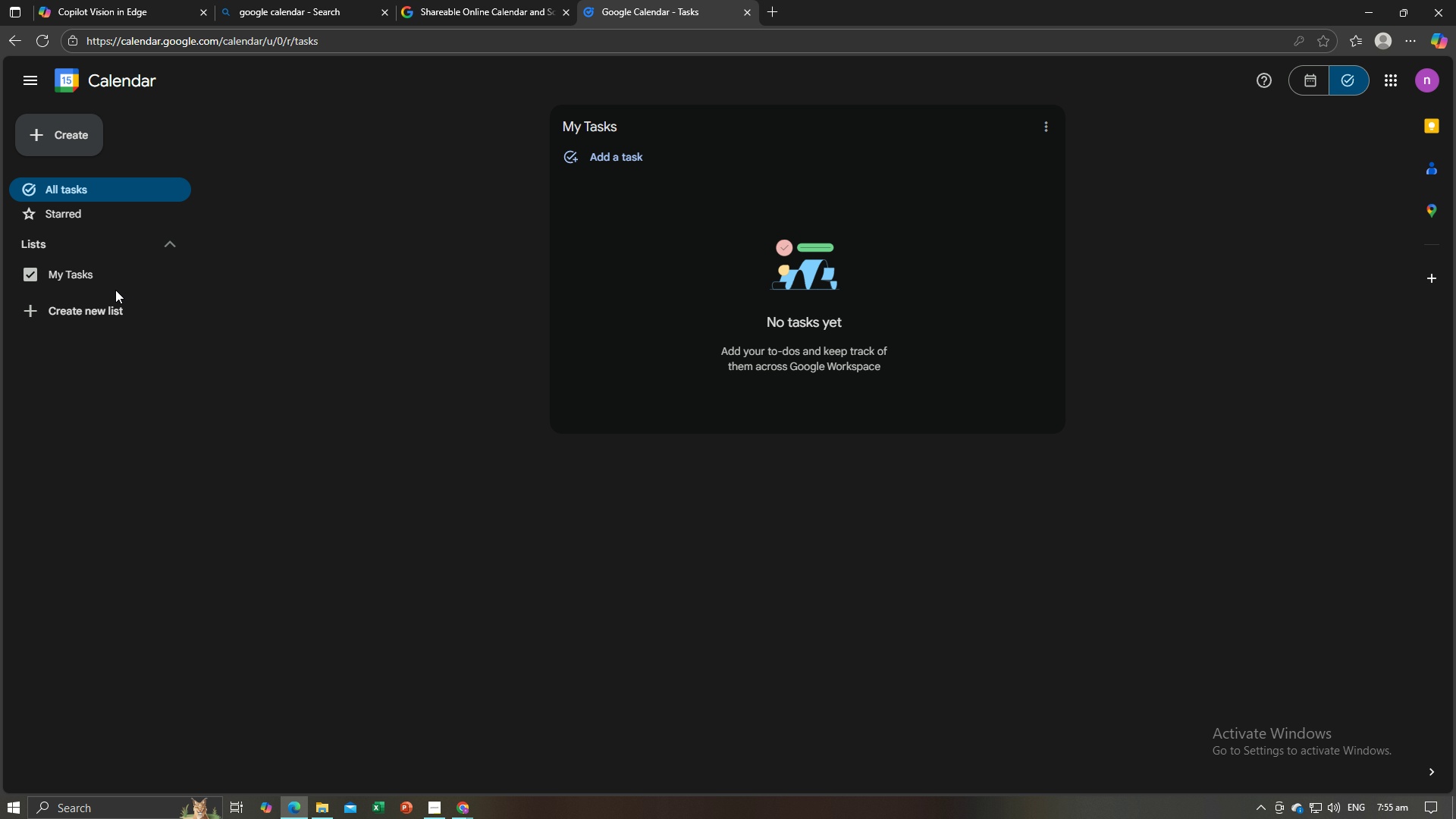 
wait(6.96)
 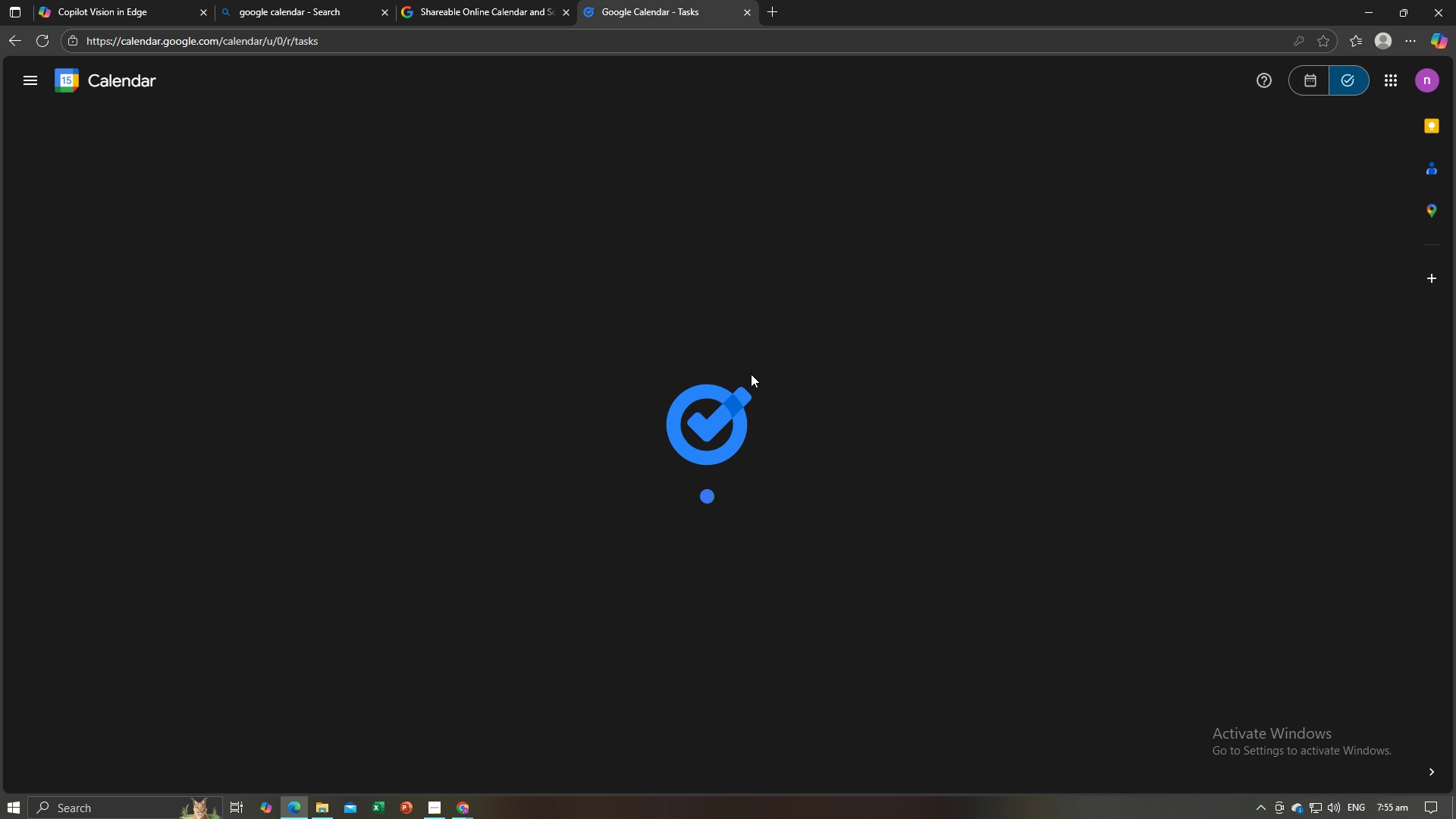 
left_click([36, 129])
 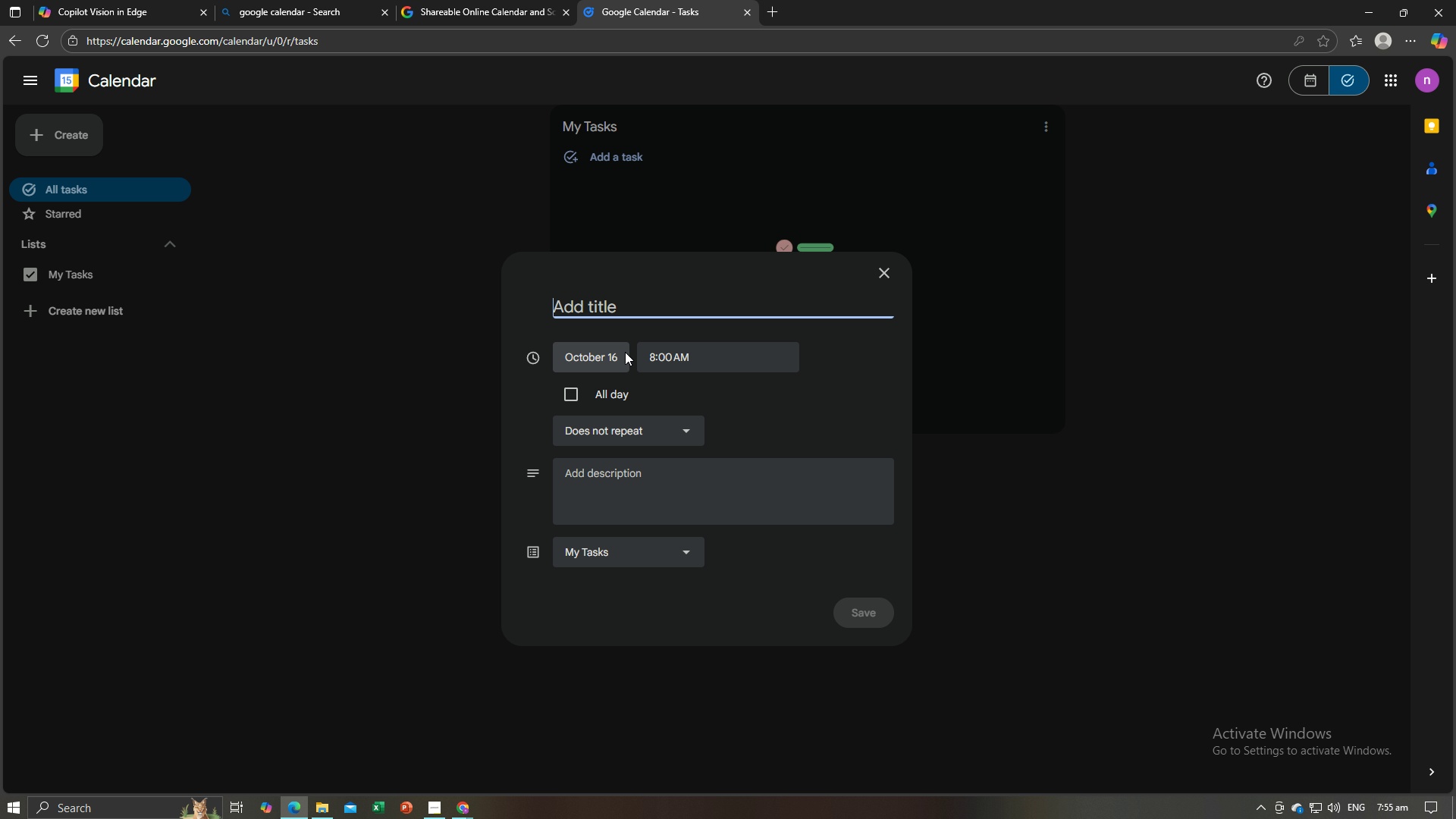 
left_click([619, 355])
 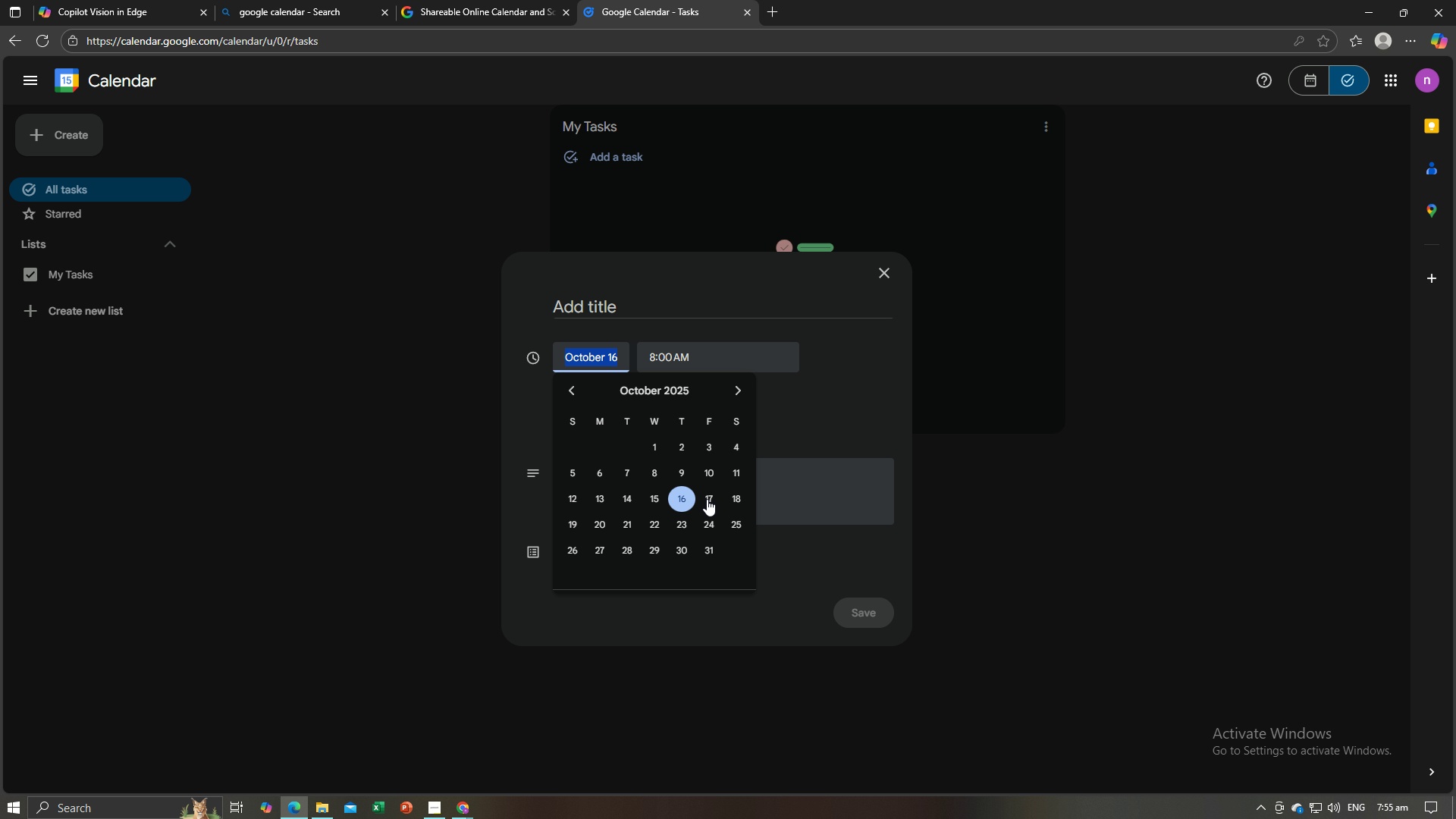 
left_click([707, 499])
 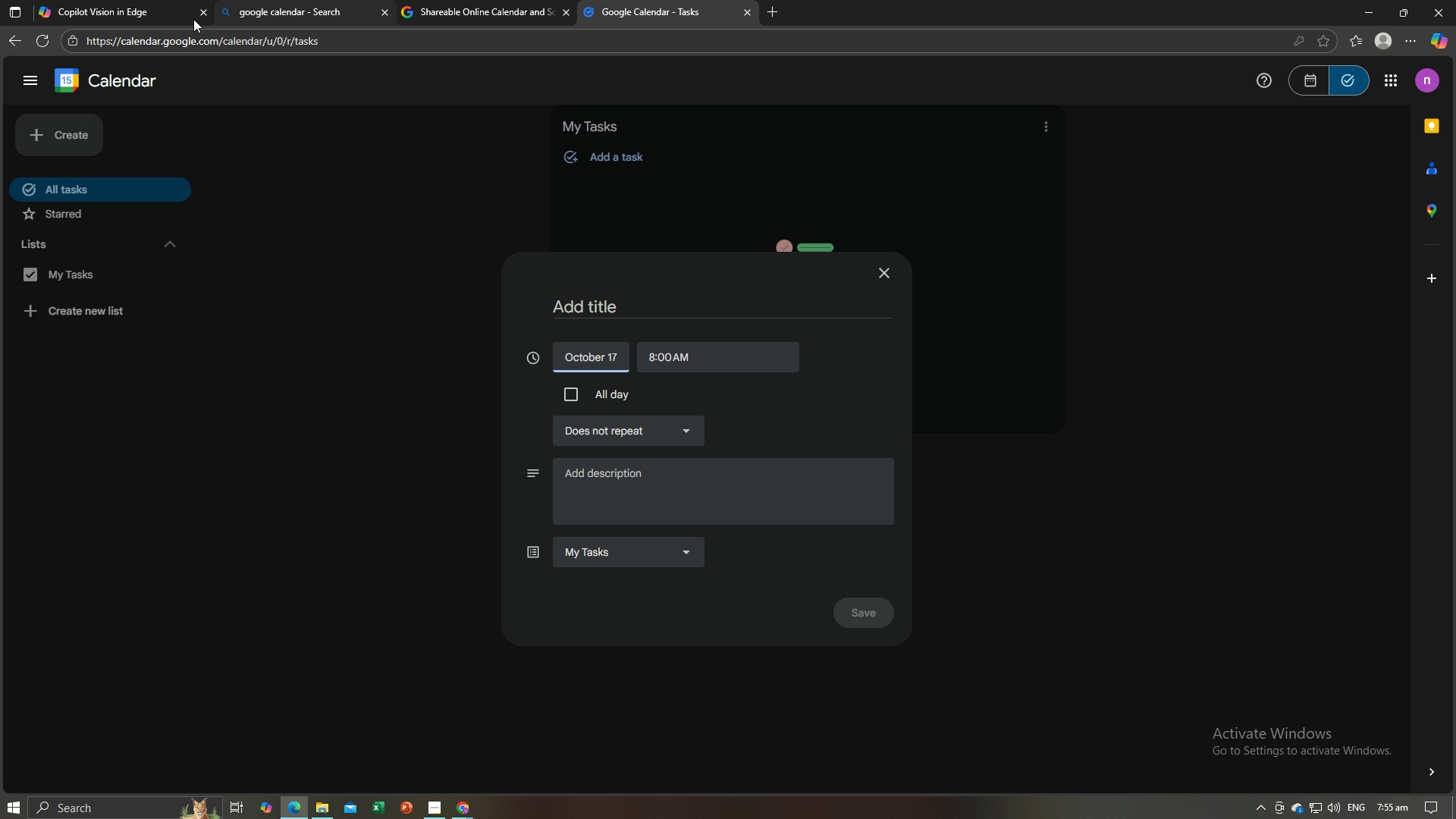 
key(Alt+Tab)
 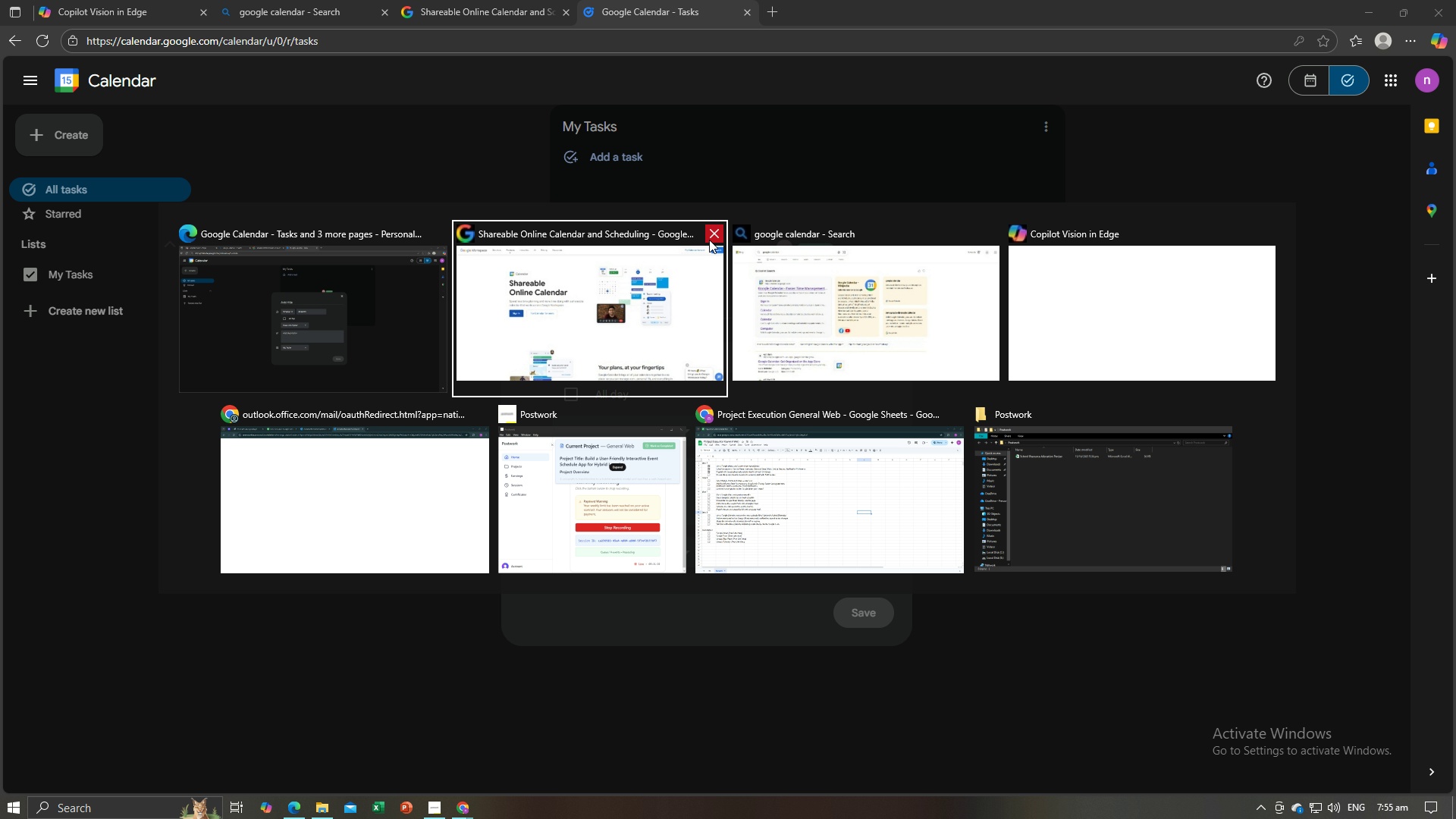 
left_click([709, 240])
 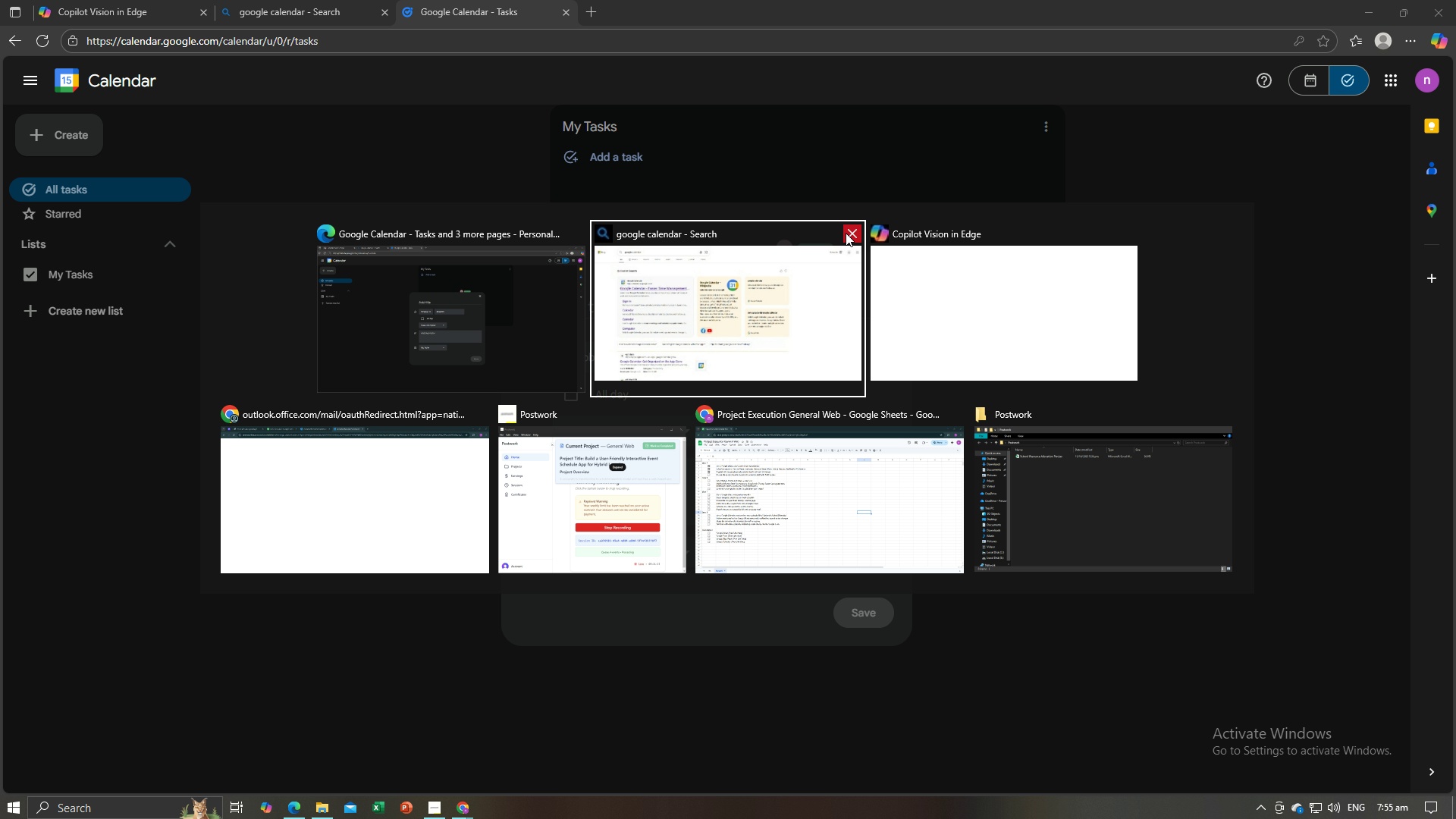 
left_click([848, 231])
 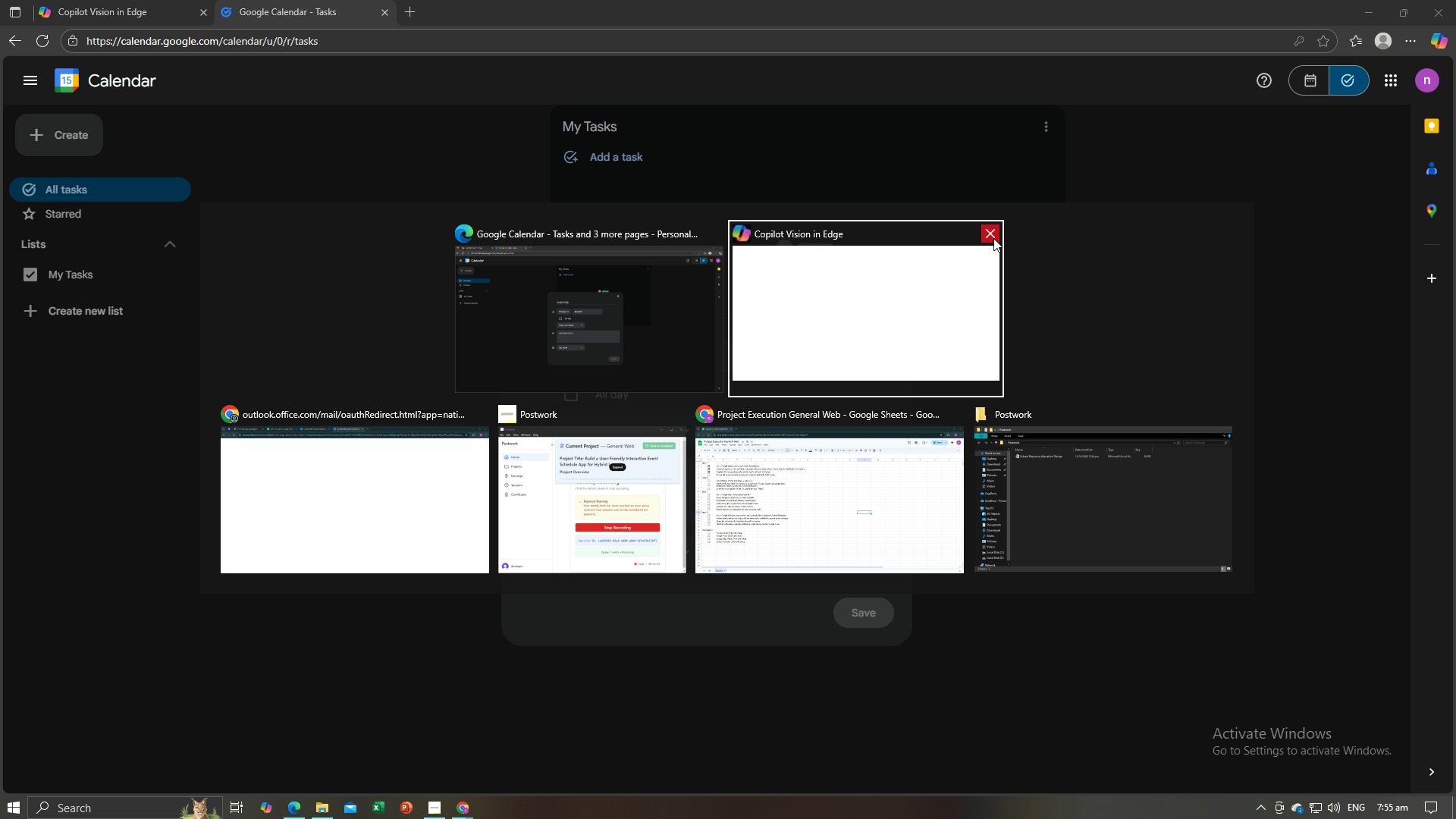 
left_click([993, 238])
 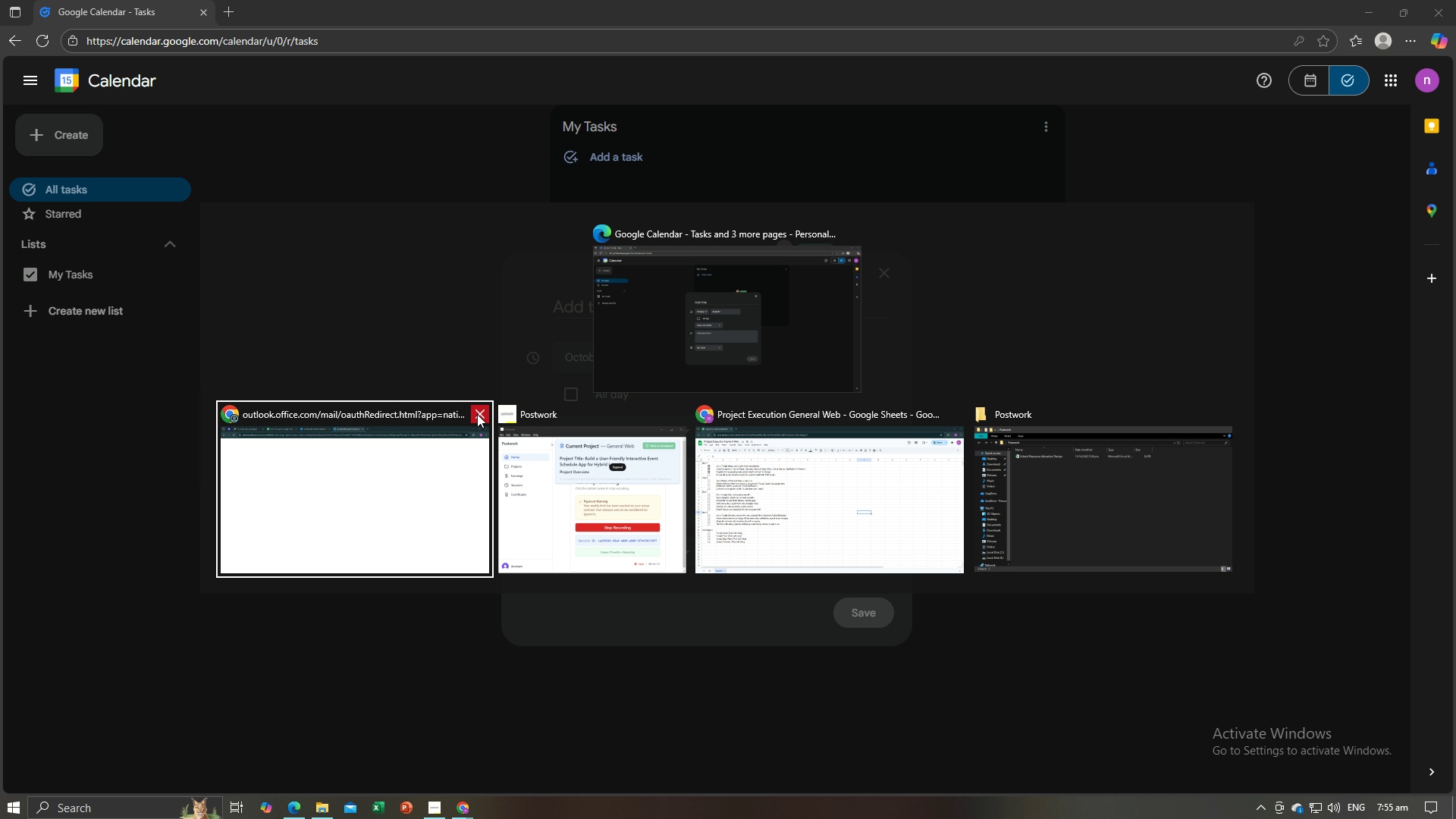 
left_click([411, 510])
 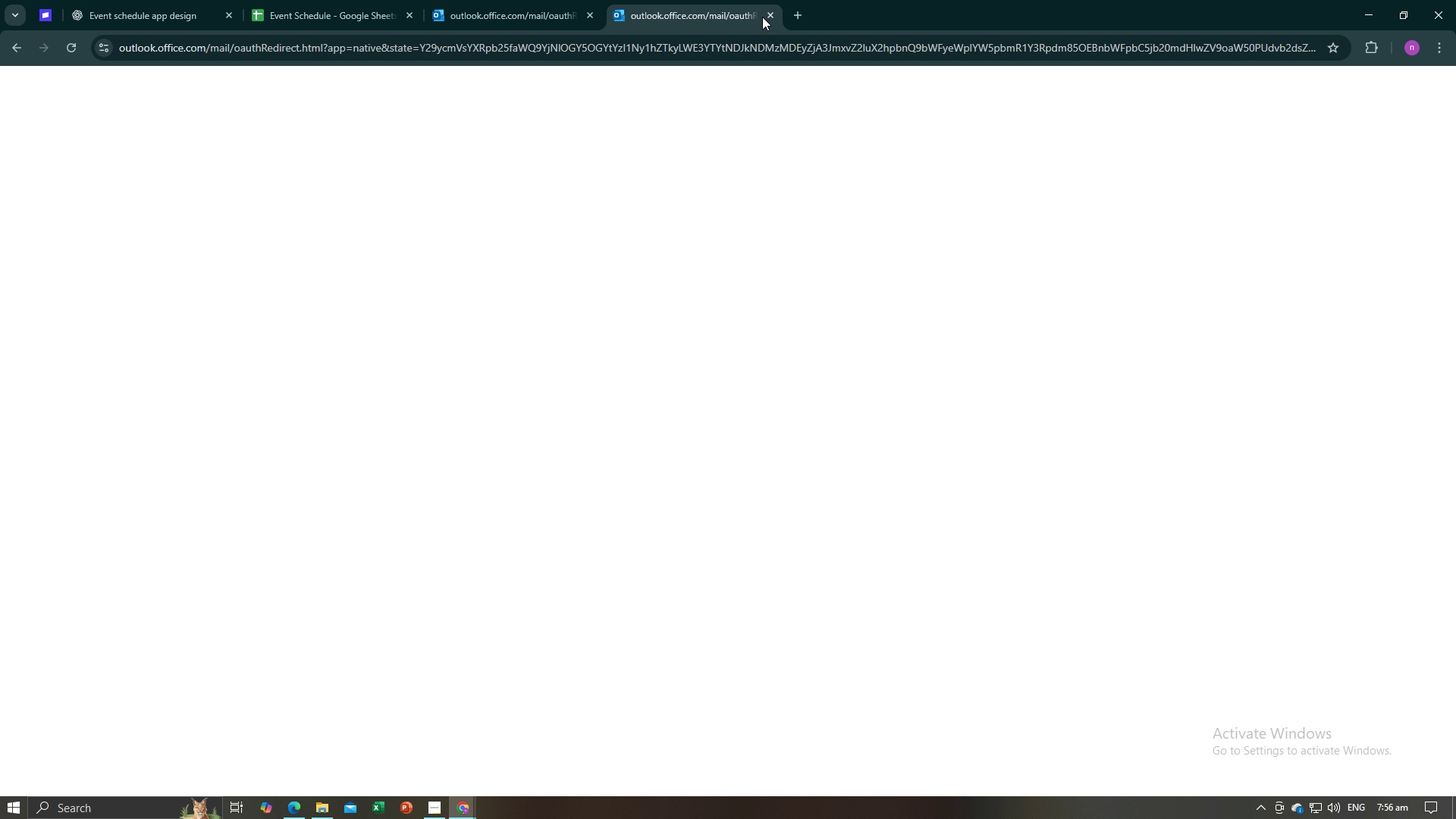 
left_click([768, 14])
 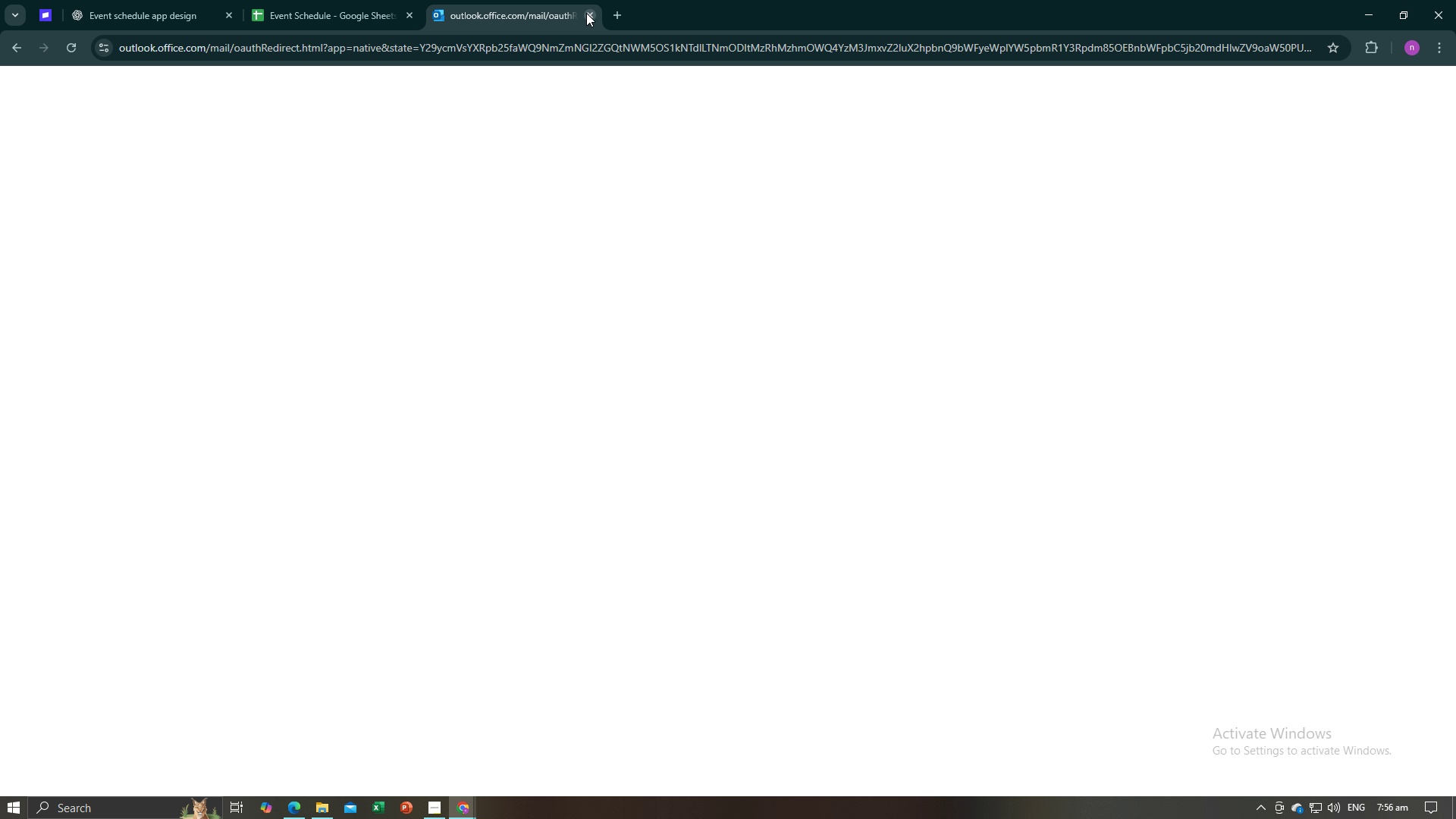 
left_click([587, 13])
 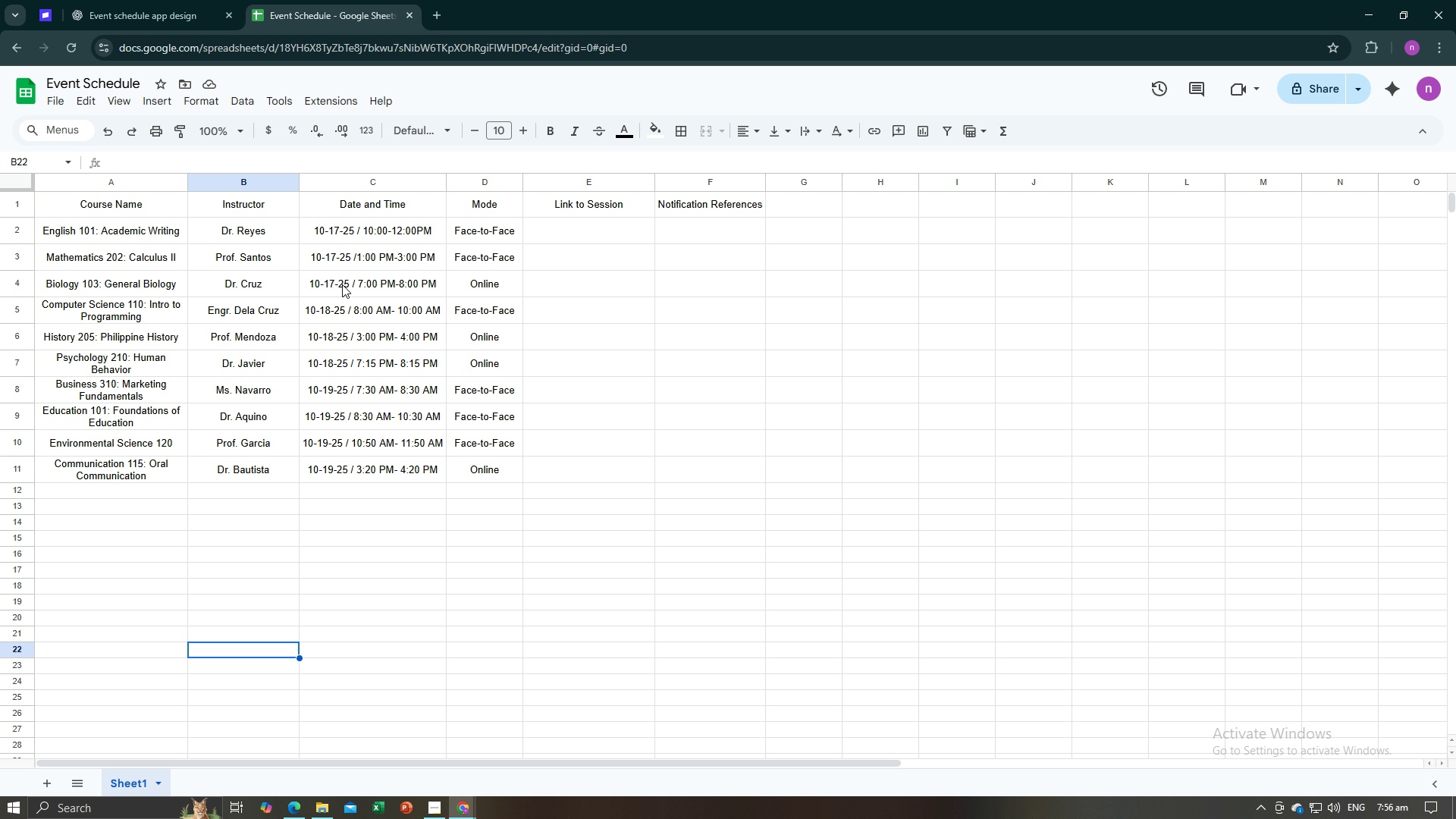 
wait(8.89)
 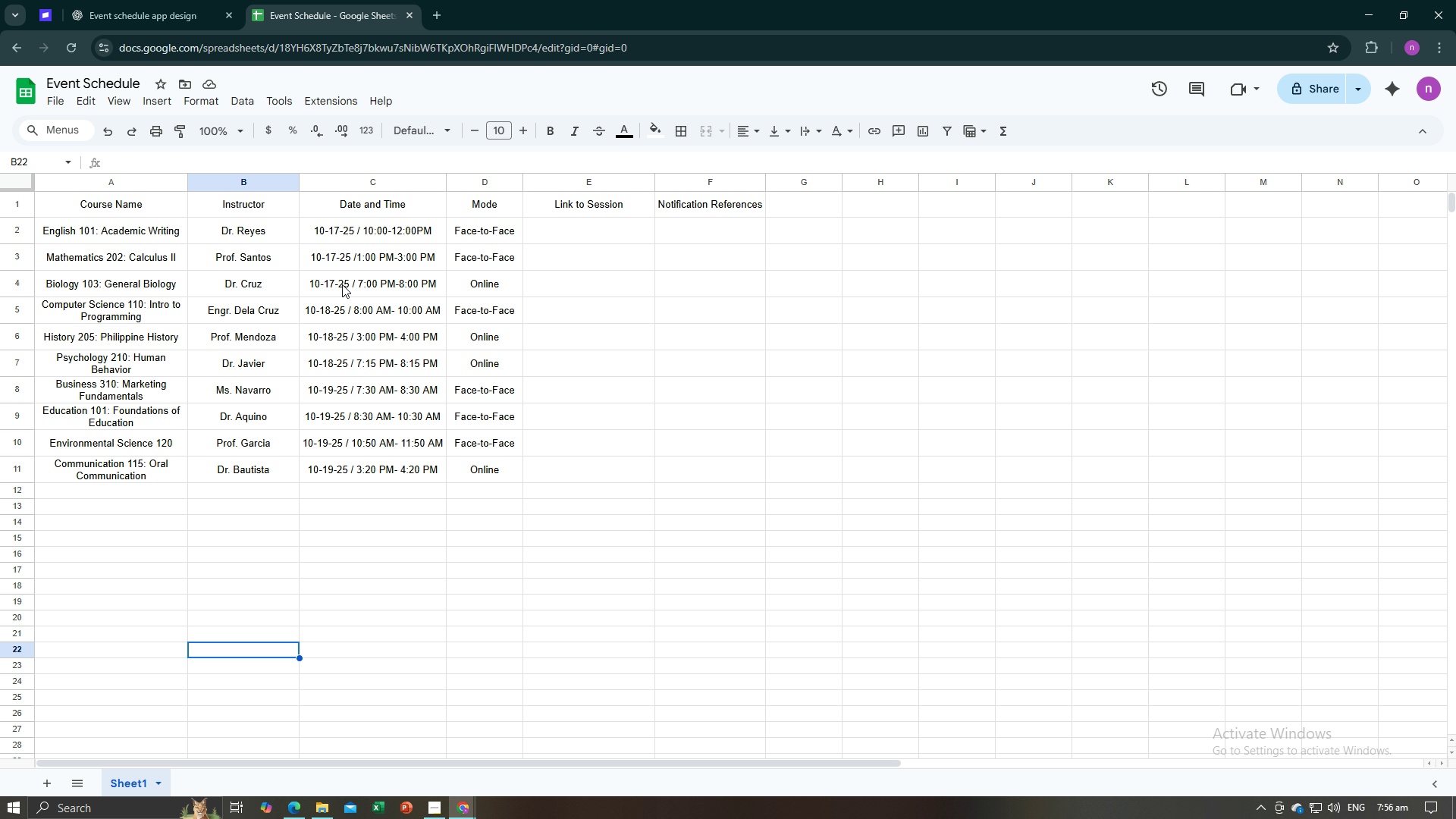 
key(Alt+AltLeft)
 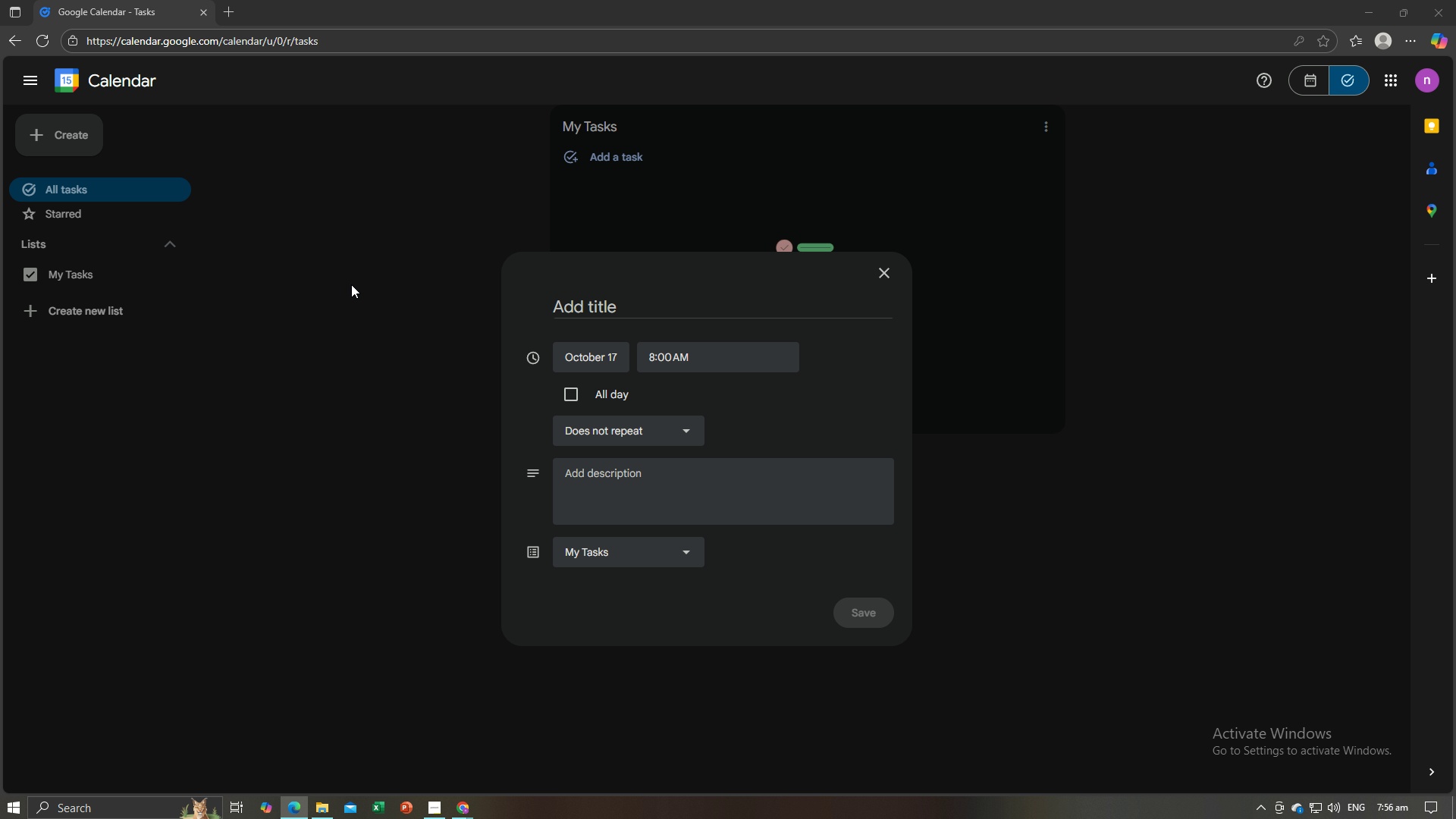 
key(Alt+Tab)
 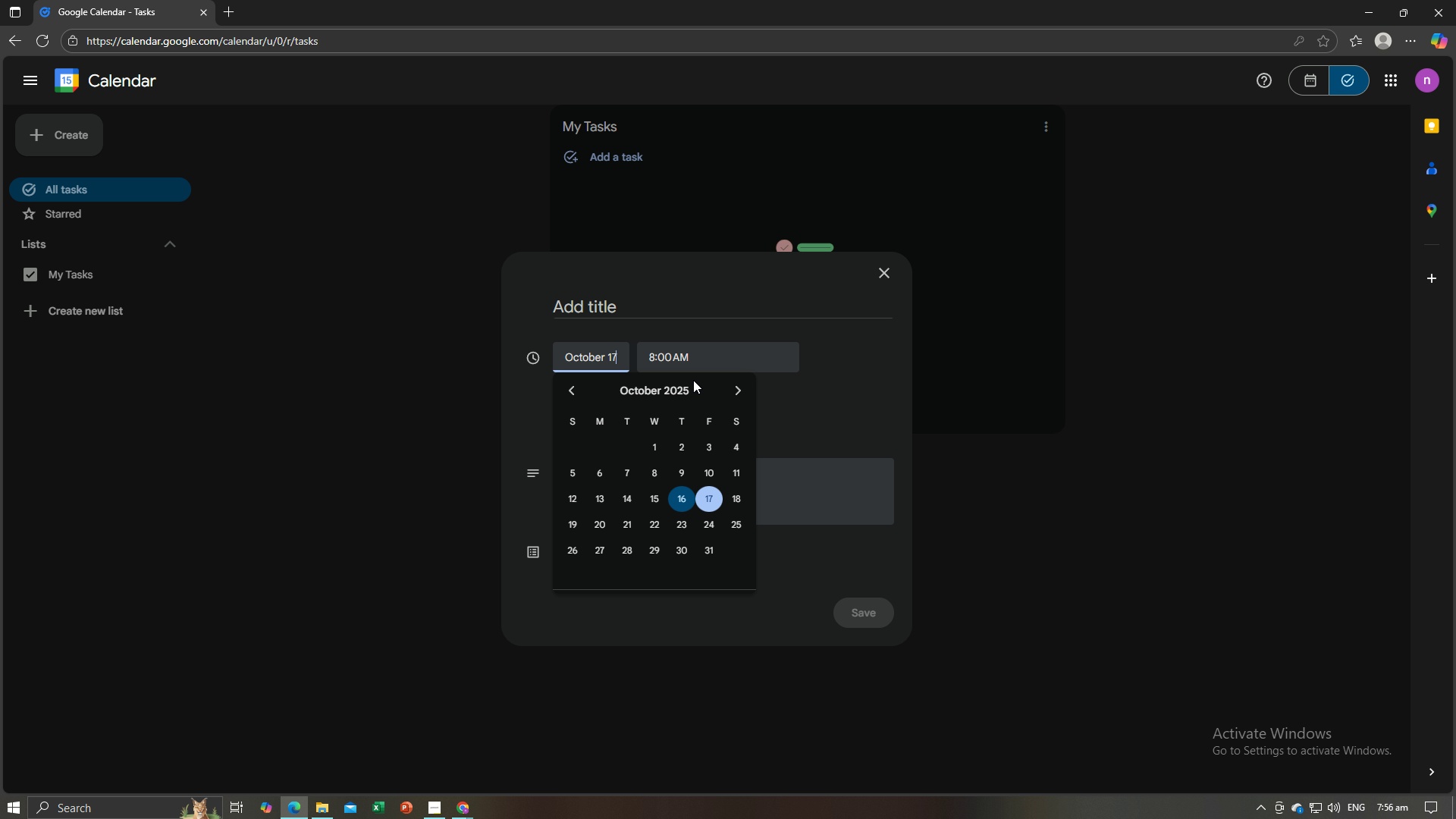 
mouse_move([674, 371])
 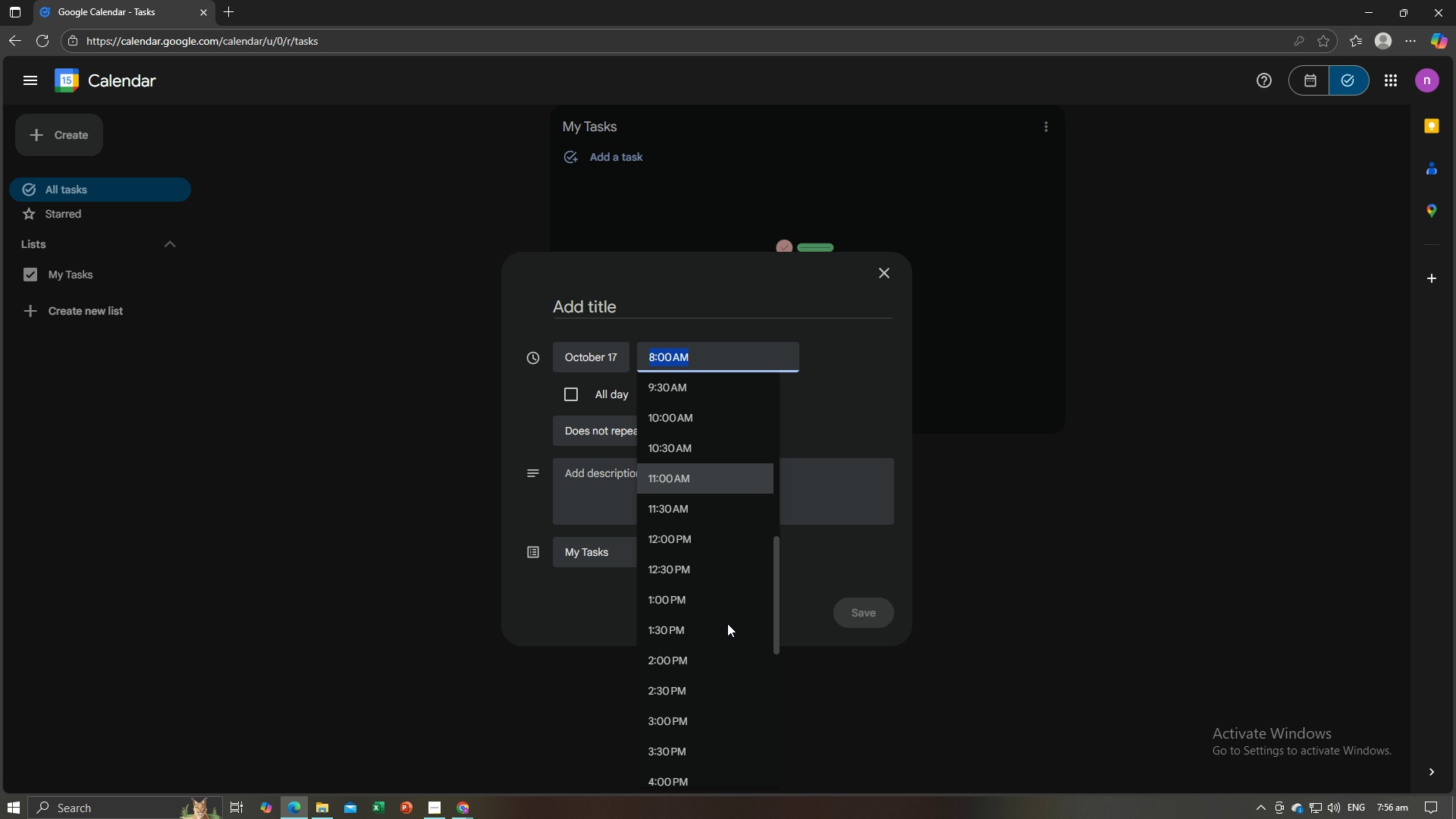 
scroll: coordinate [711, 740], scroll_direction: down, amount: 5.0
 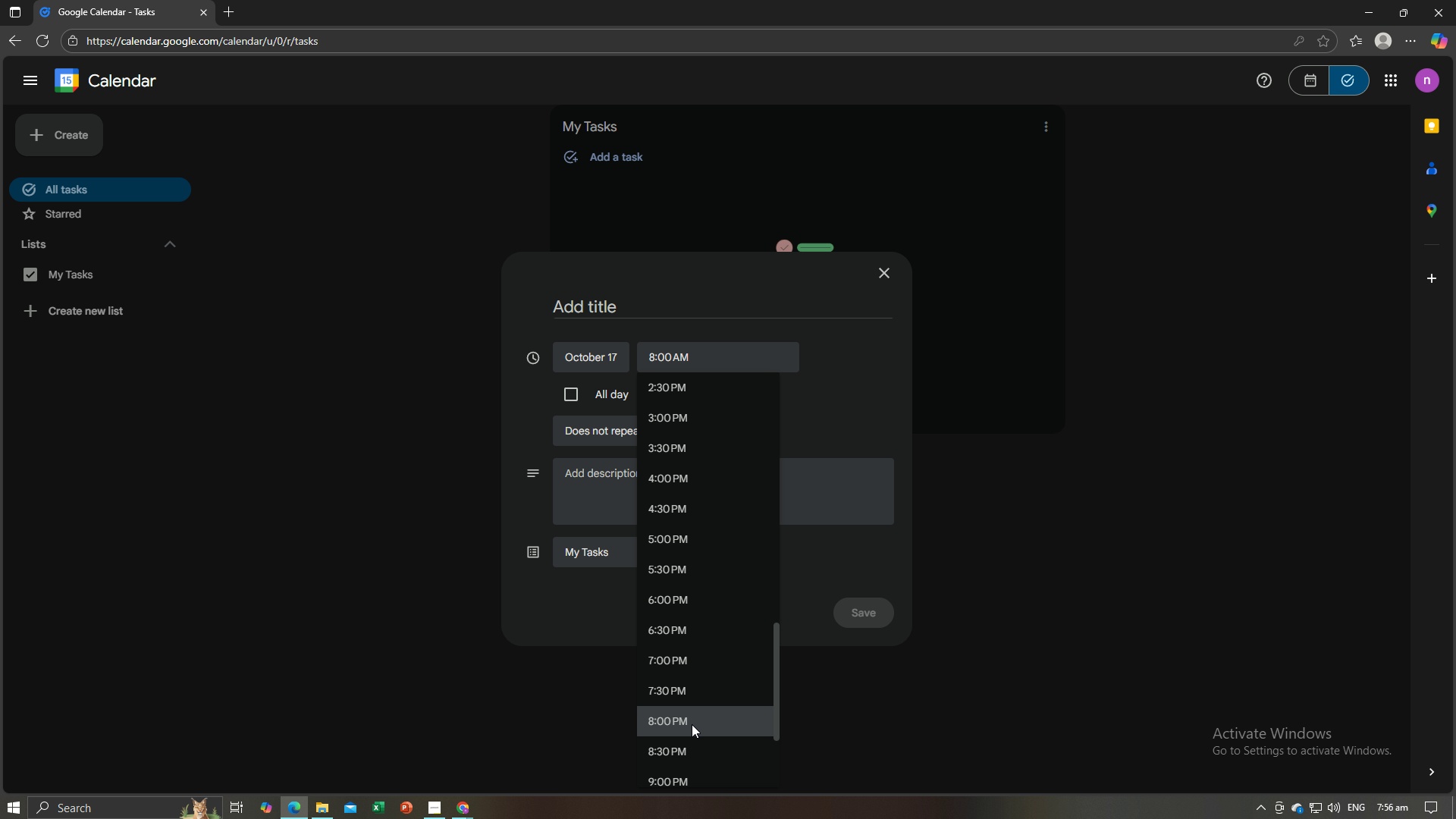 
left_click([692, 724])
 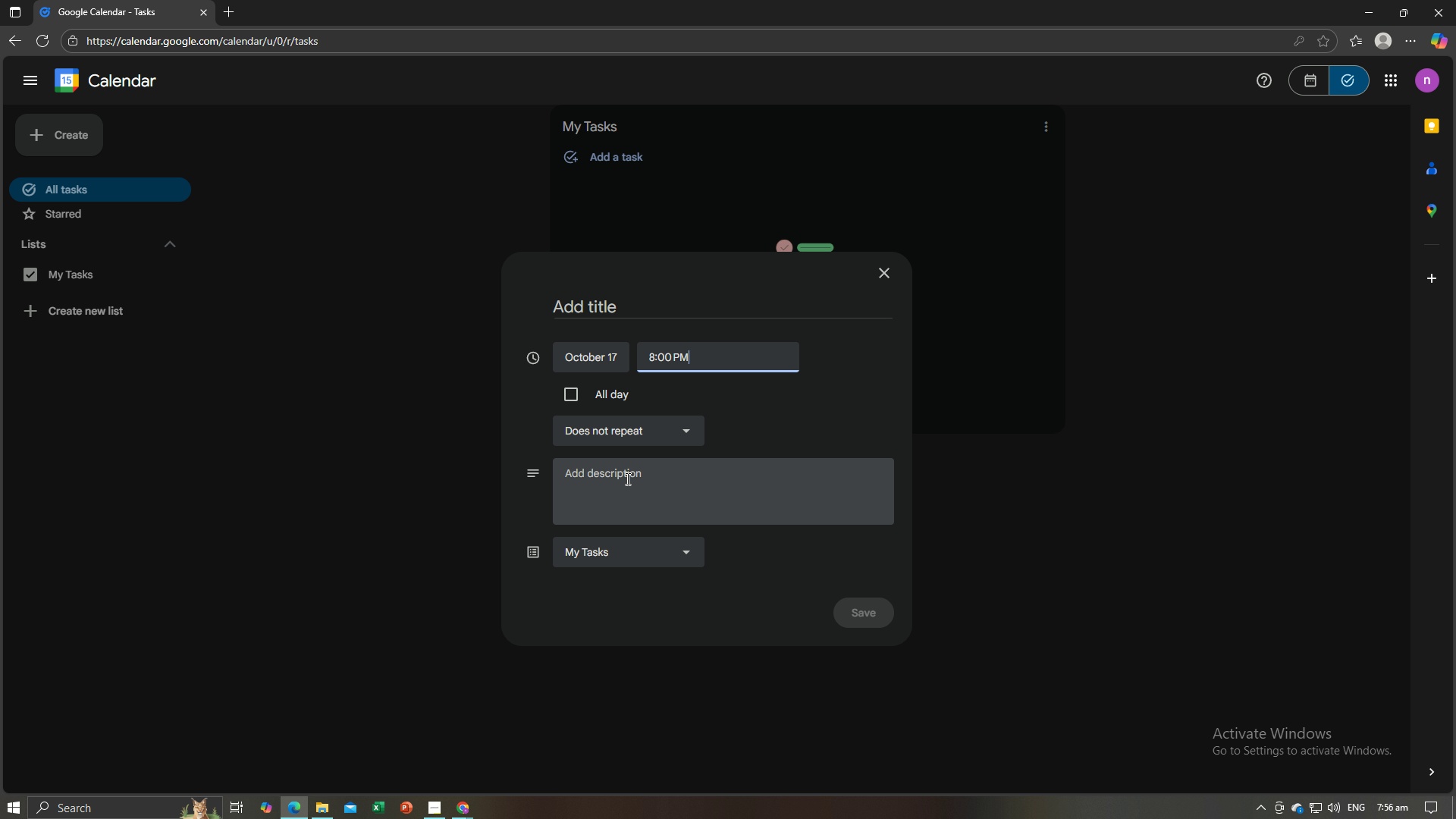 
left_click([655, 431])
 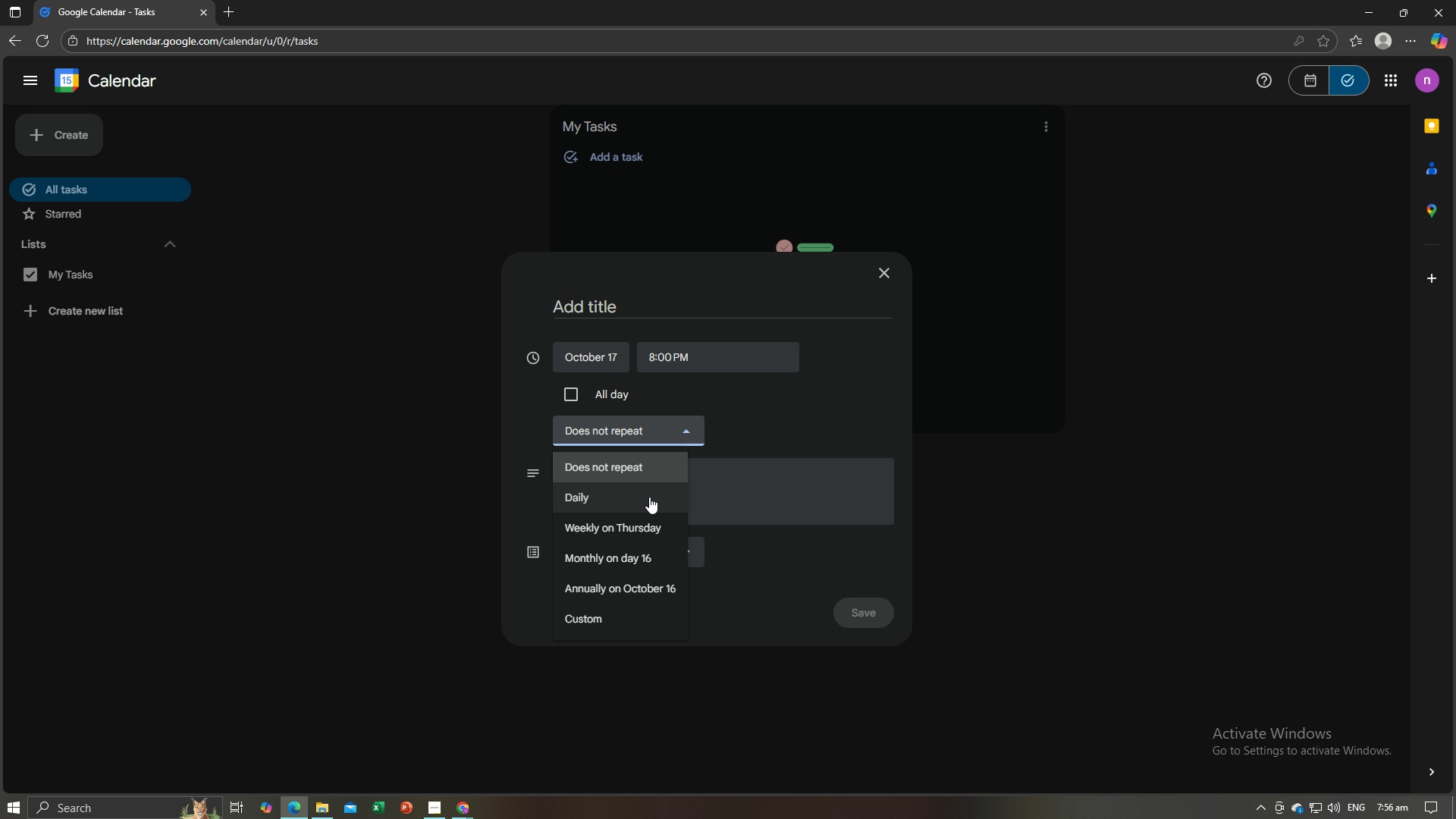 
wait(5.57)
 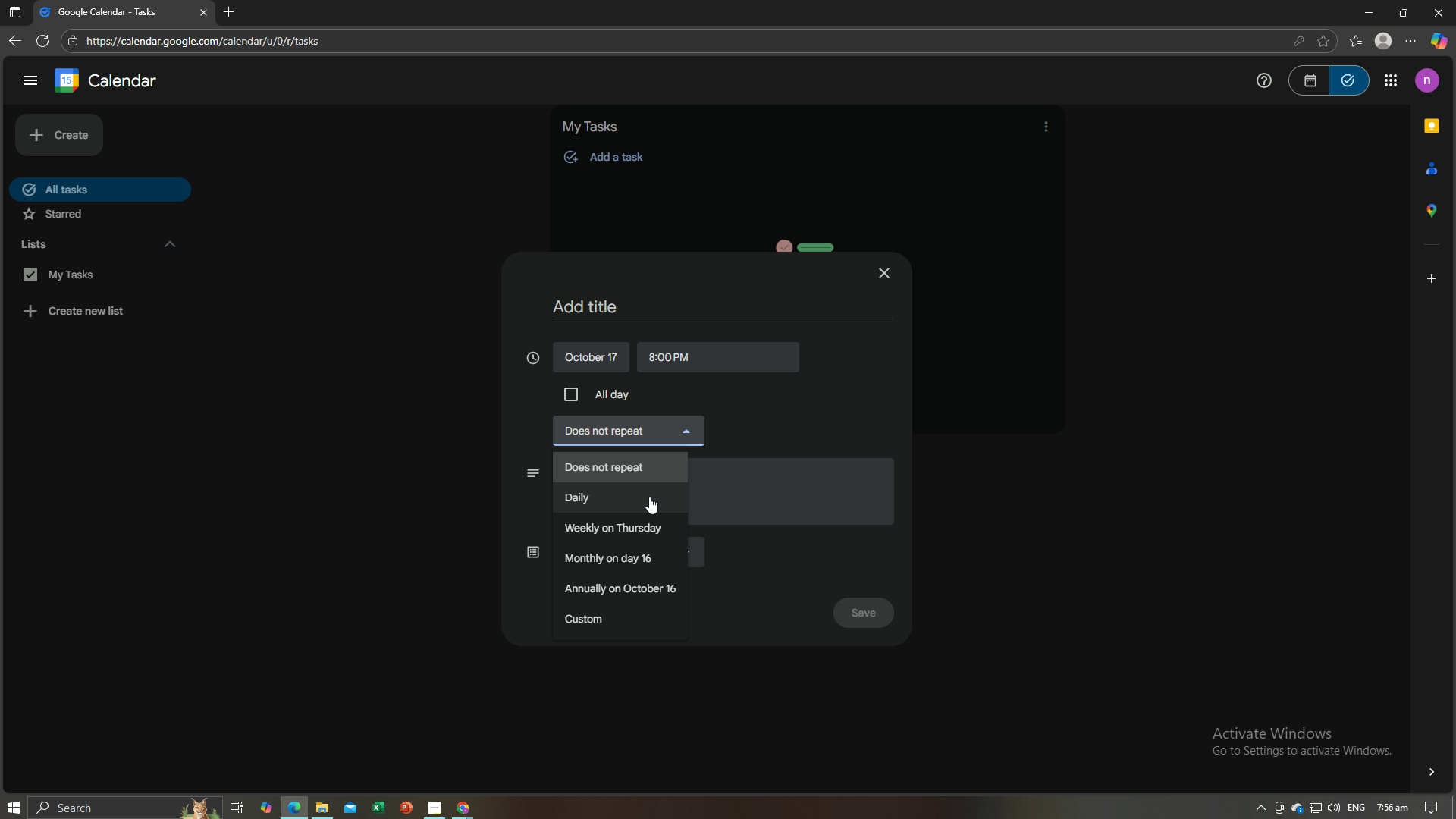 
left_click([641, 471])
 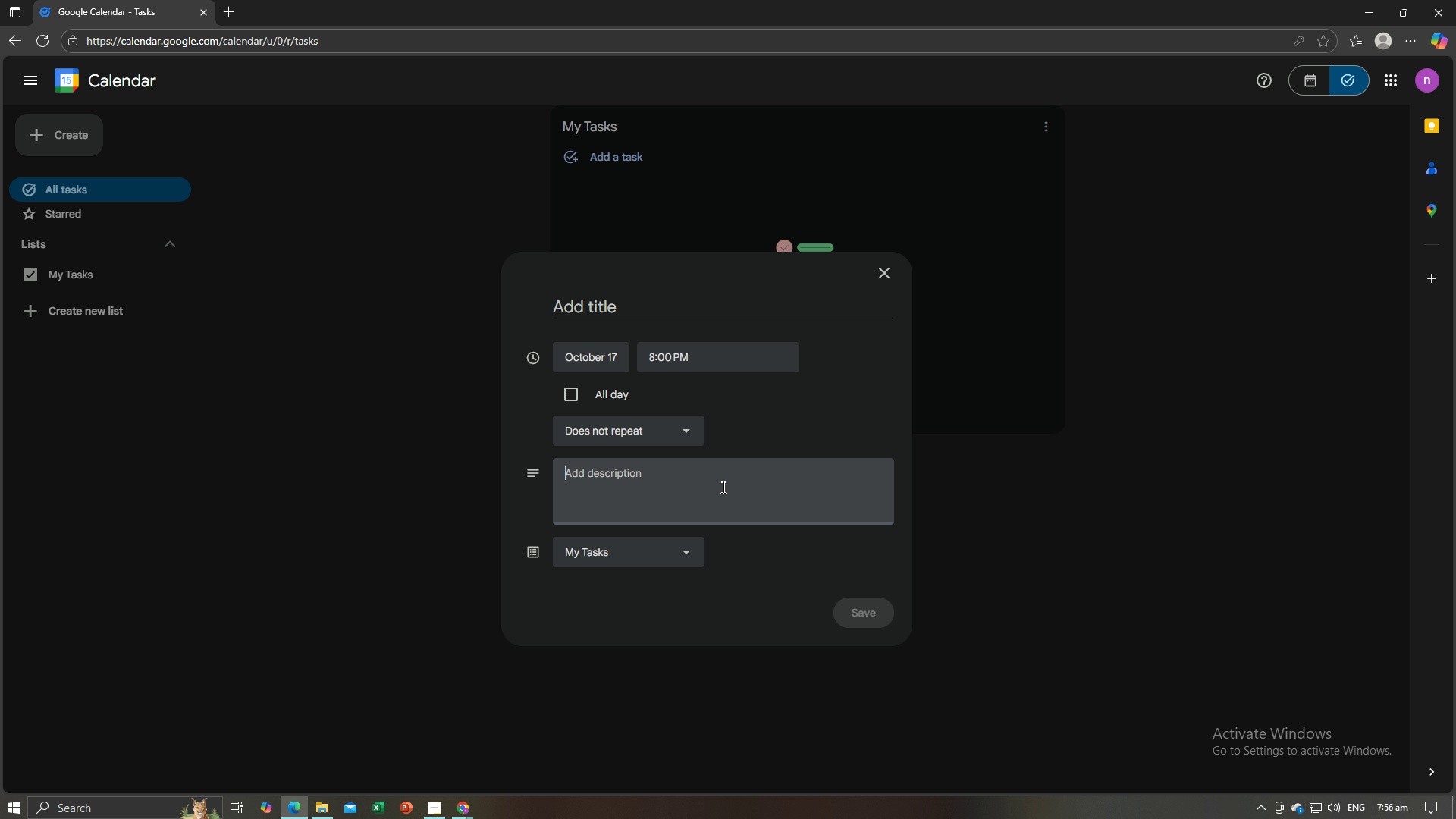 
left_click([722, 487])
 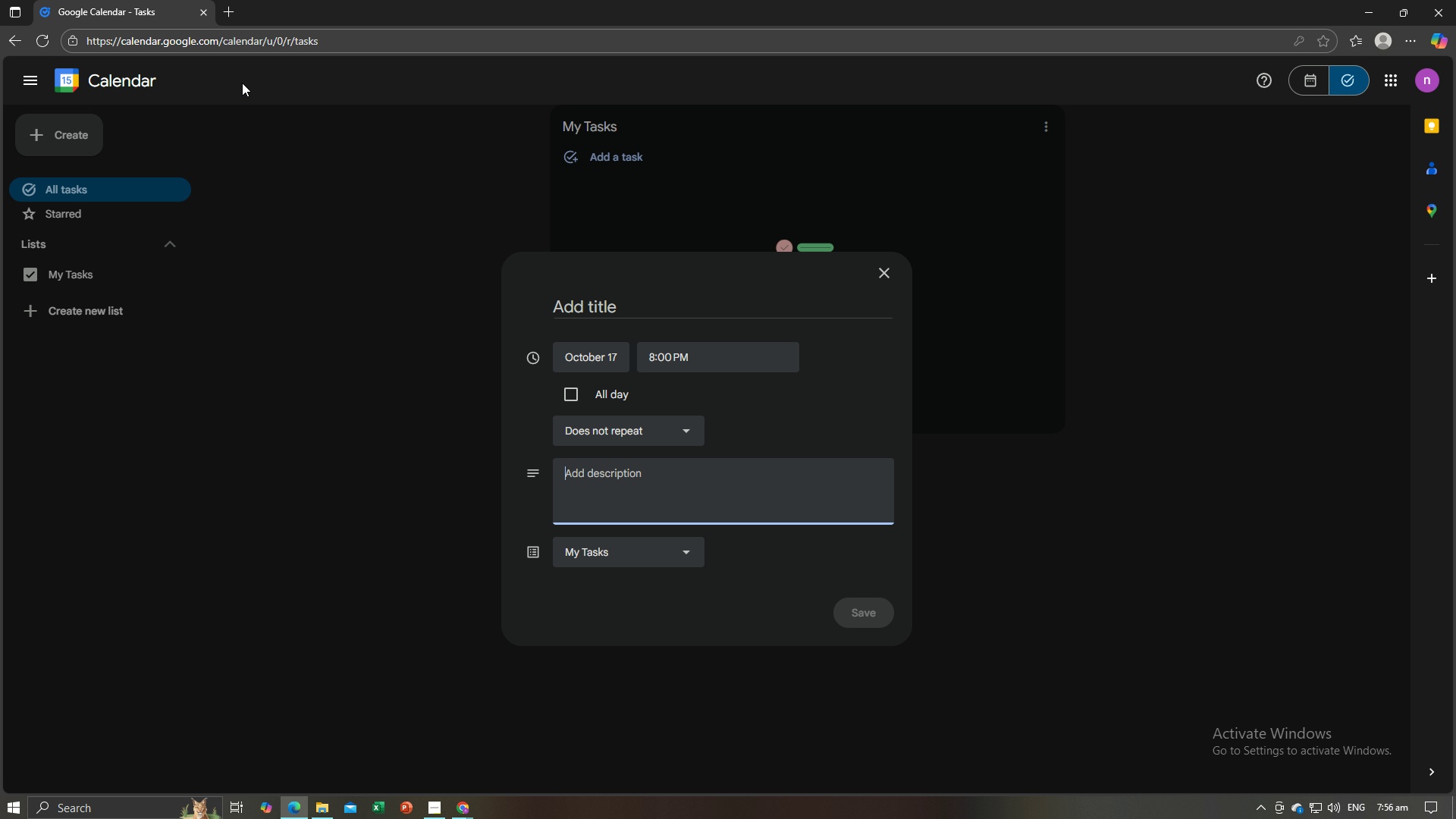 
key(Alt+AltLeft)
 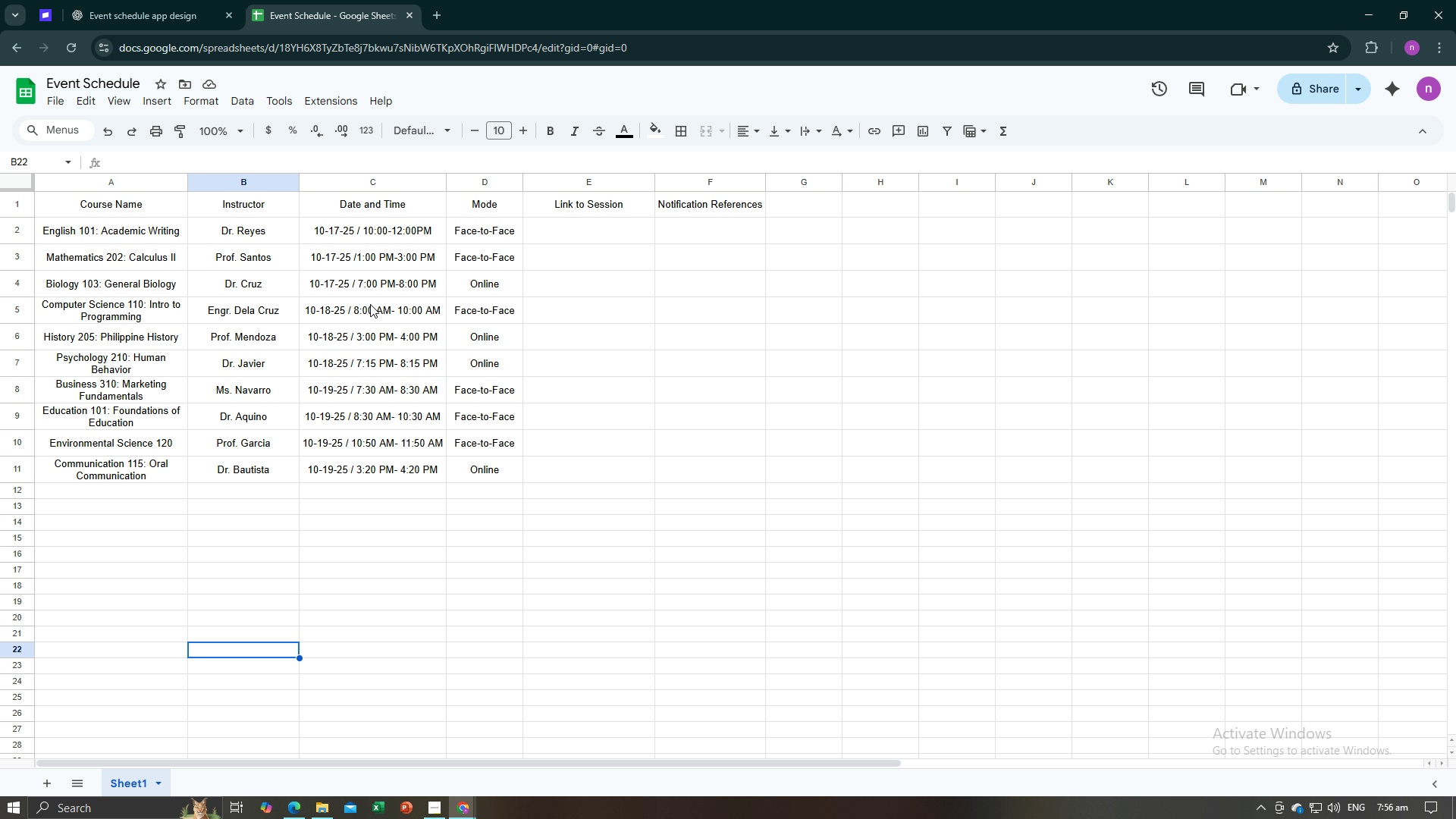 
key(Alt+Tab)
 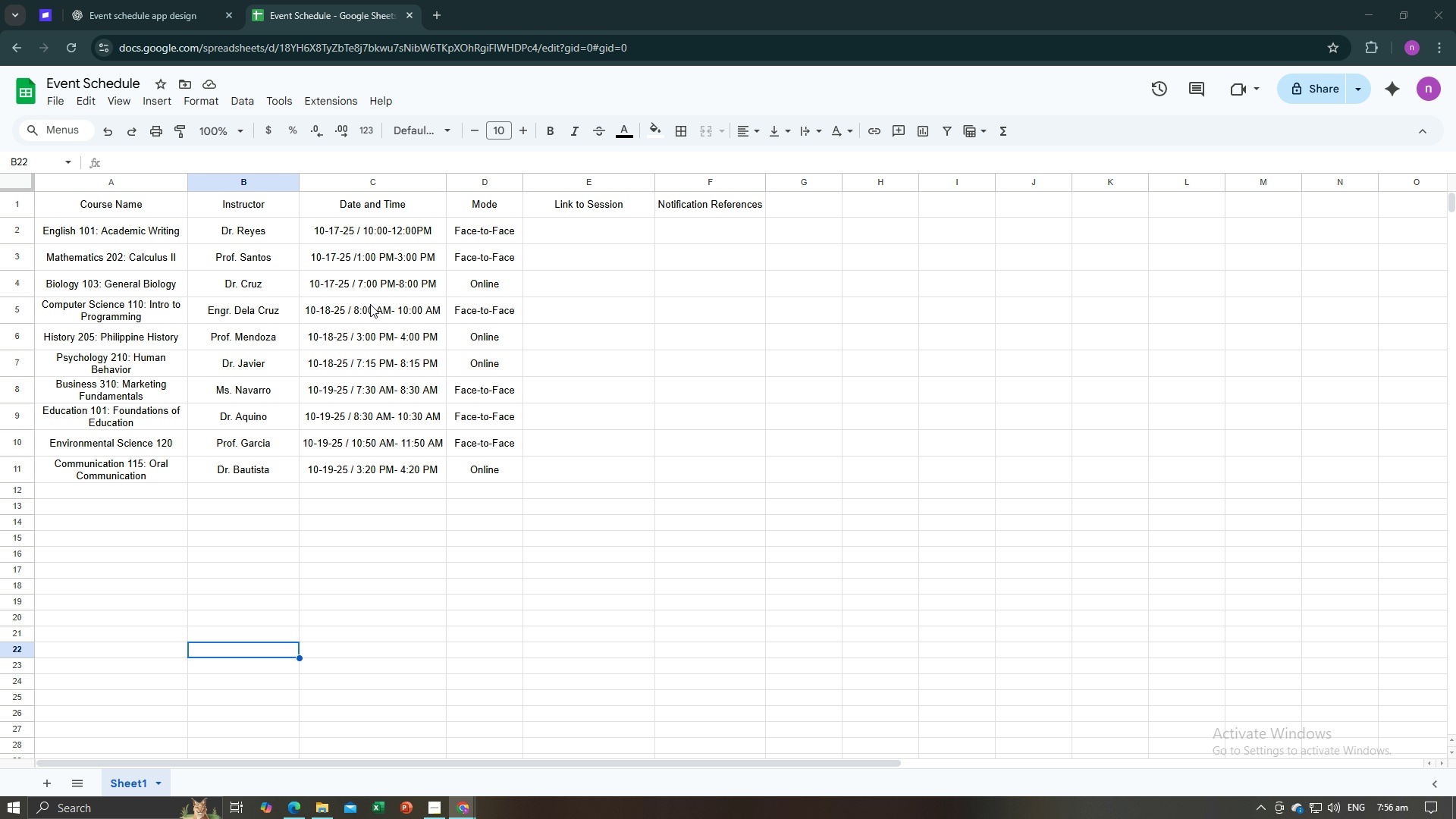 
key(Alt+AltLeft)
 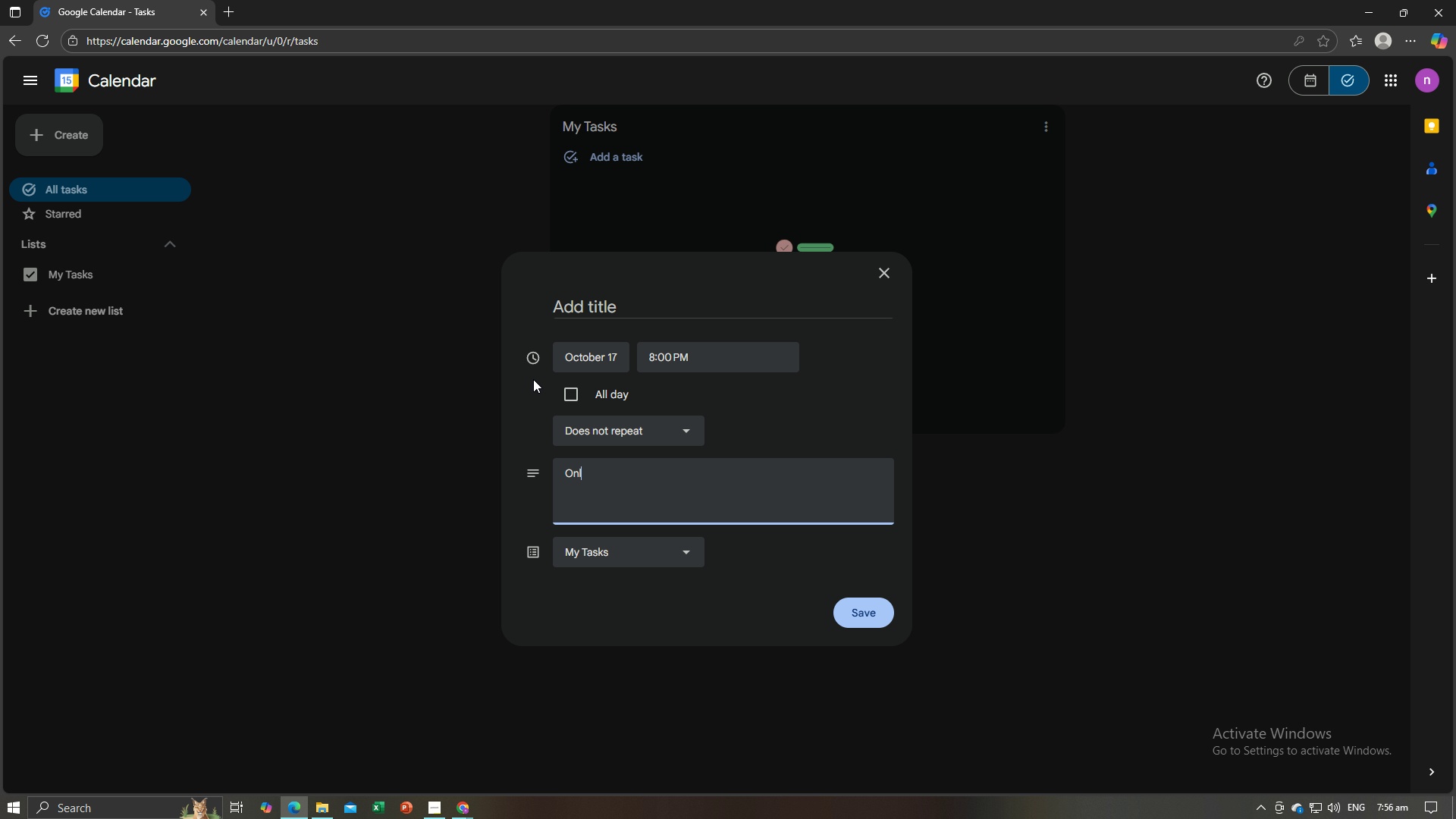 
key(Tab)
type(Onln)
key(Backspace)
type(ine Class With )
 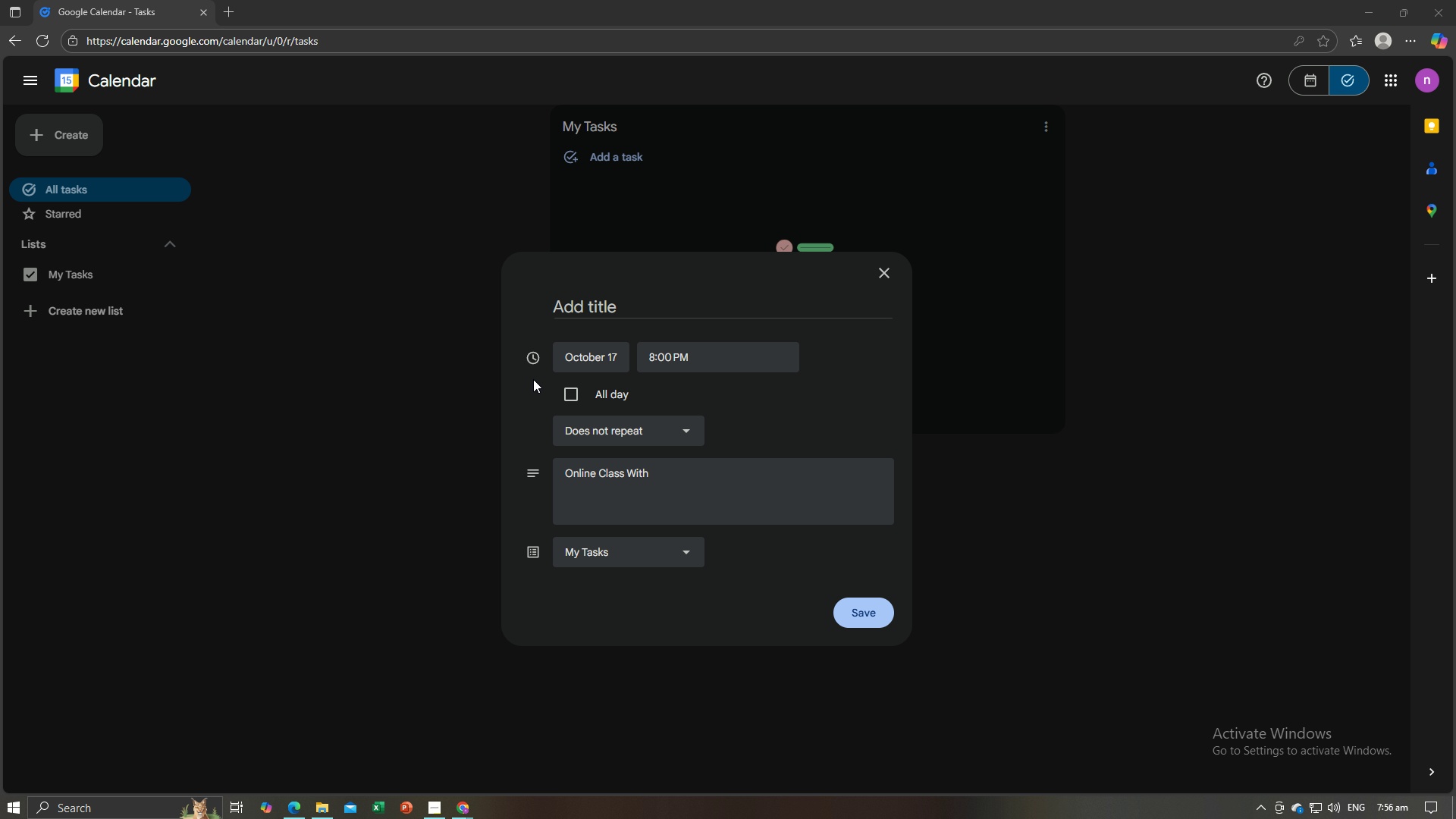 
 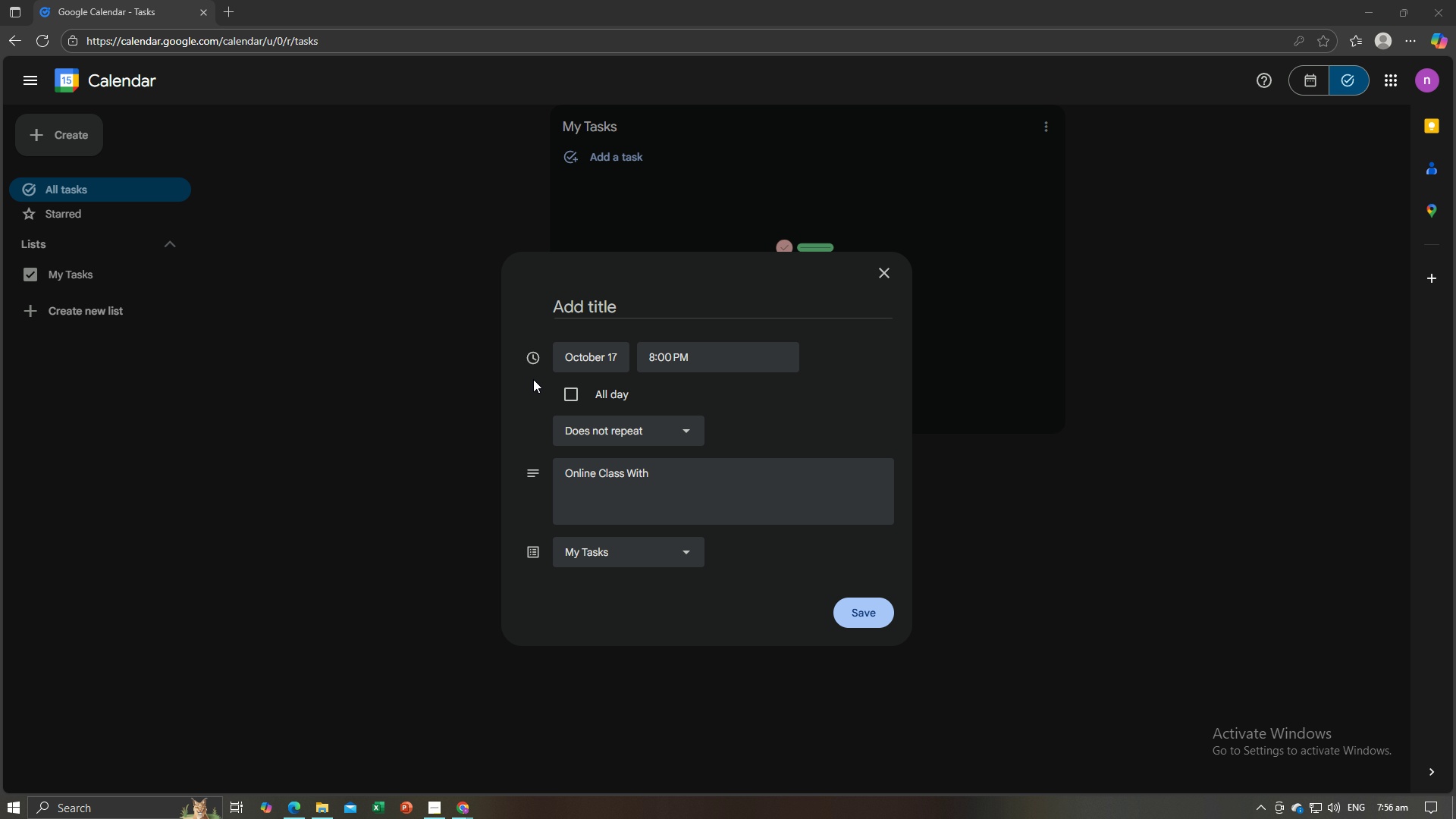 
key(Alt+AltLeft)
 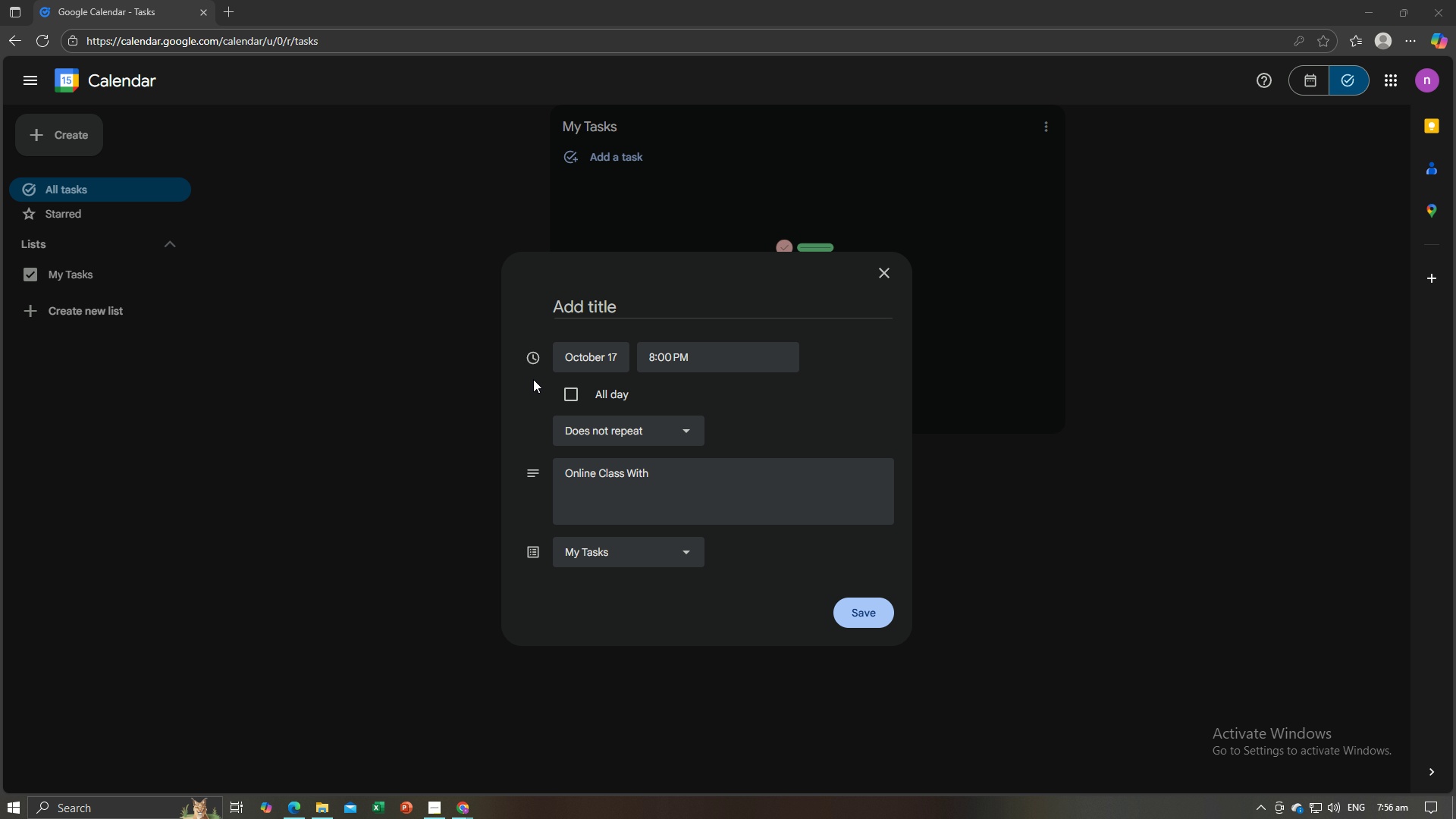 
key(Alt+Tab)
 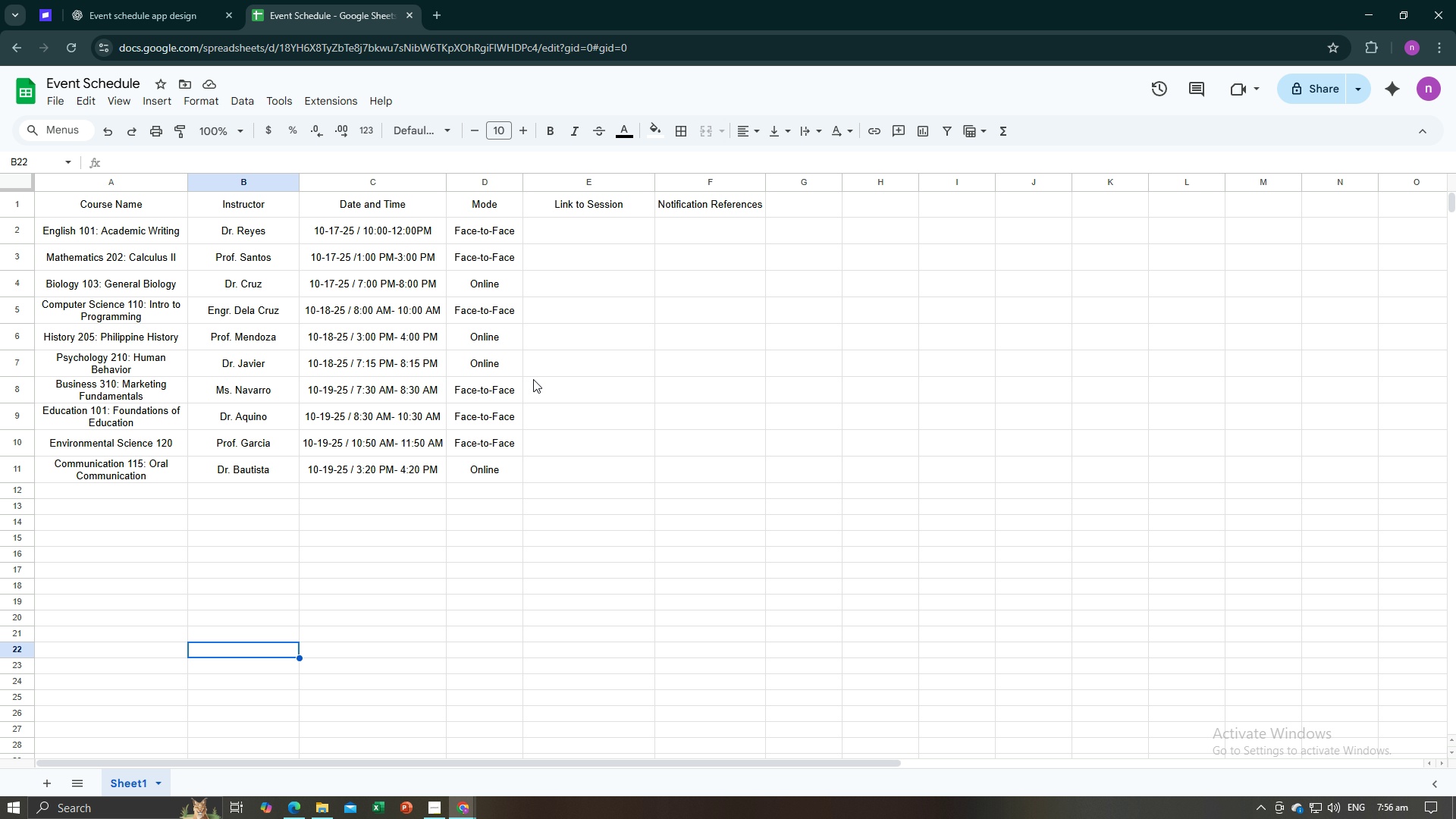 
key(Alt+AltLeft)
 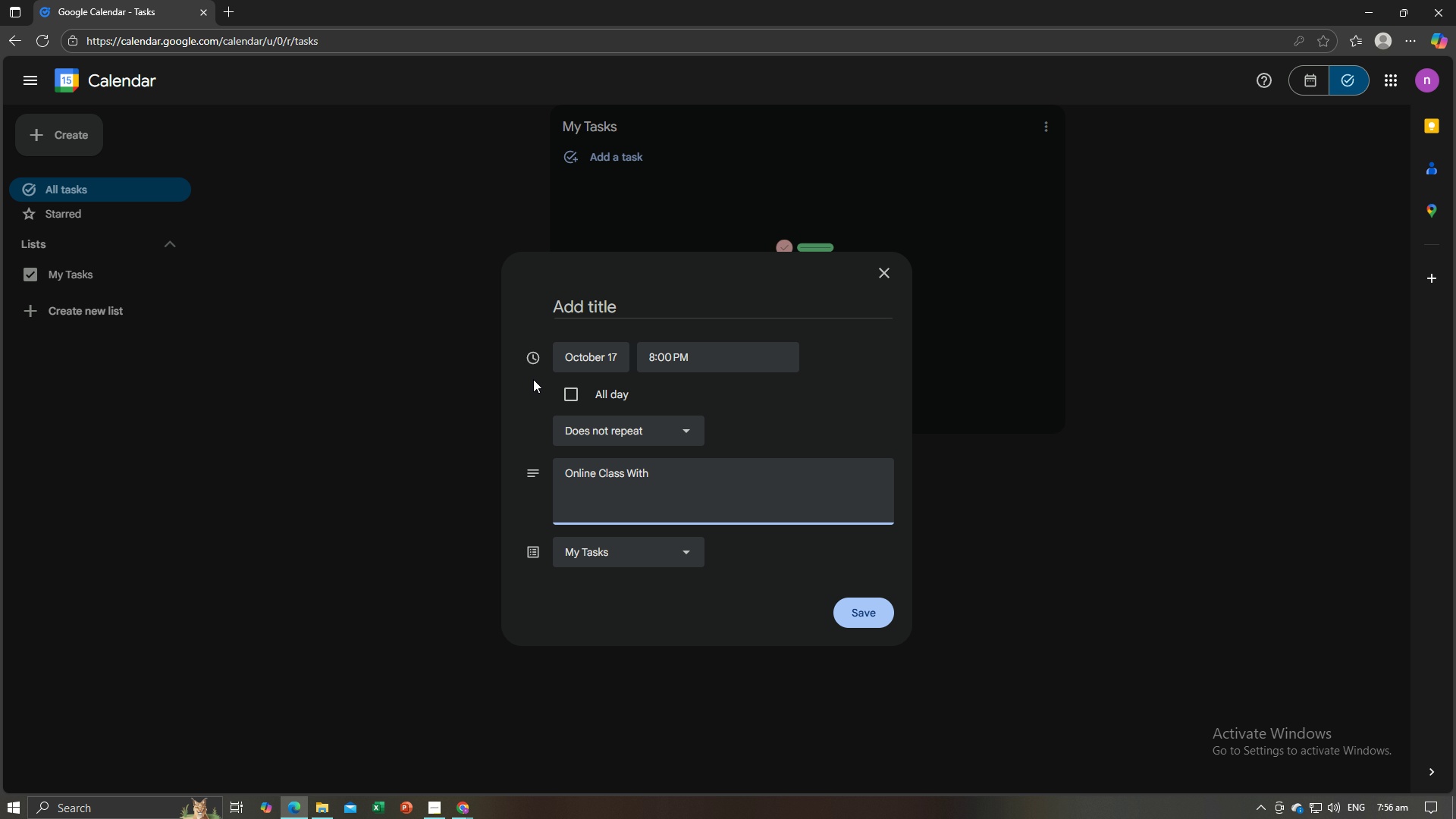 
key(Tab)
type(Dr. Cri)
key(Backspace)
type(uz)
 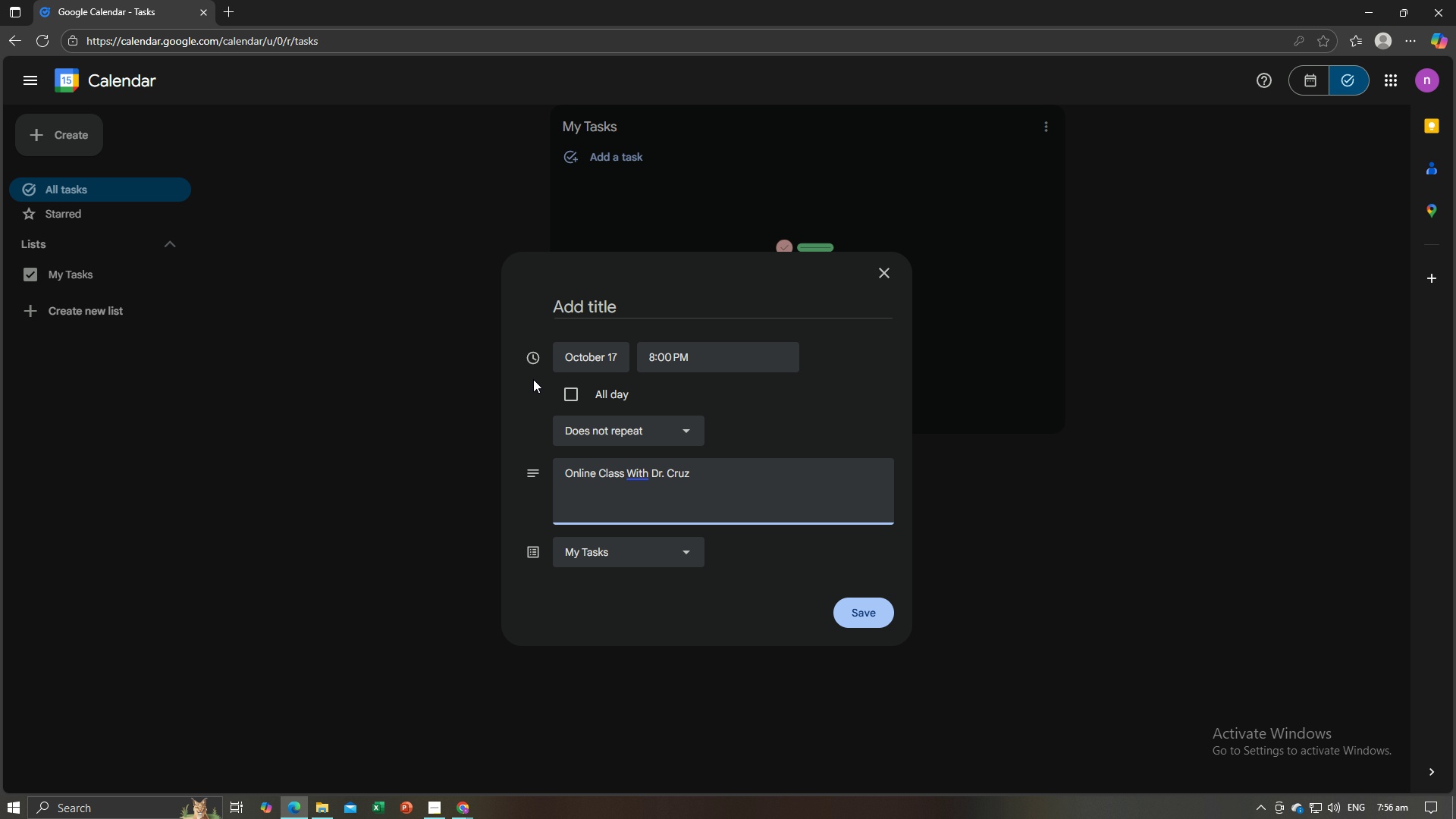 
left_click([649, 301])
 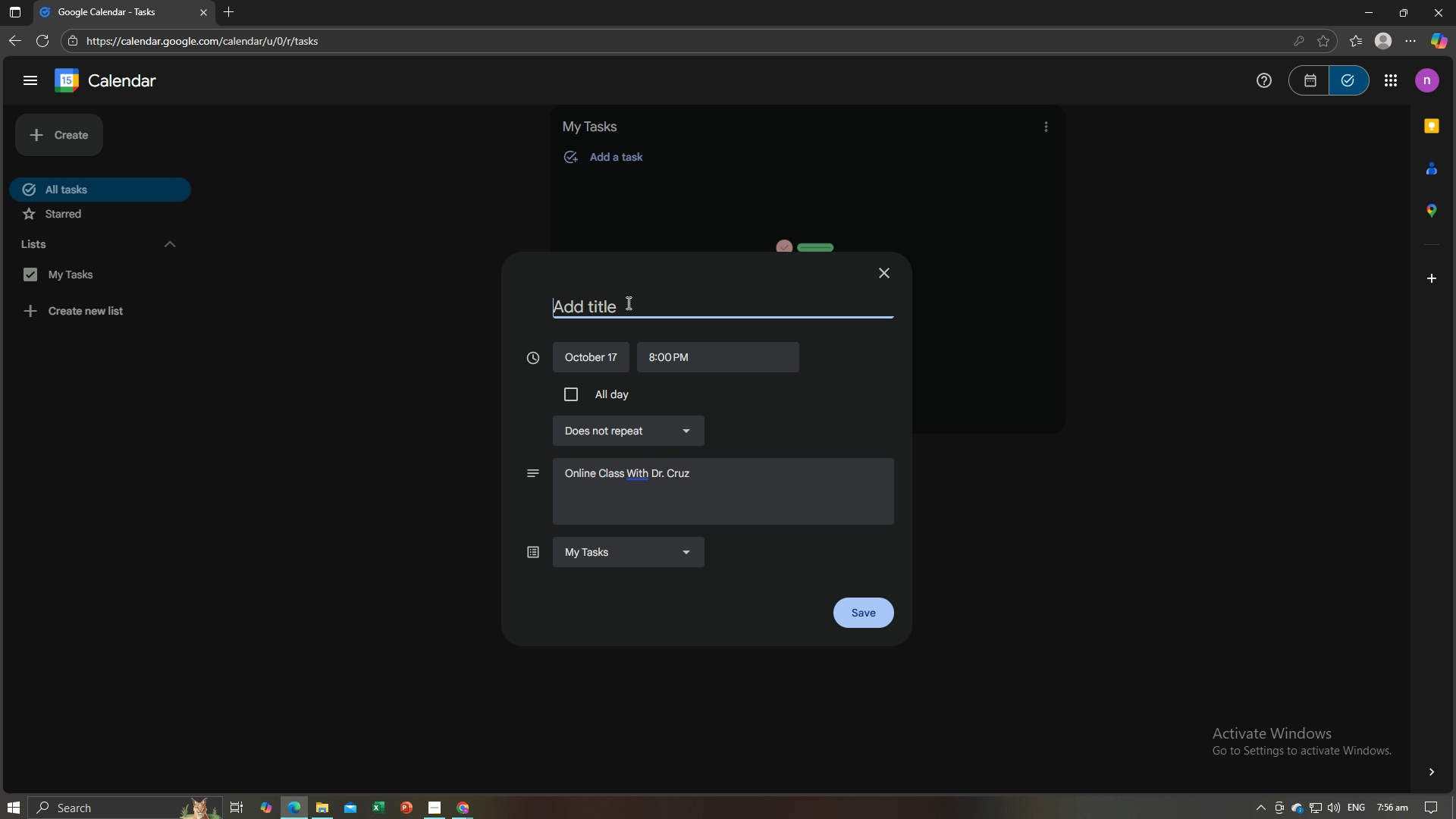 
hold_key(key=ShiftLeft, duration=0.34)
 